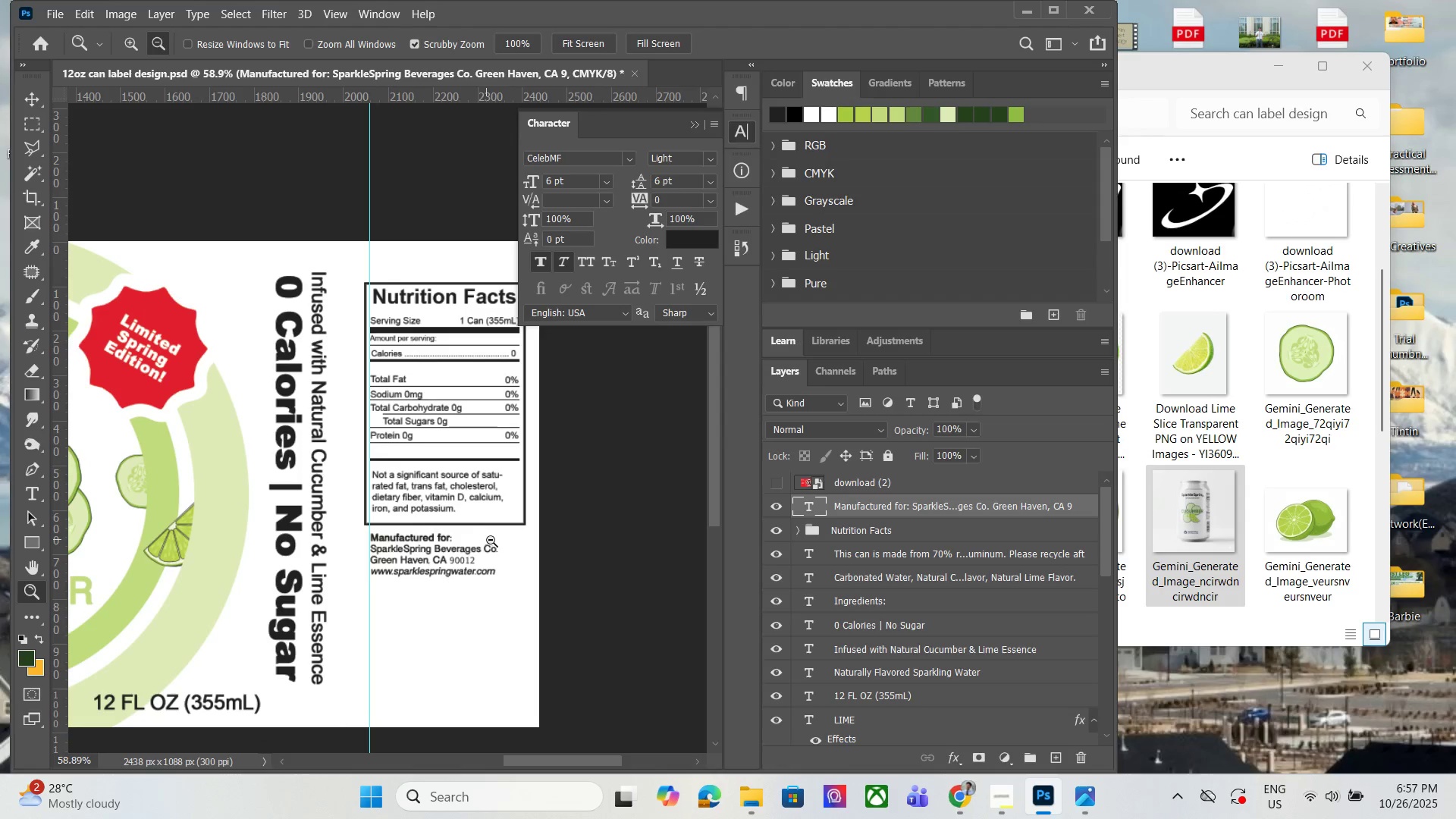 
scroll: coordinate [519, 579], scroll_direction: up, amount: 5.0
 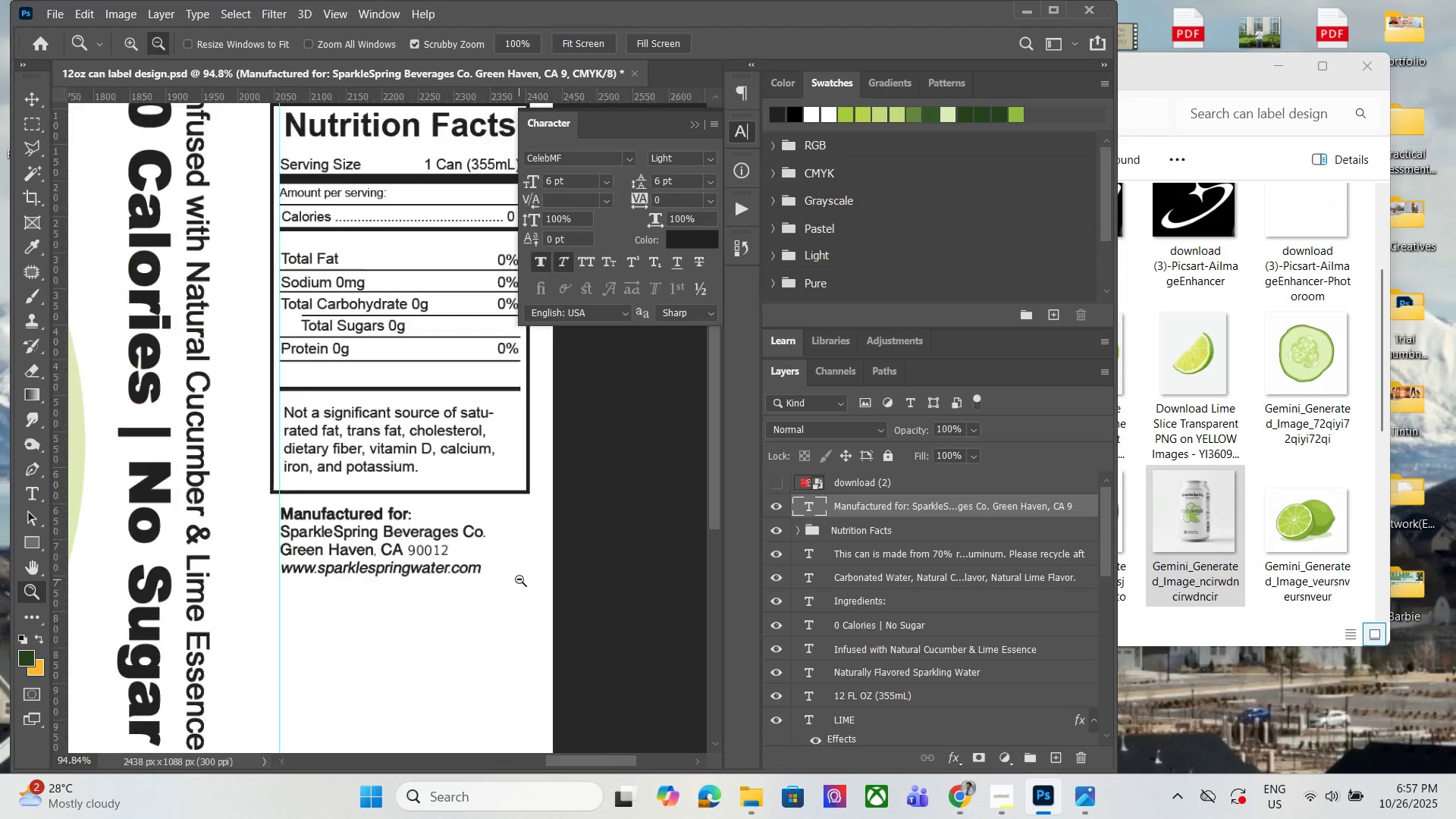 
hold_key(key=AltLeft, duration=0.72)
 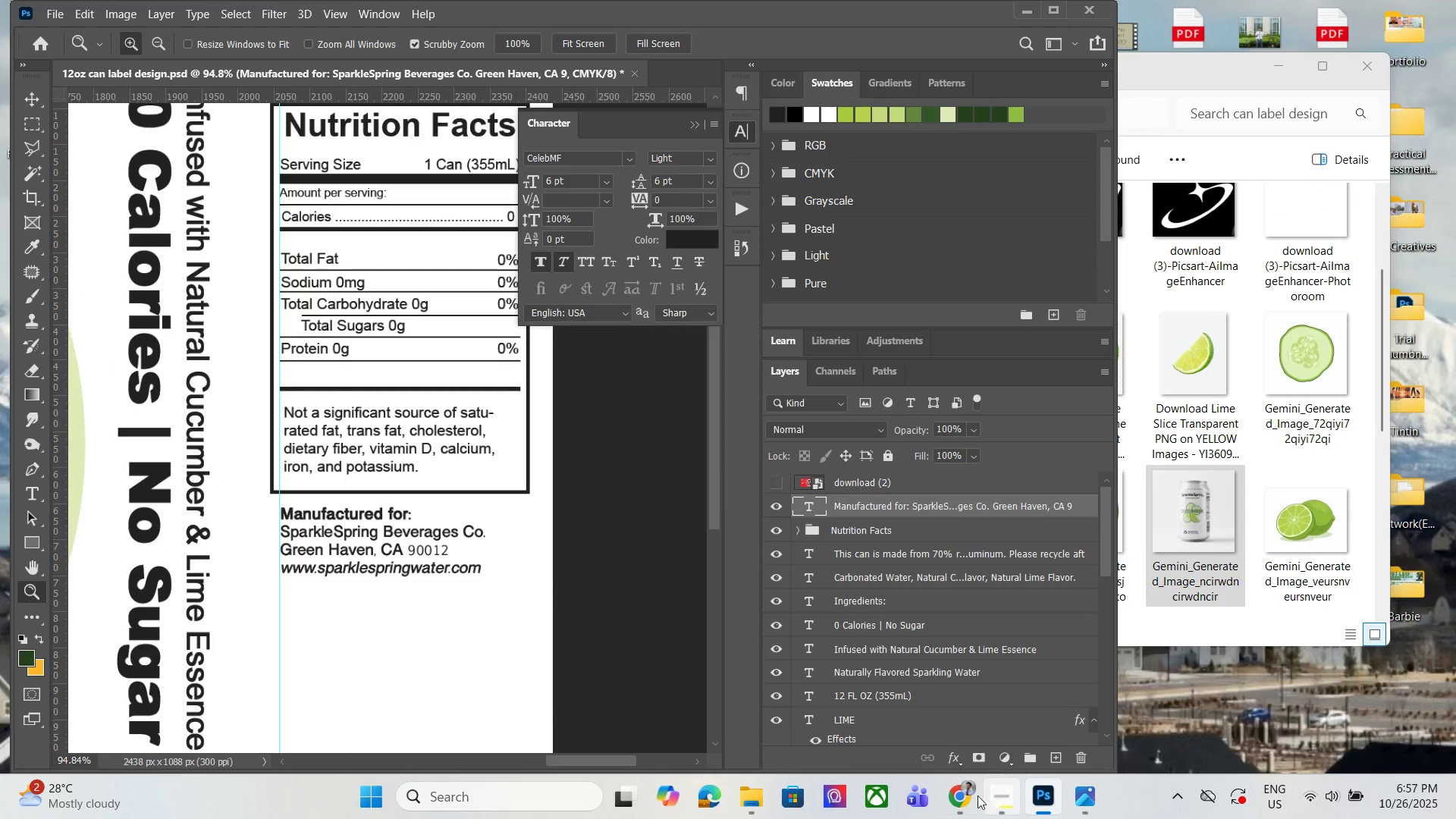 
left_click([959, 796])
 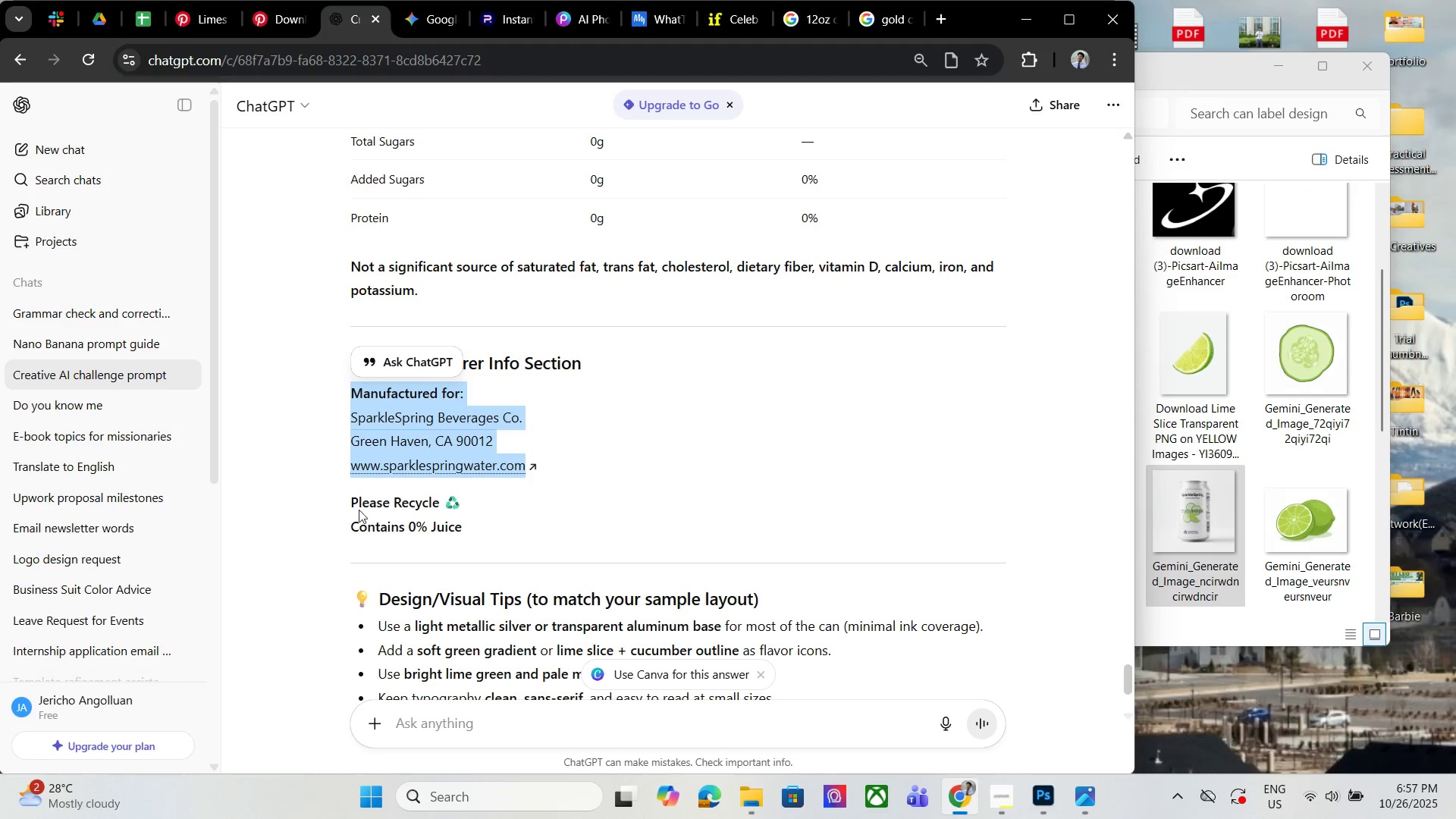 
left_click_drag(start_coordinate=[342, 497], to_coordinate=[475, 521])
 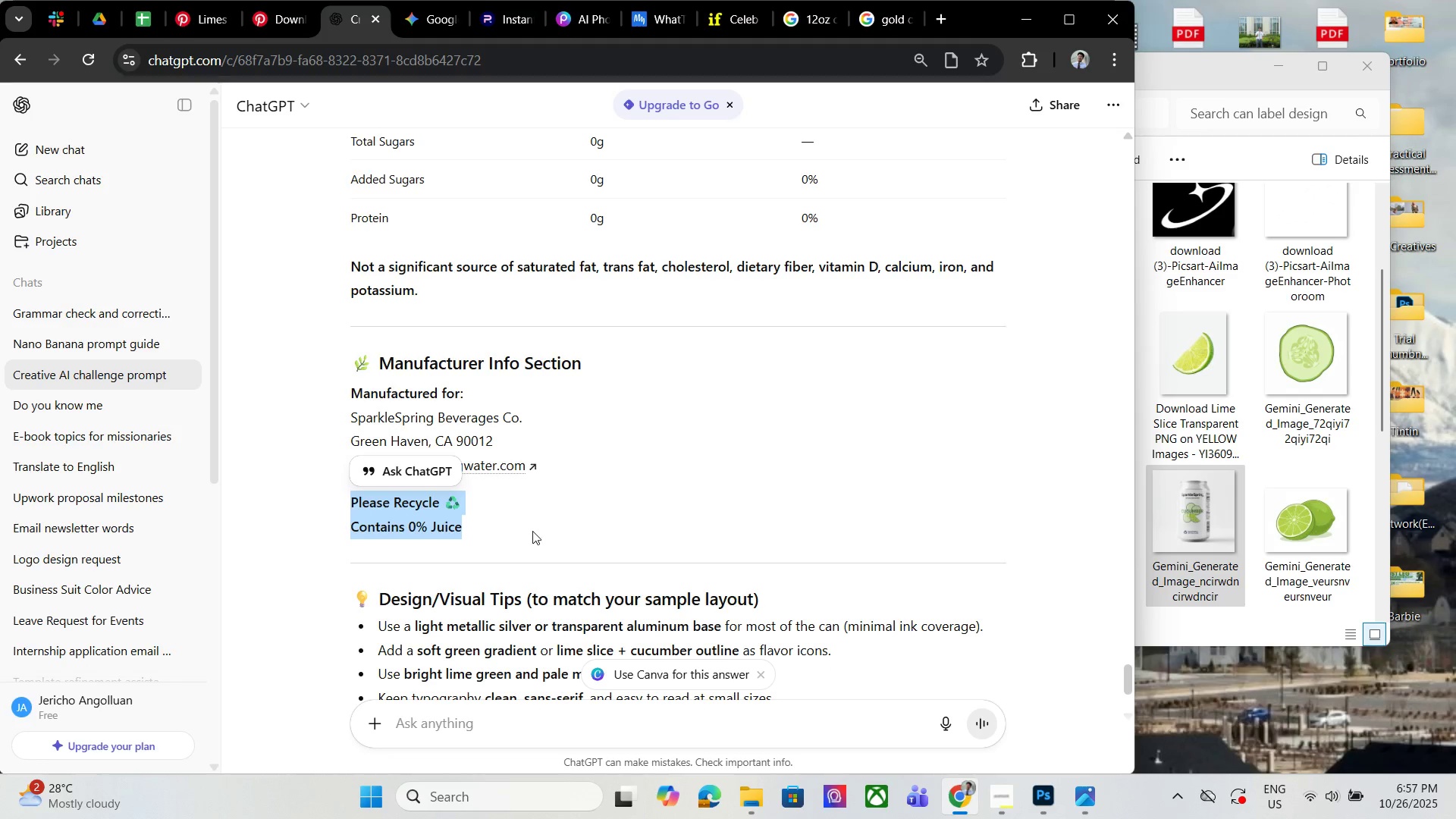 
hold_key(key=ControlLeft, duration=0.99)
 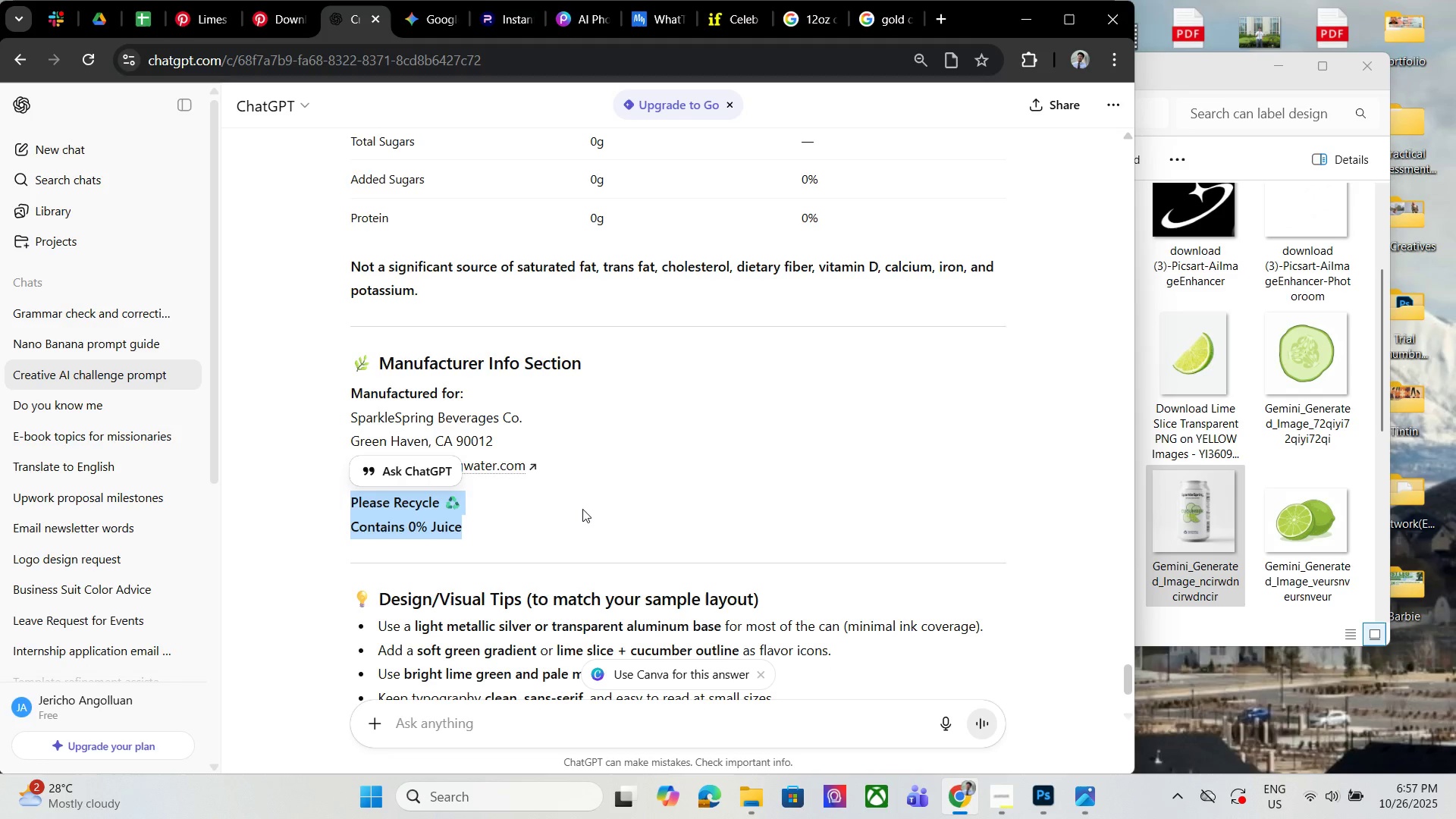 
wait(8.51)
 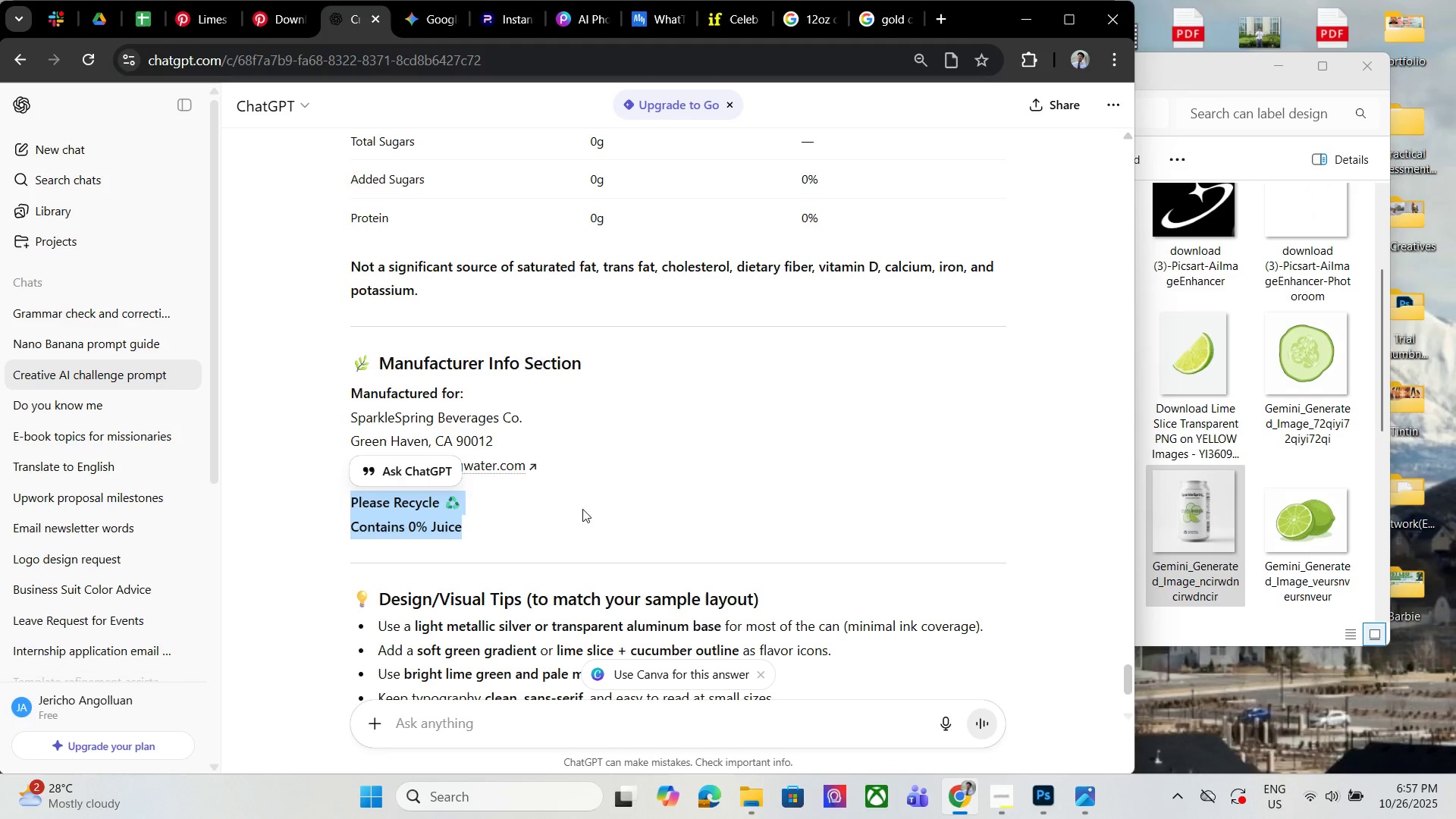 
left_click([1031, 11])
 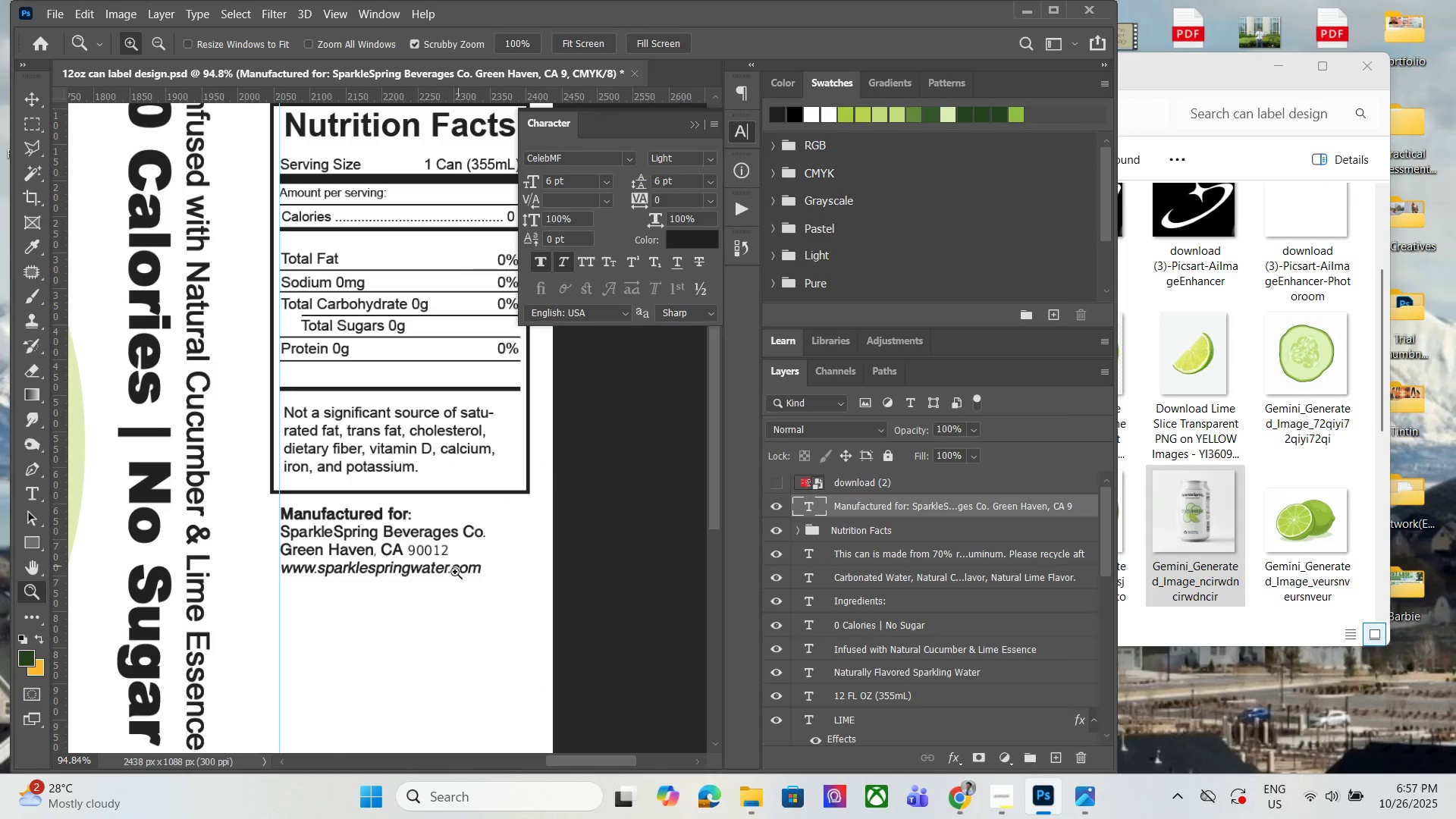 
key(Alt+AltLeft)
 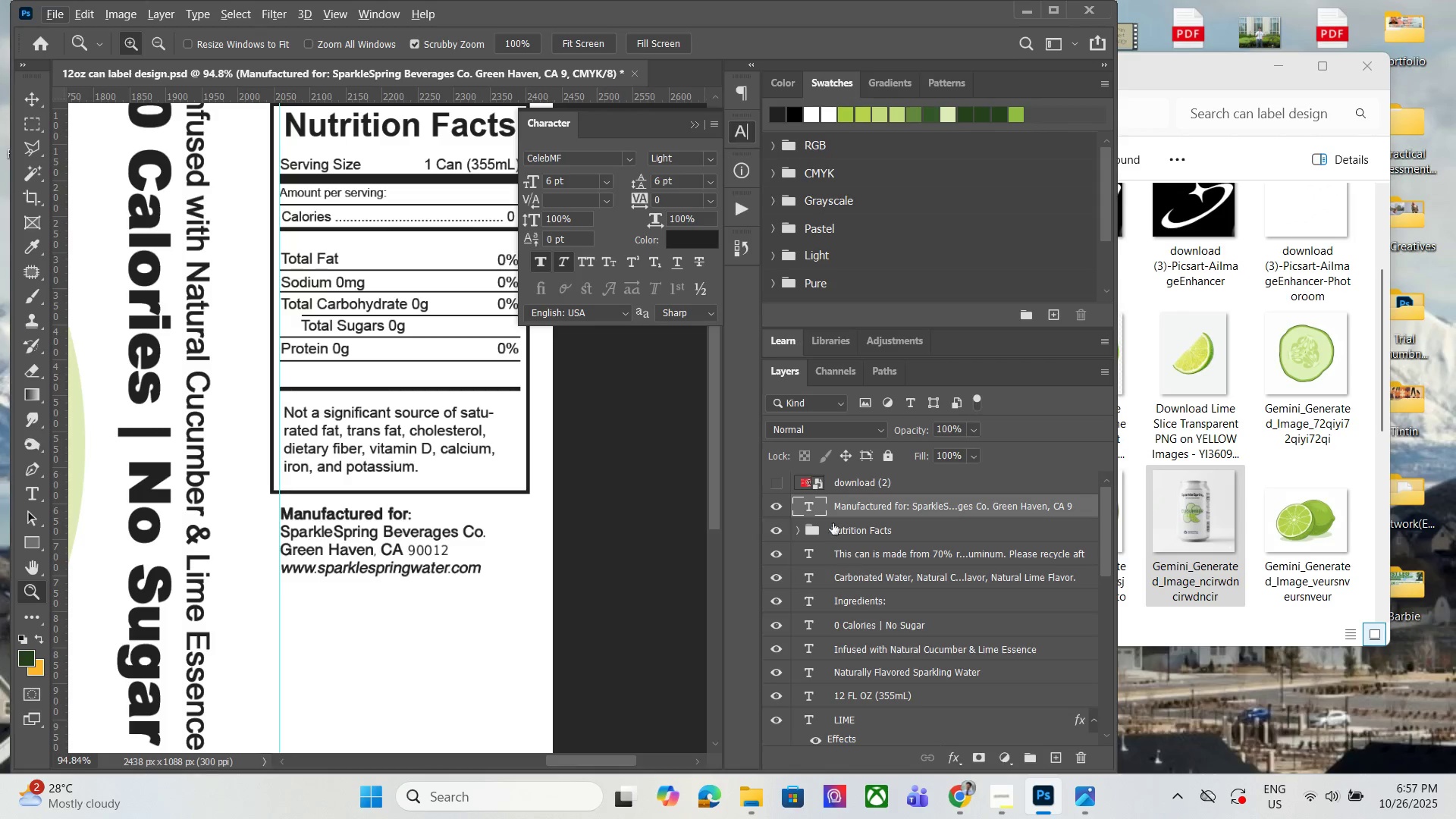 
double_click([773, 481])
 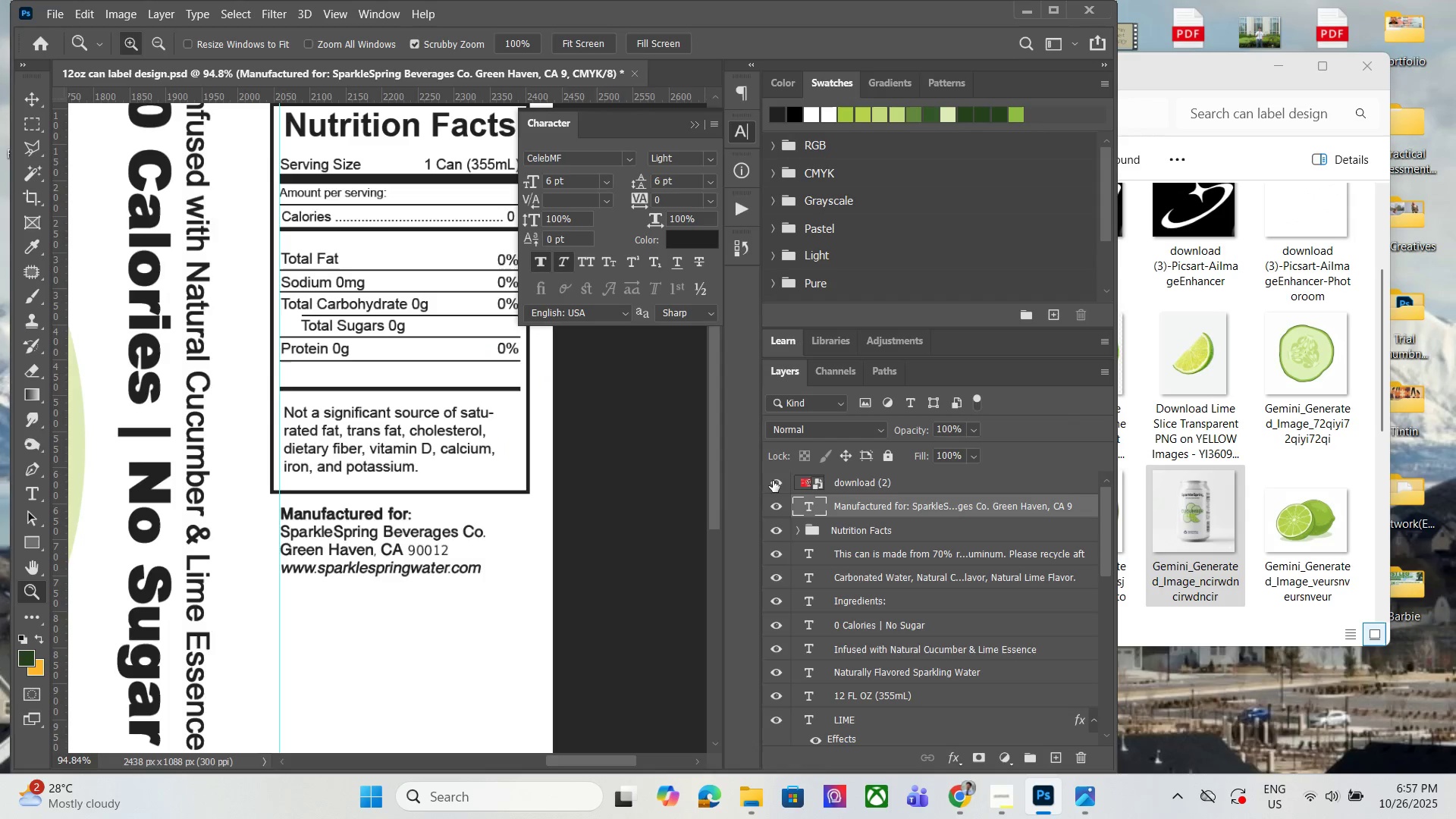 
left_click([773, 481])
 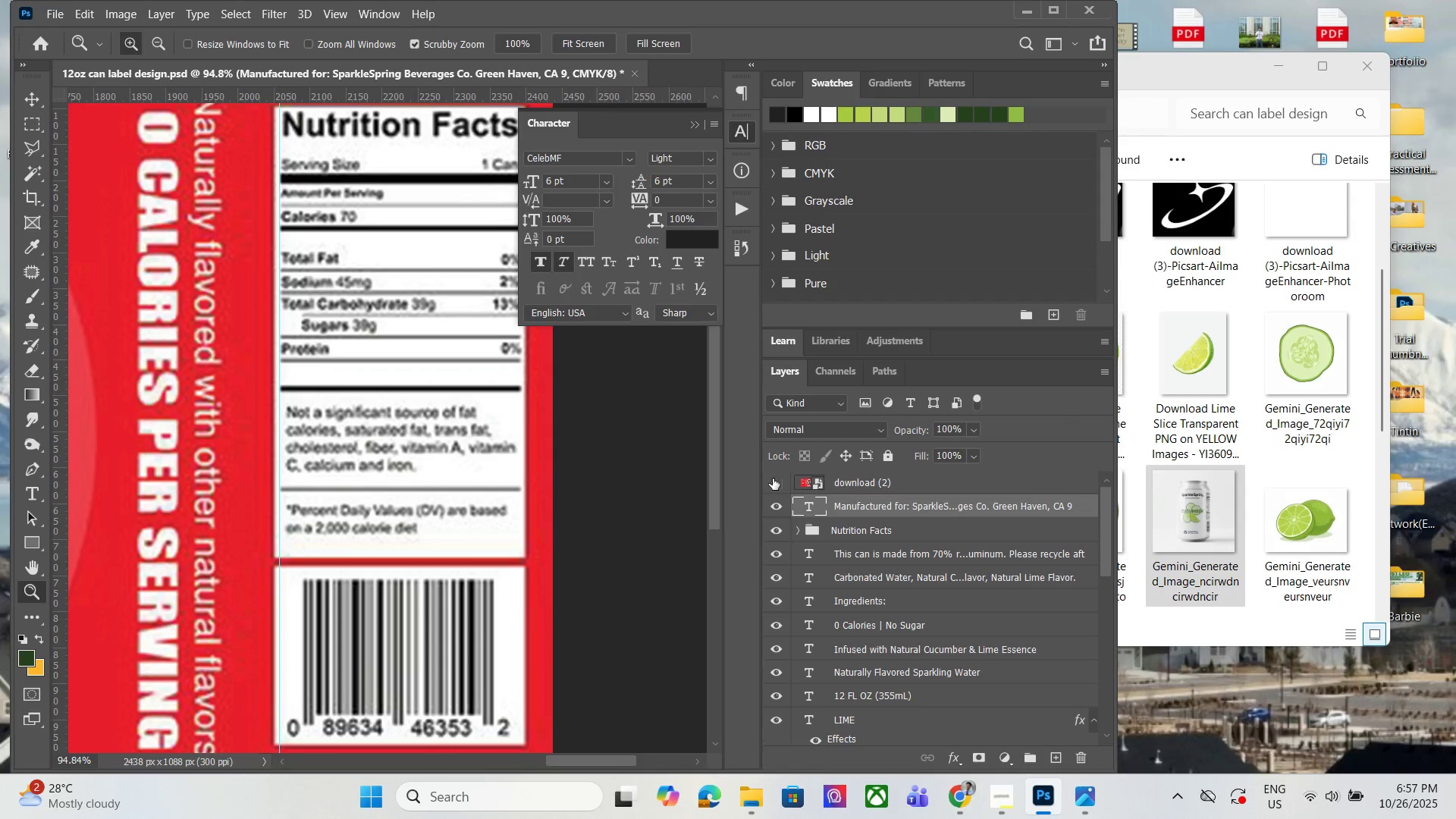 
left_click([773, 479])
 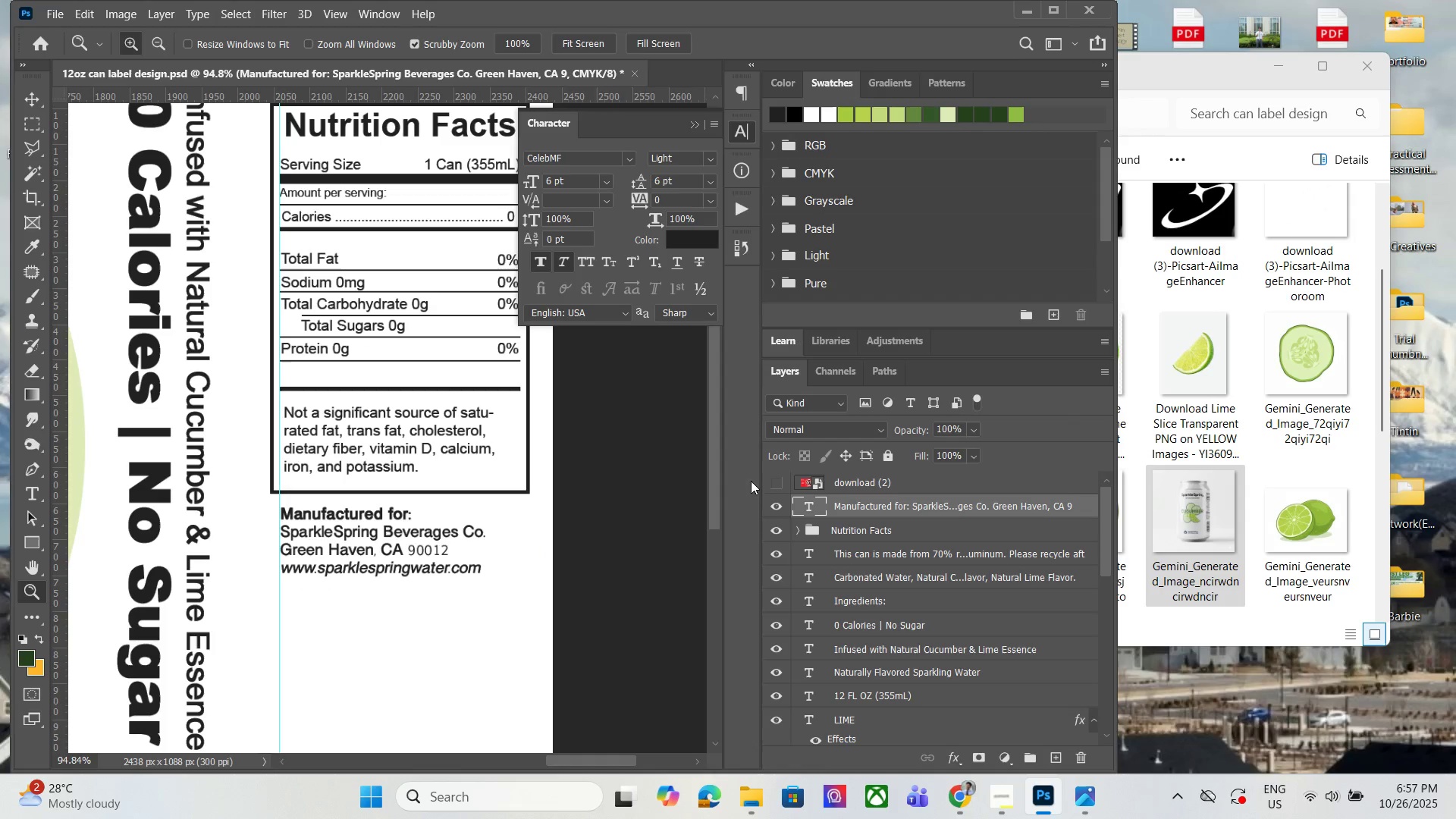 
hold_key(key=AltLeft, duration=1.51)
scroll: coordinate [629, 486], scroll_direction: down, amount: 8.0
 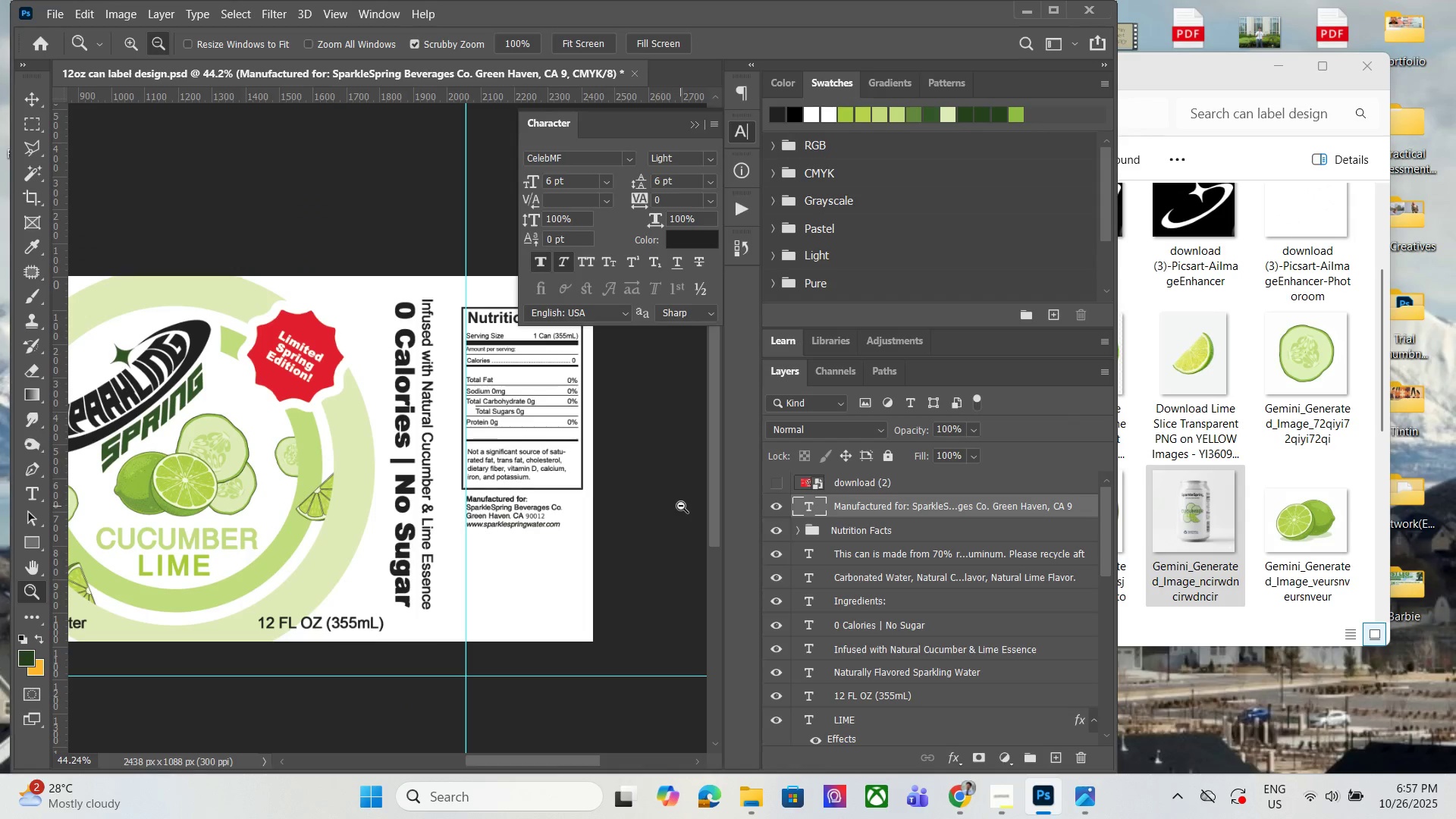 
scroll: coordinate [693, 510], scroll_direction: up, amount: 5.0
 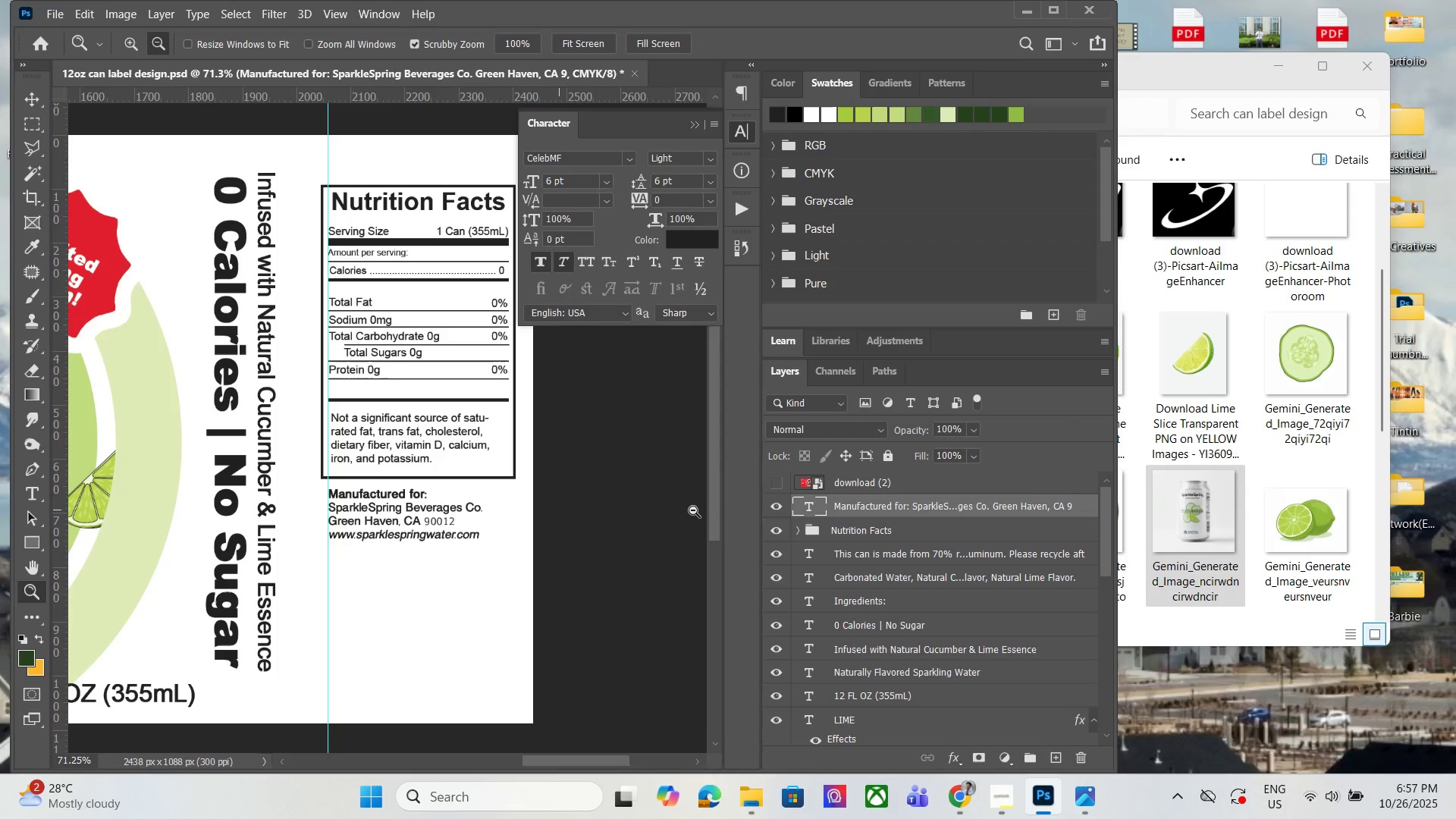 
key(Alt+AltLeft)
 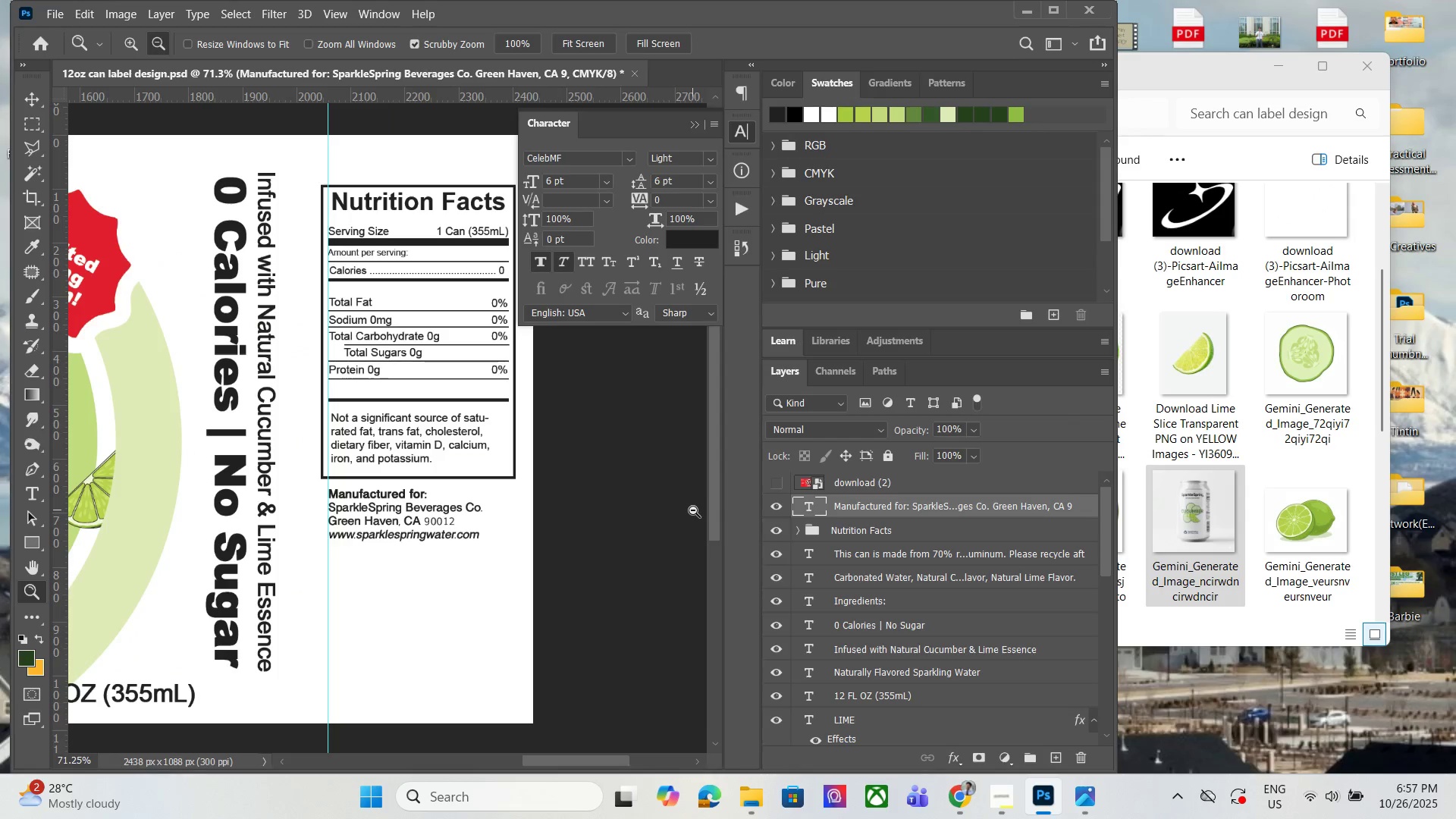 
key(Alt+AltLeft)
 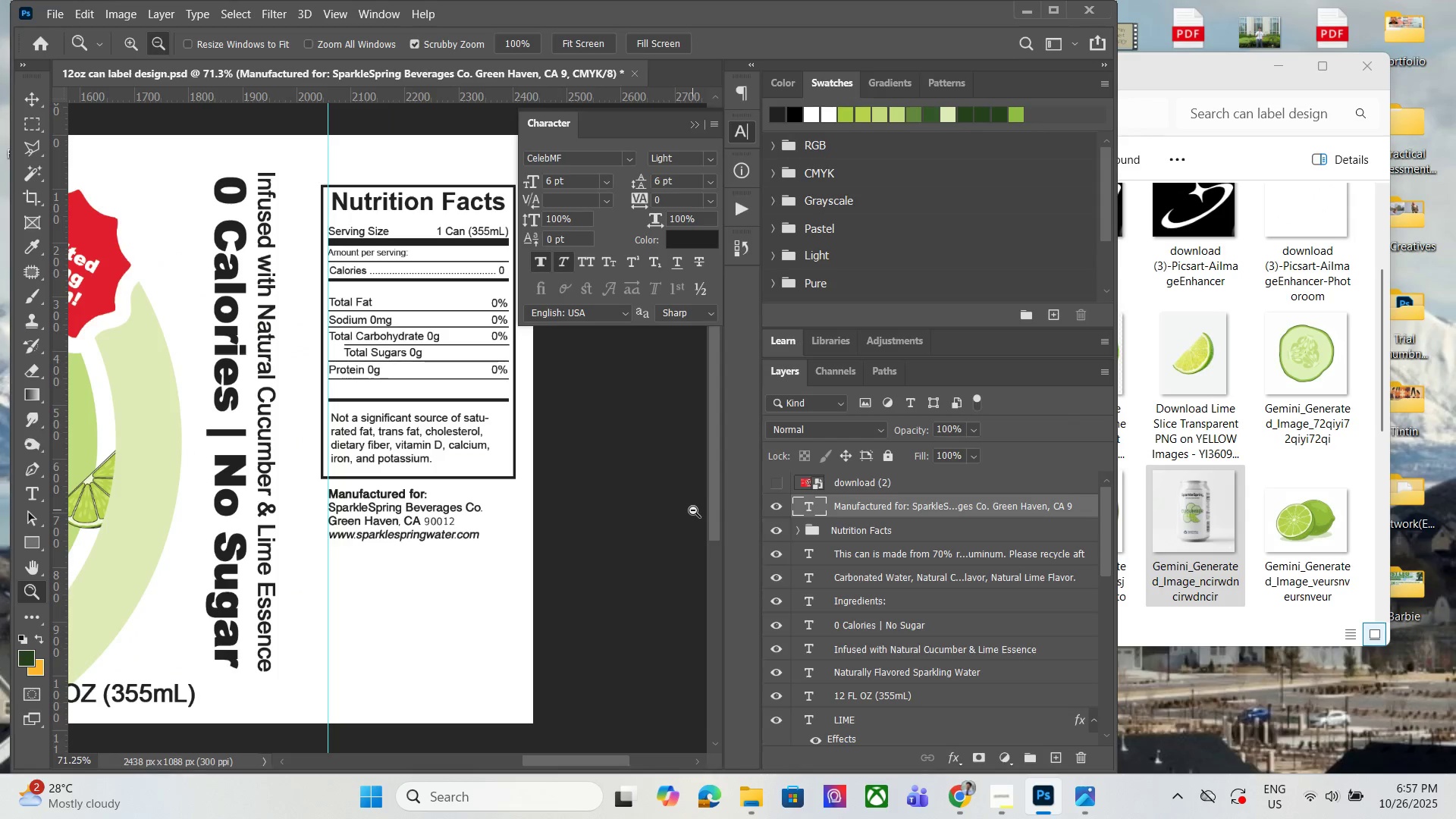 
key(Alt+AltLeft)
 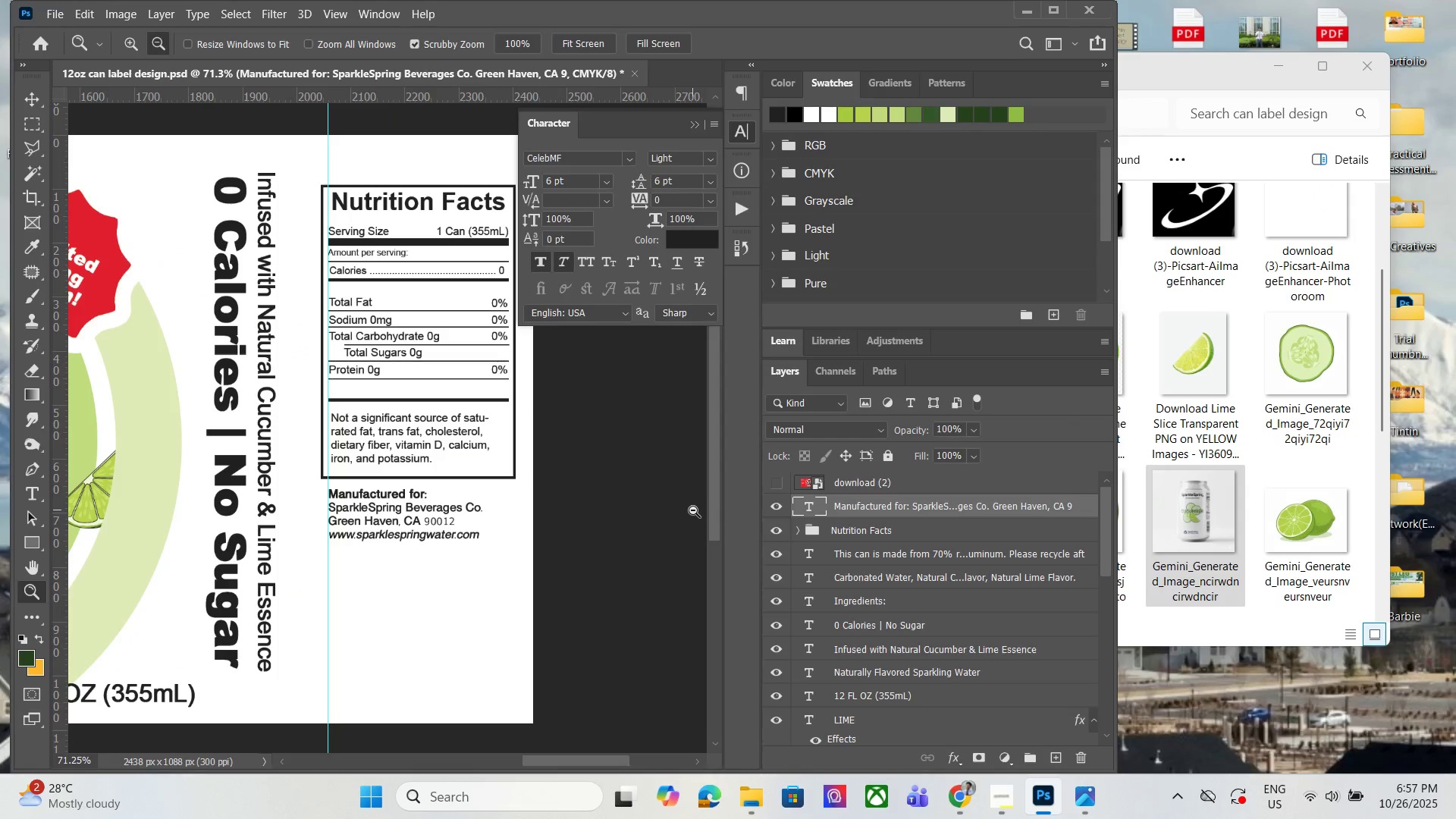 
key(Alt+AltLeft)
 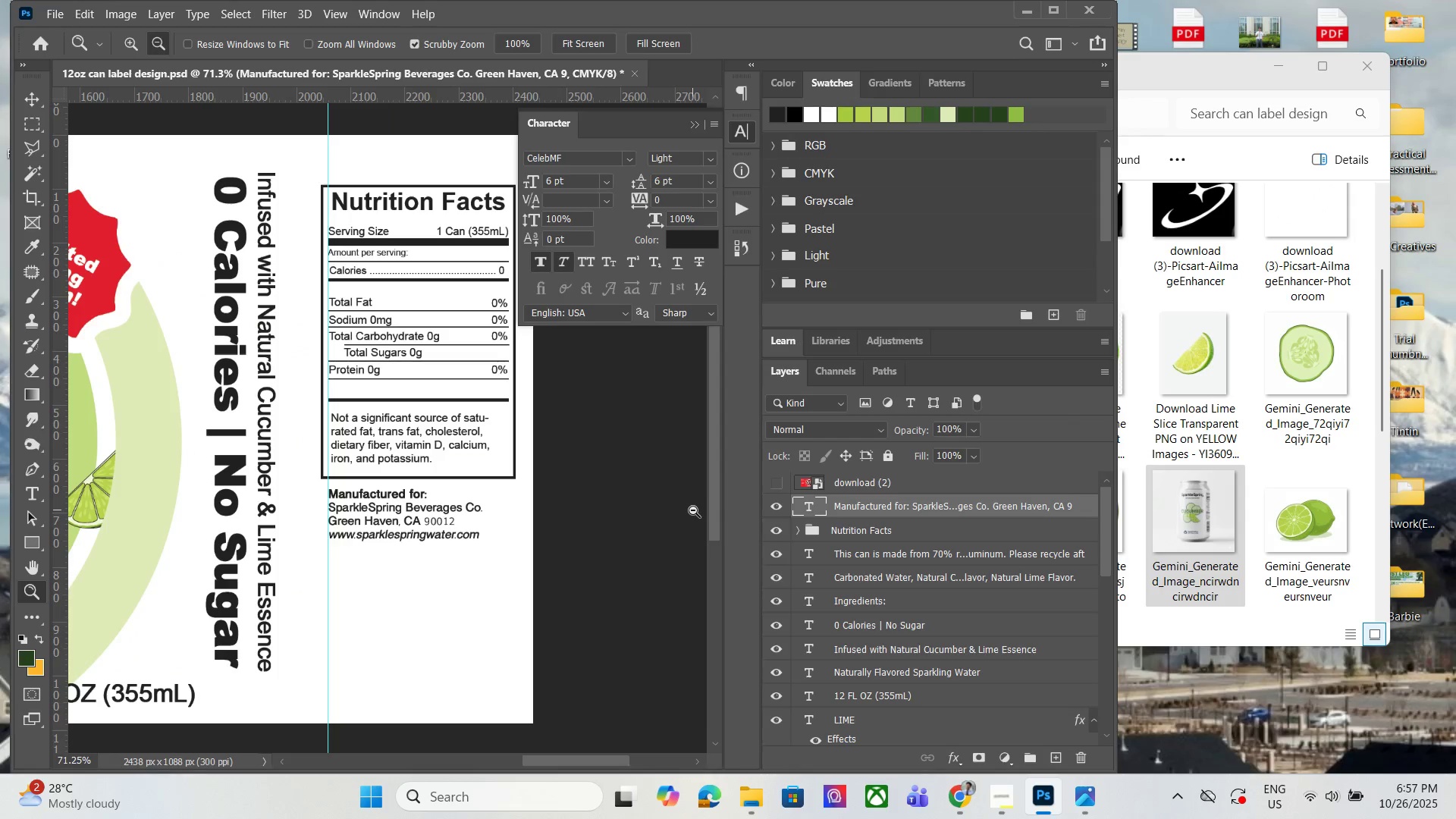 
key(Alt+AltLeft)
 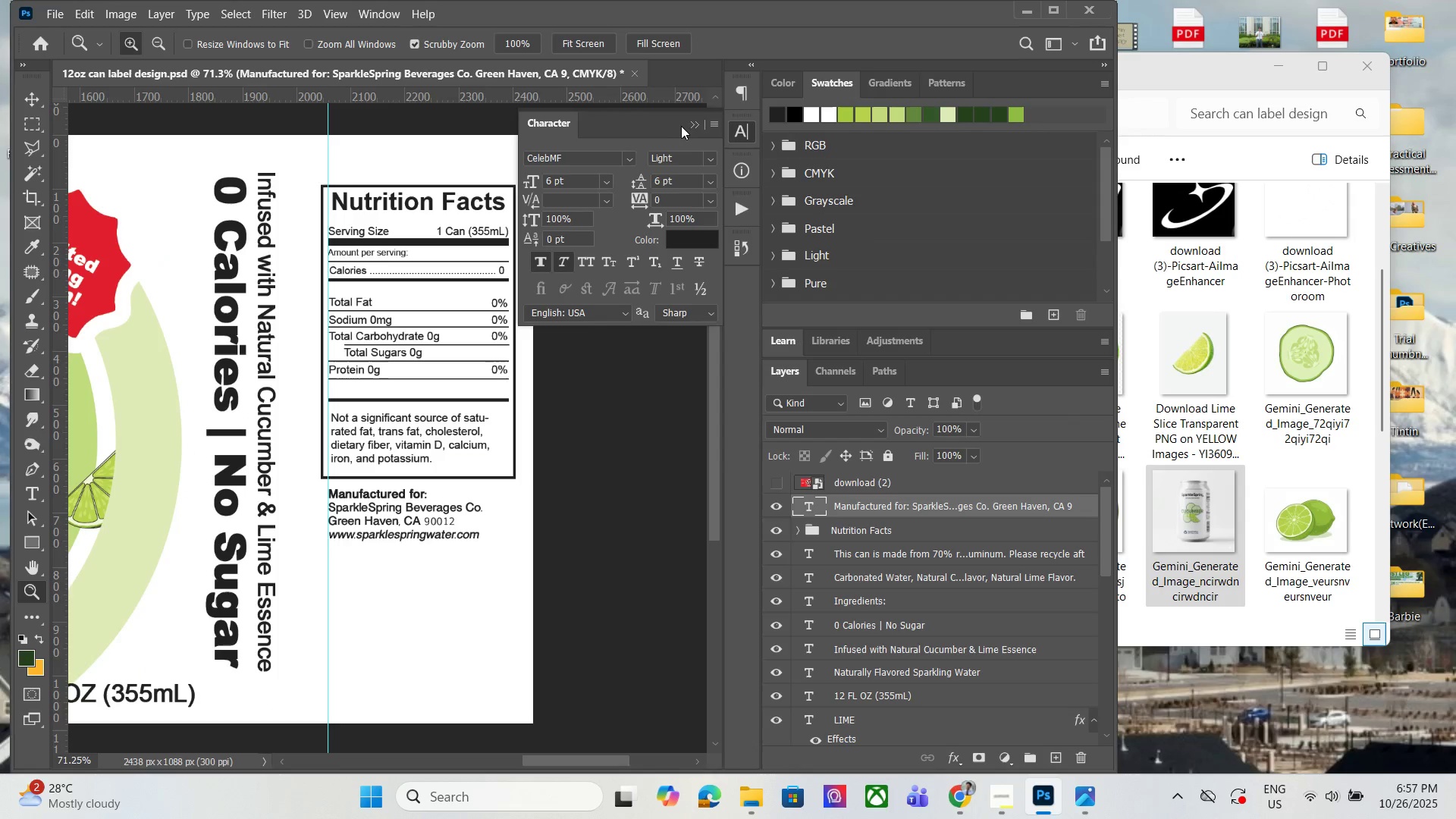 
left_click([690, 123])
 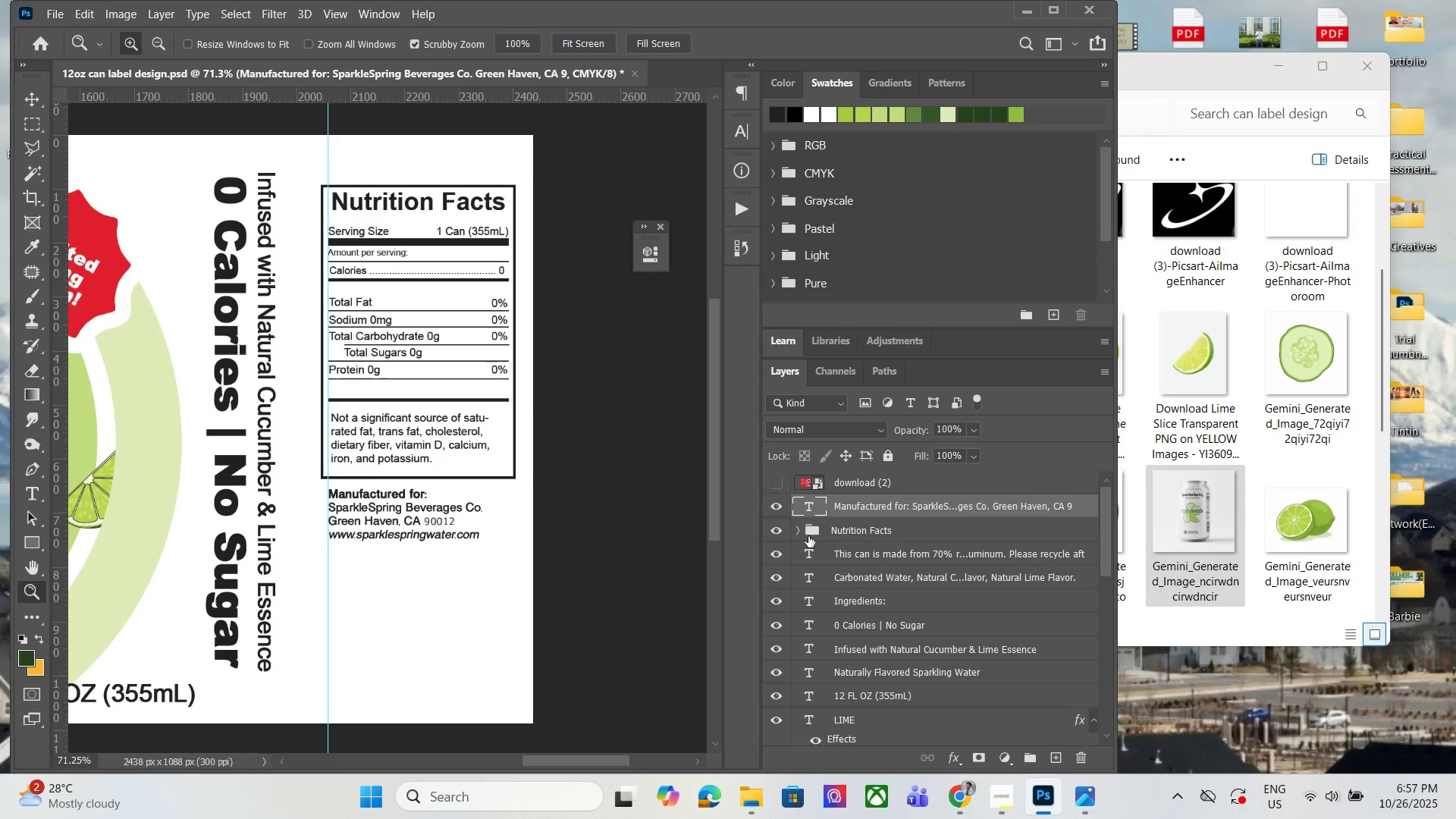 
left_click([795, 532])
 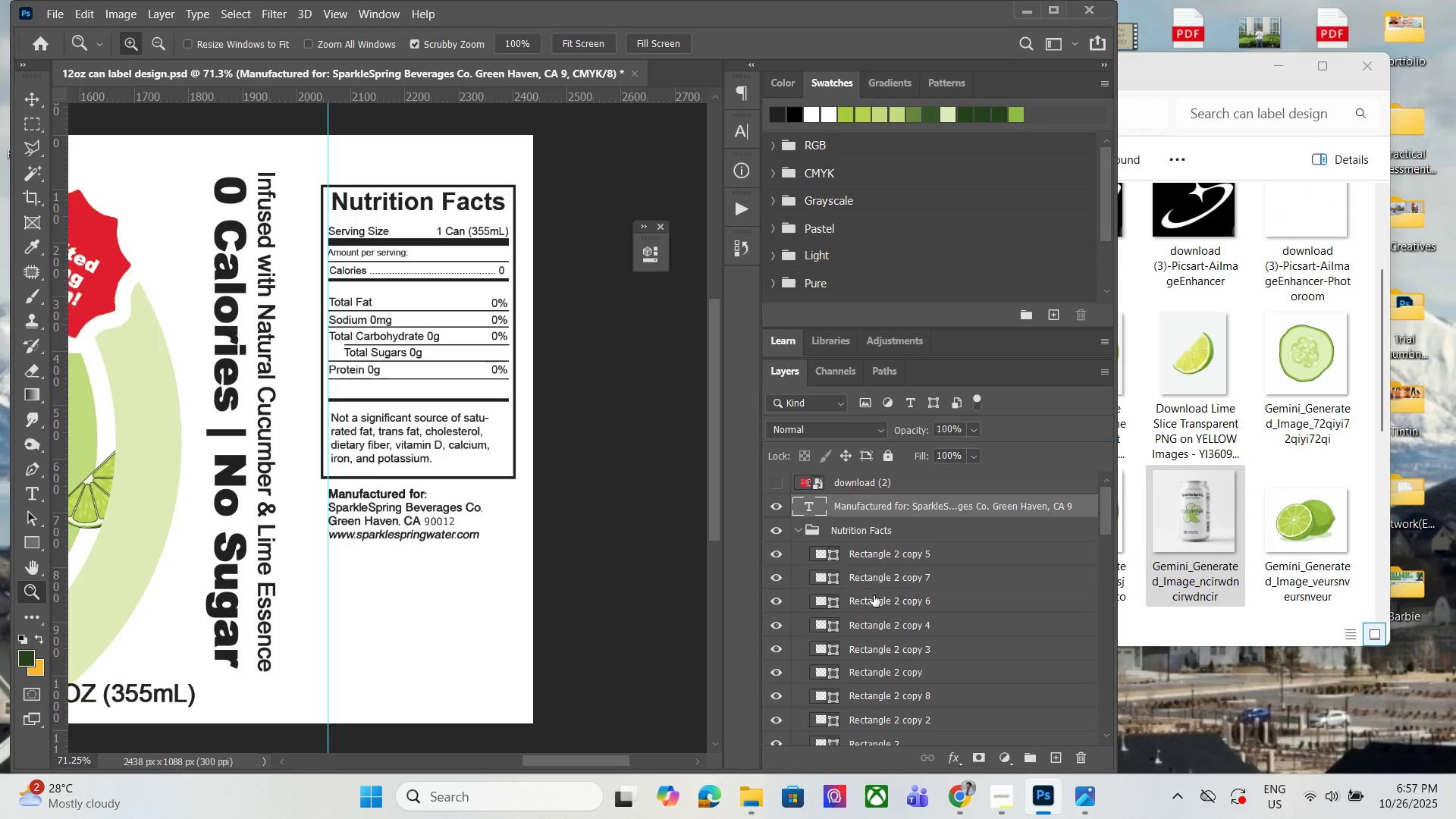 
scroll: coordinate [896, 656], scroll_direction: down, amount: 21.0
 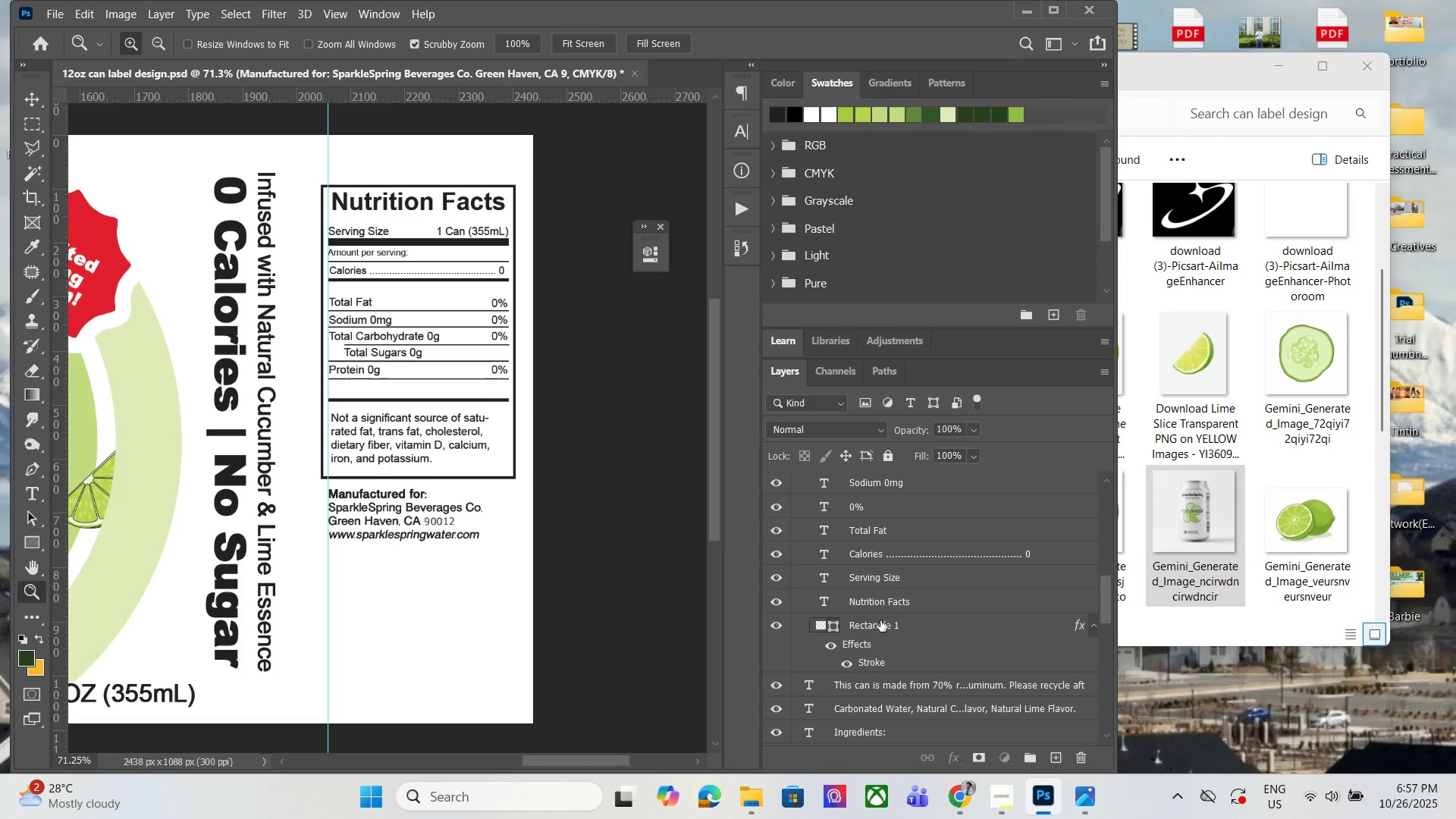 
left_click([880, 620])
 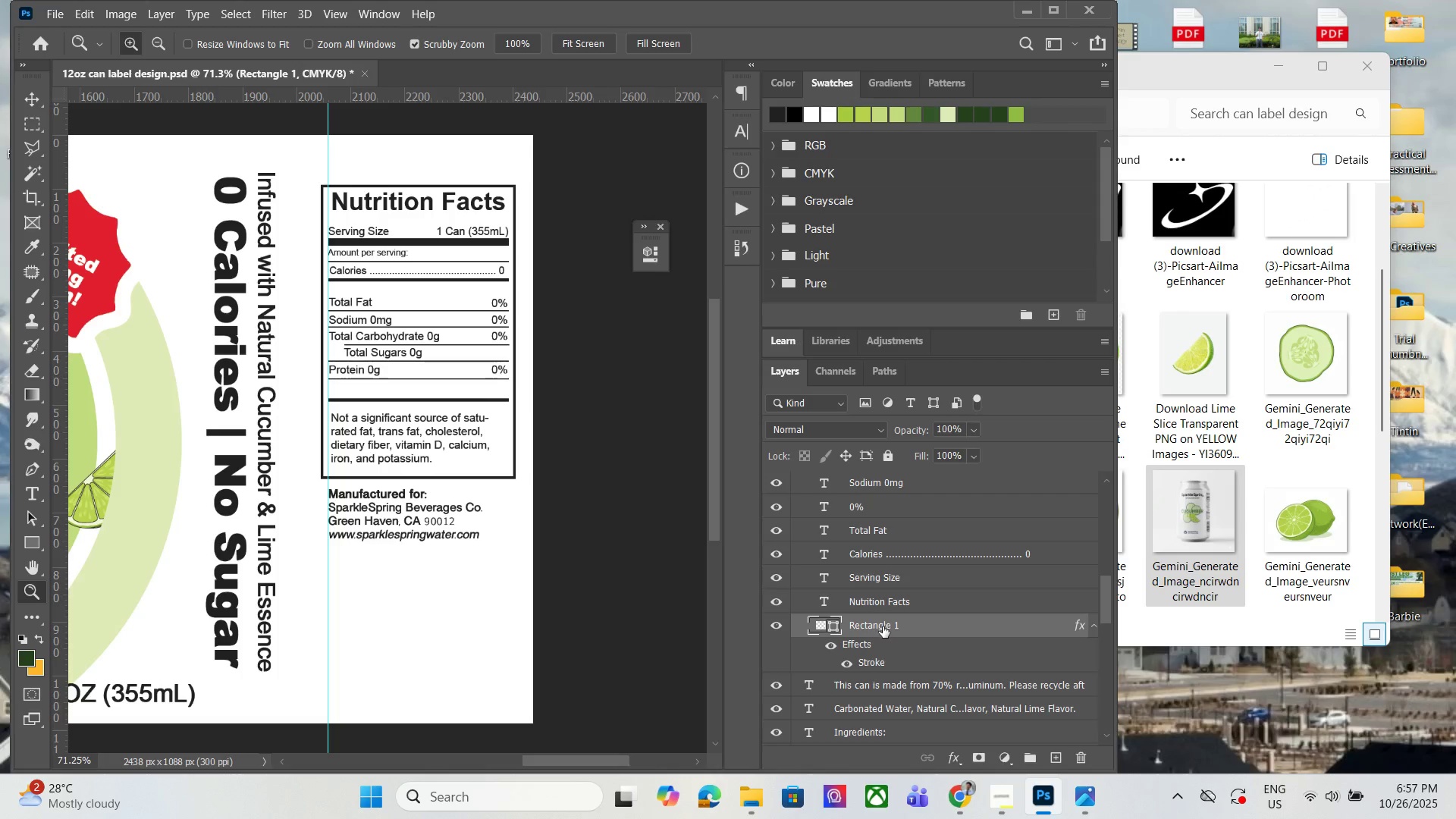 
key(Control+J)
 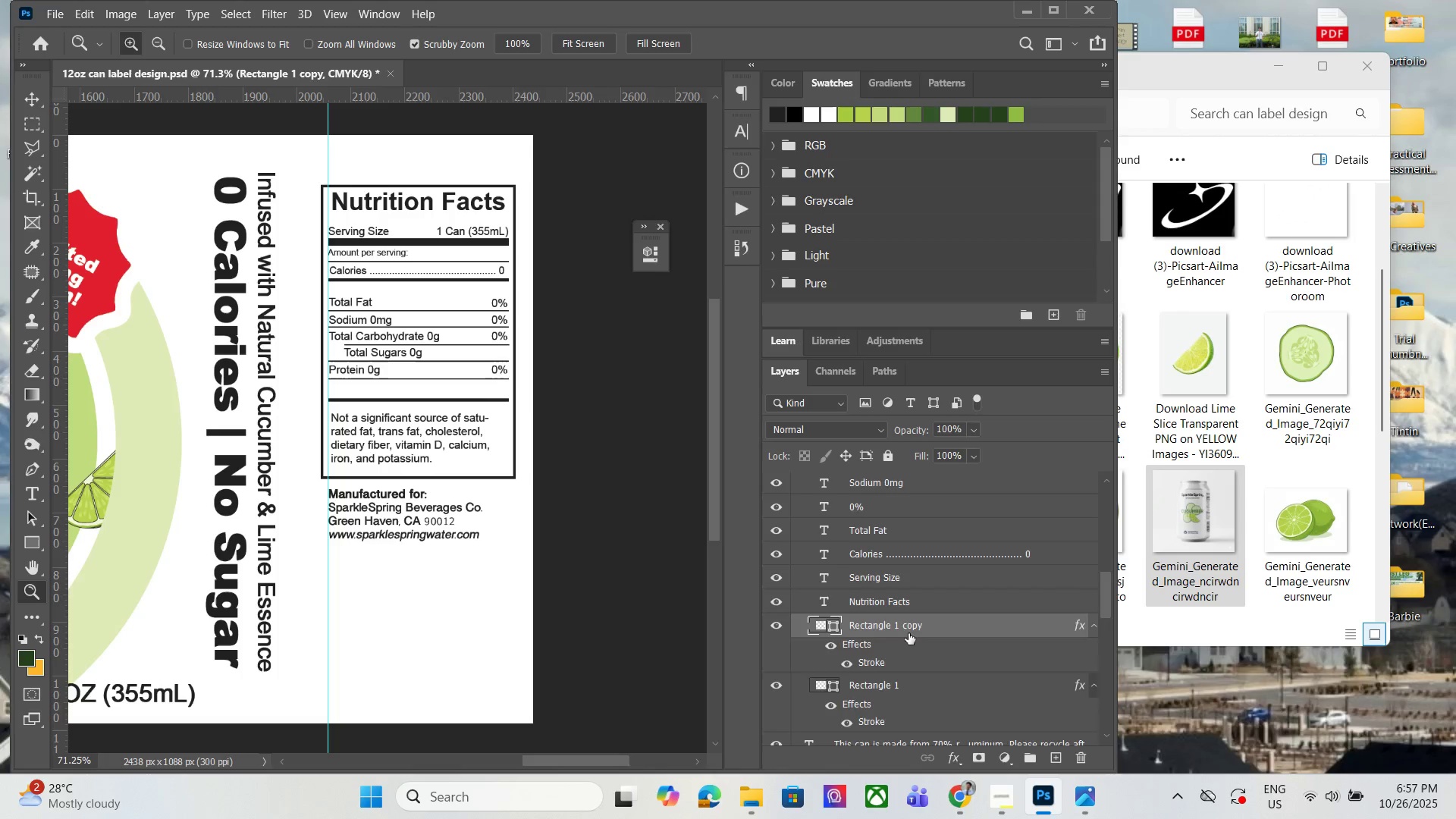 
scroll: coordinate [912, 629], scroll_direction: down, amount: 3.0
 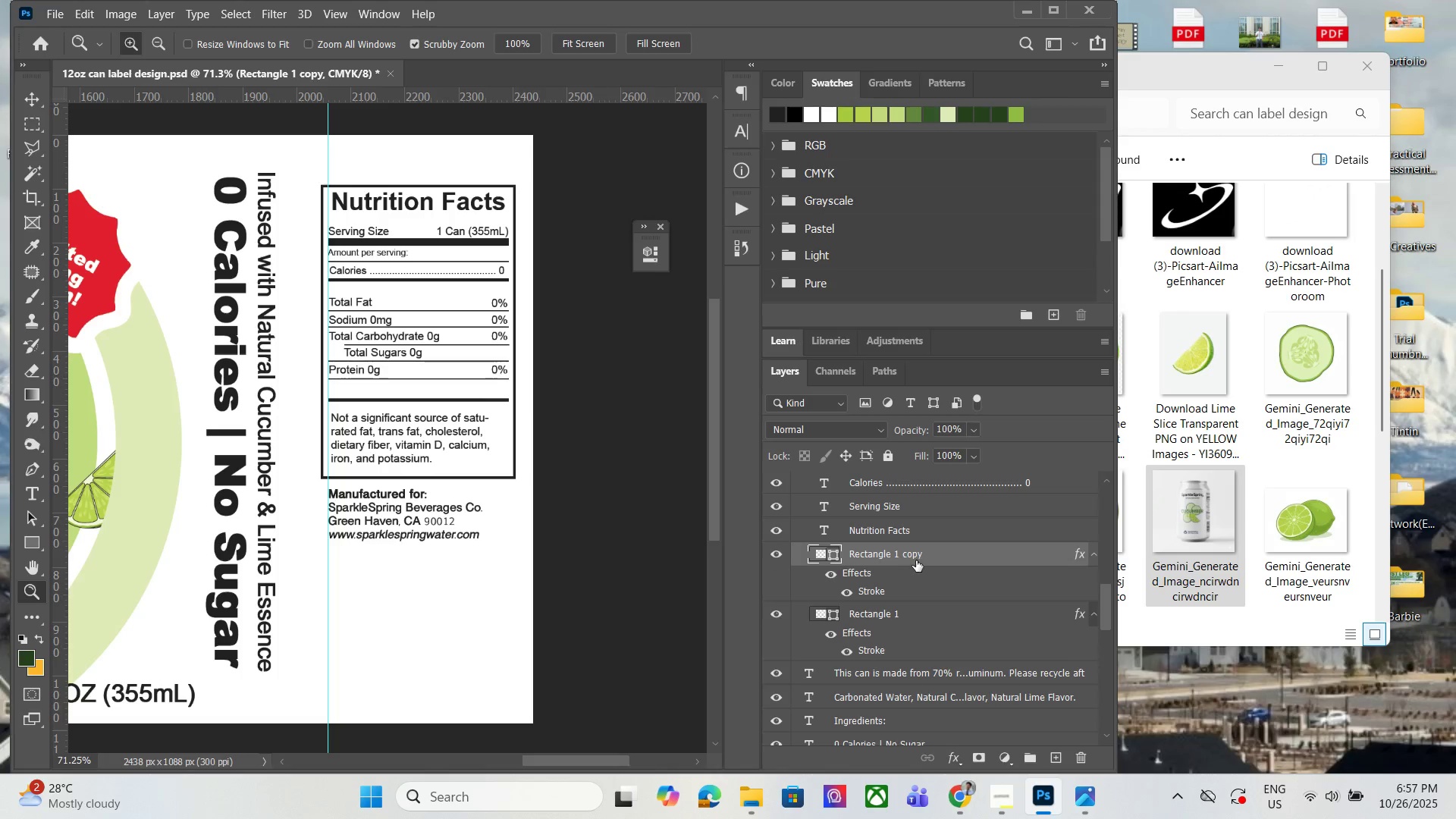 
left_click_drag(start_coordinate=[916, 555], to_coordinate=[916, 660])
 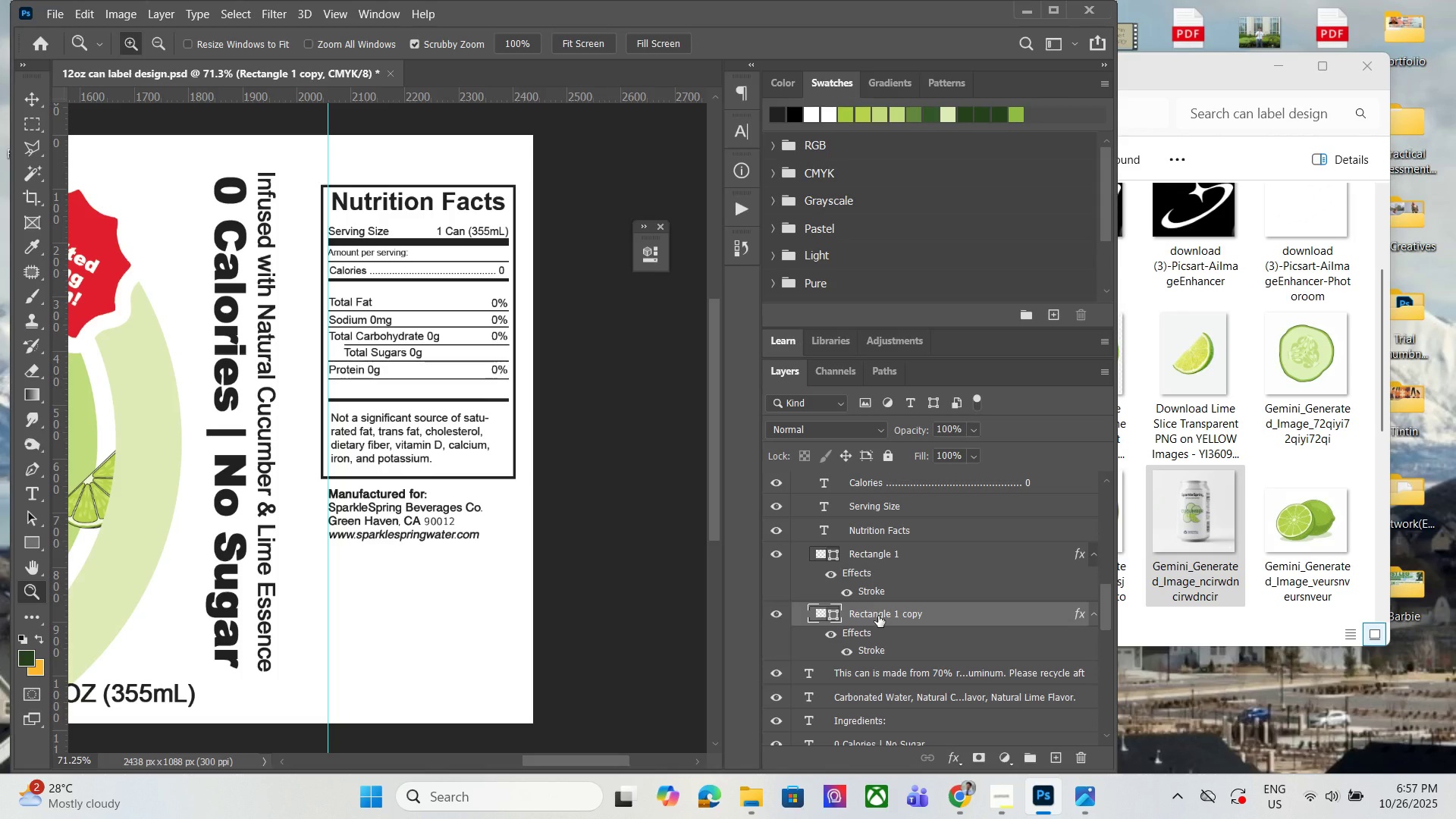 
left_click_drag(start_coordinate=[878, 616], to_coordinate=[841, 680])
 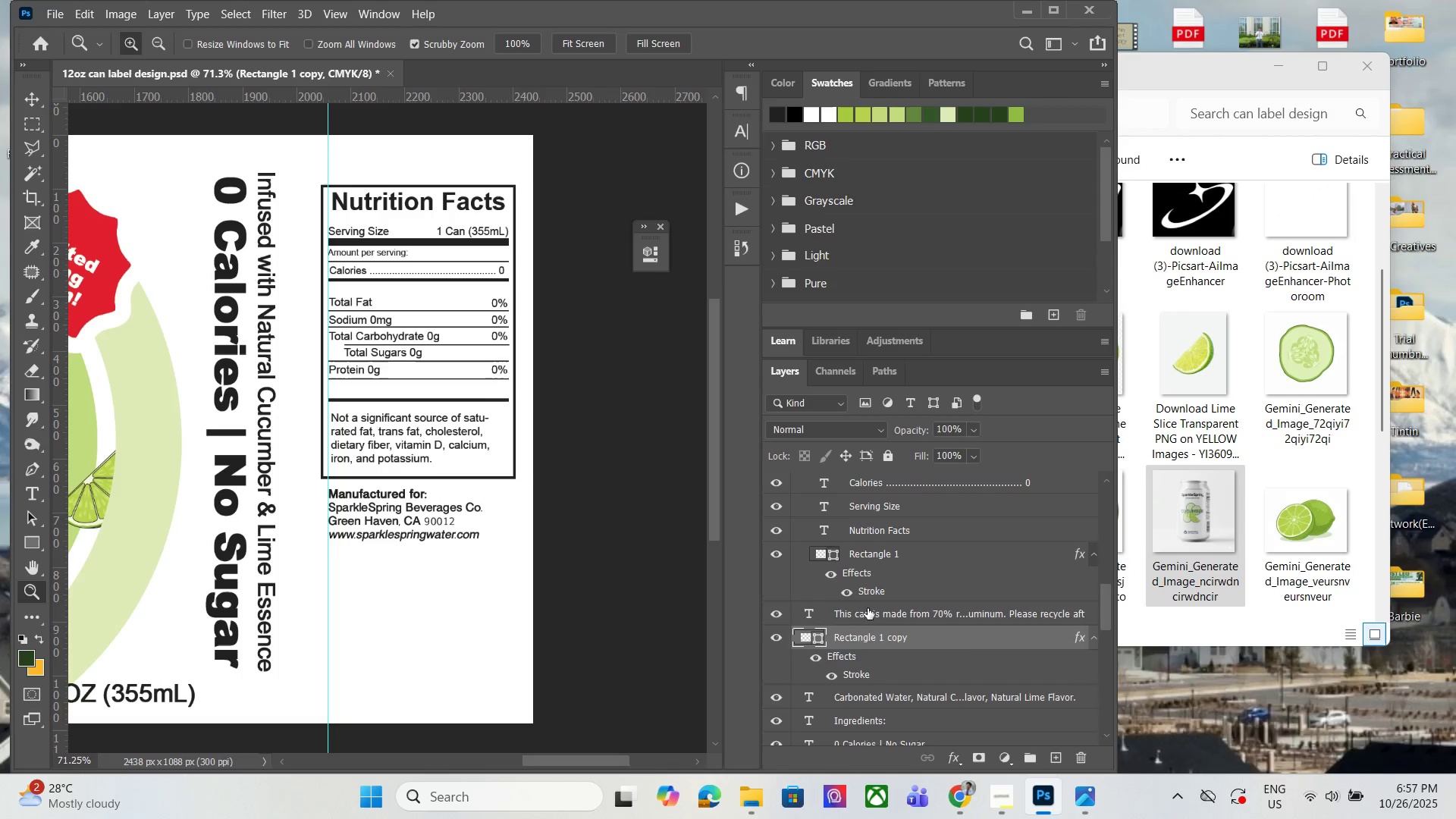 
scroll: coordinate [823, 575], scroll_direction: up, amount: 26.0
 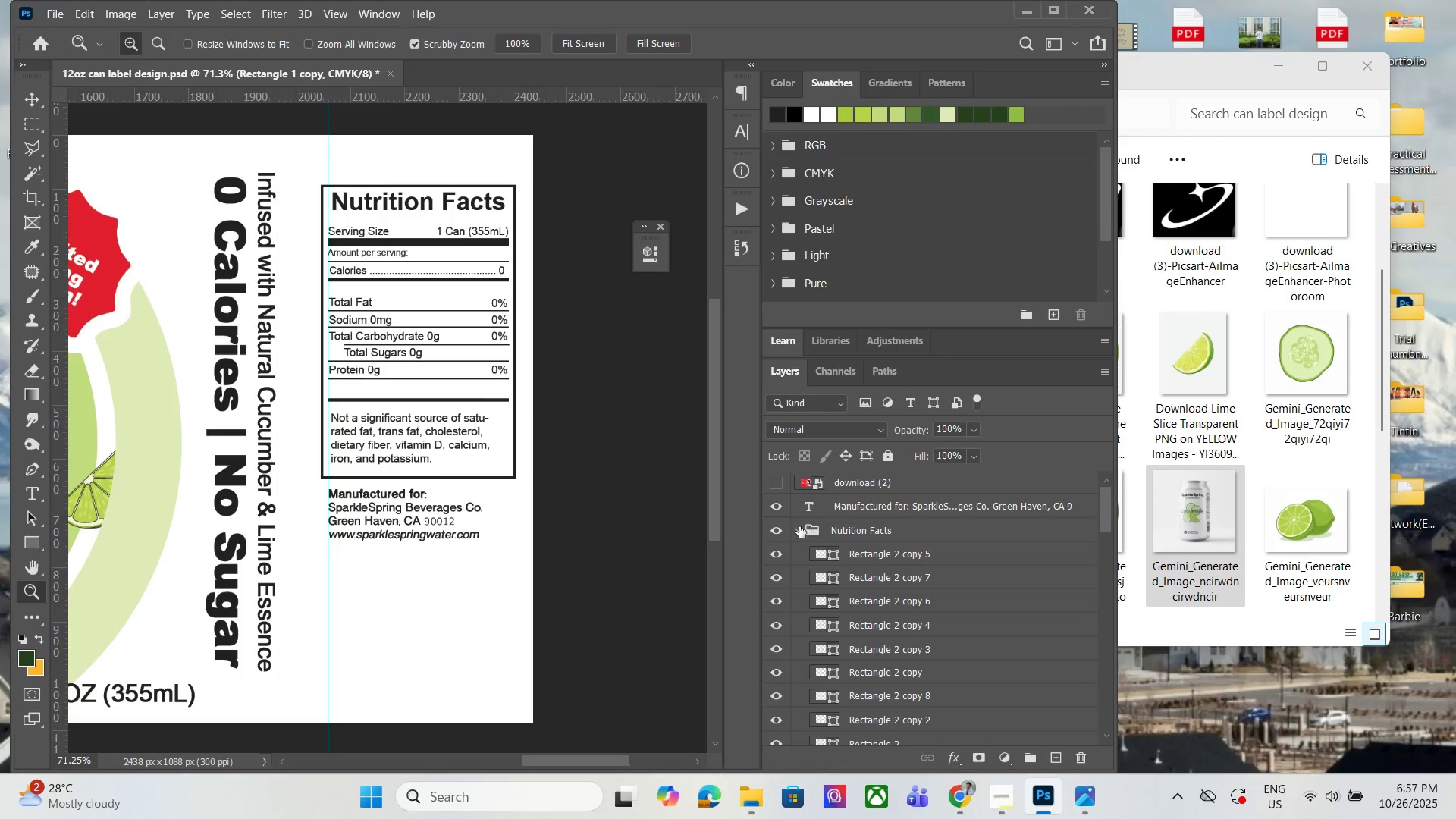 
left_click([798, 527])
 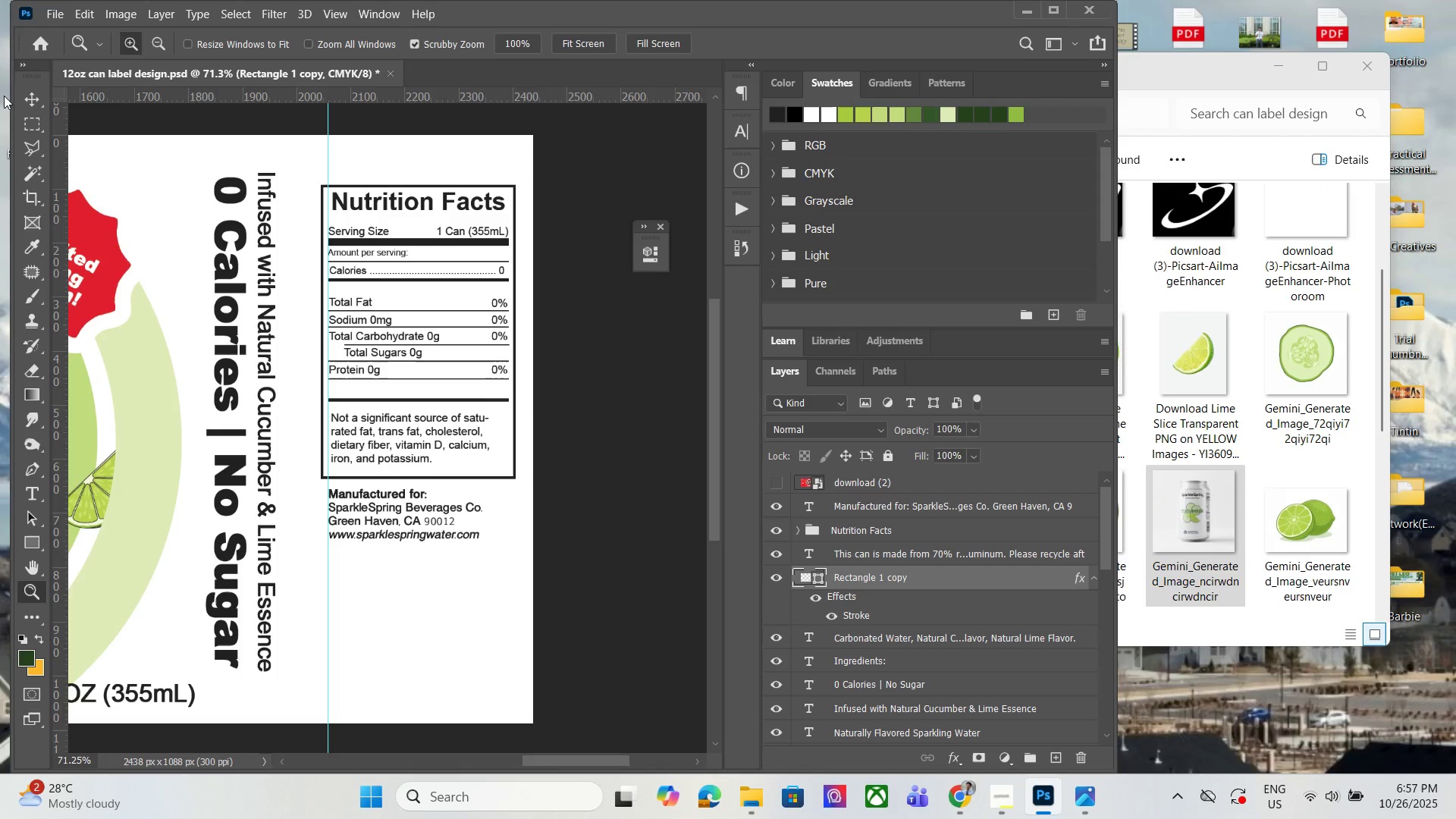 
left_click([28, 108])
 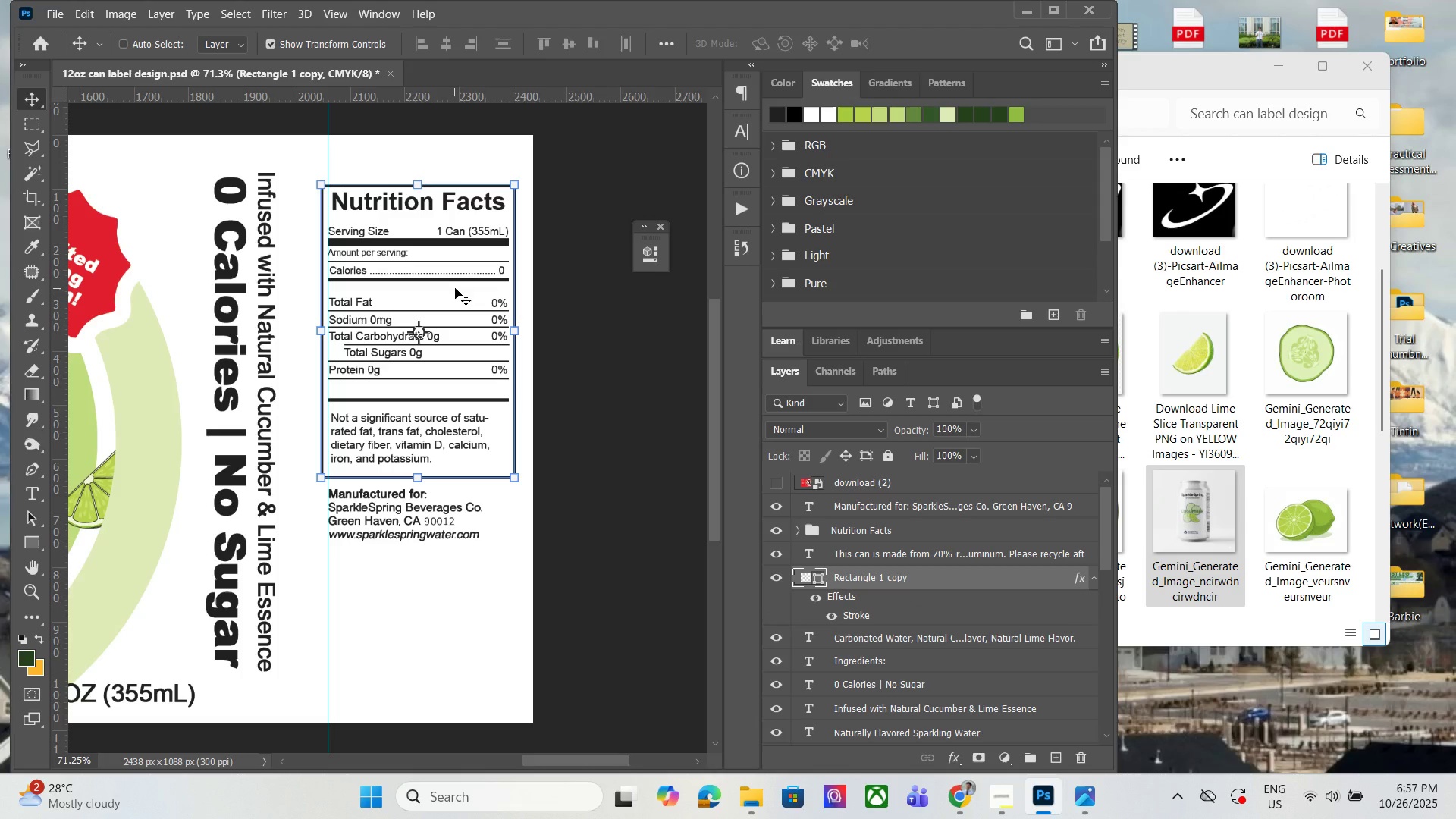 
hold_key(key=ArrowDown, duration=1.51)
 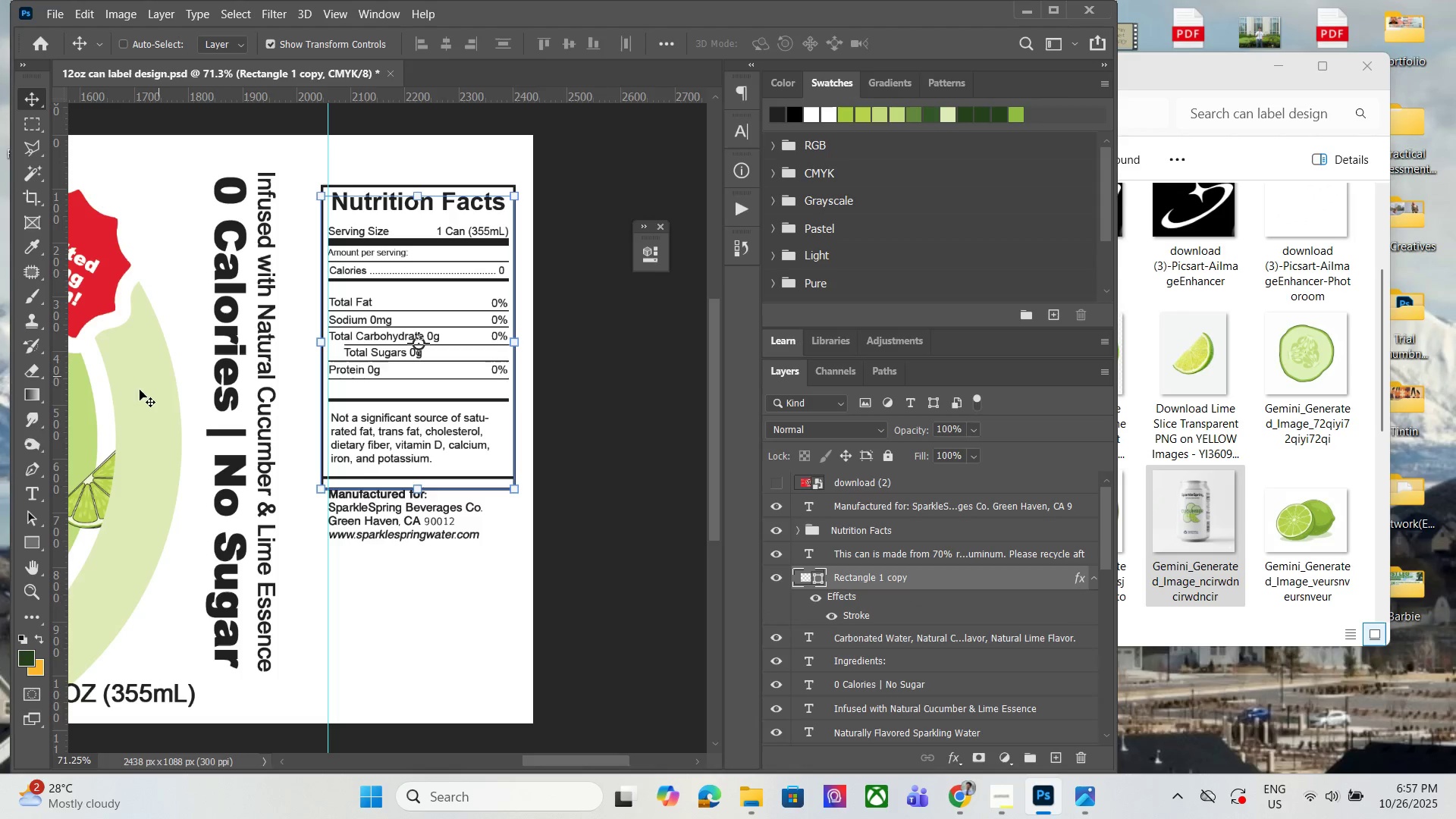 
hold_key(key=ArrowDown, duration=0.36)
 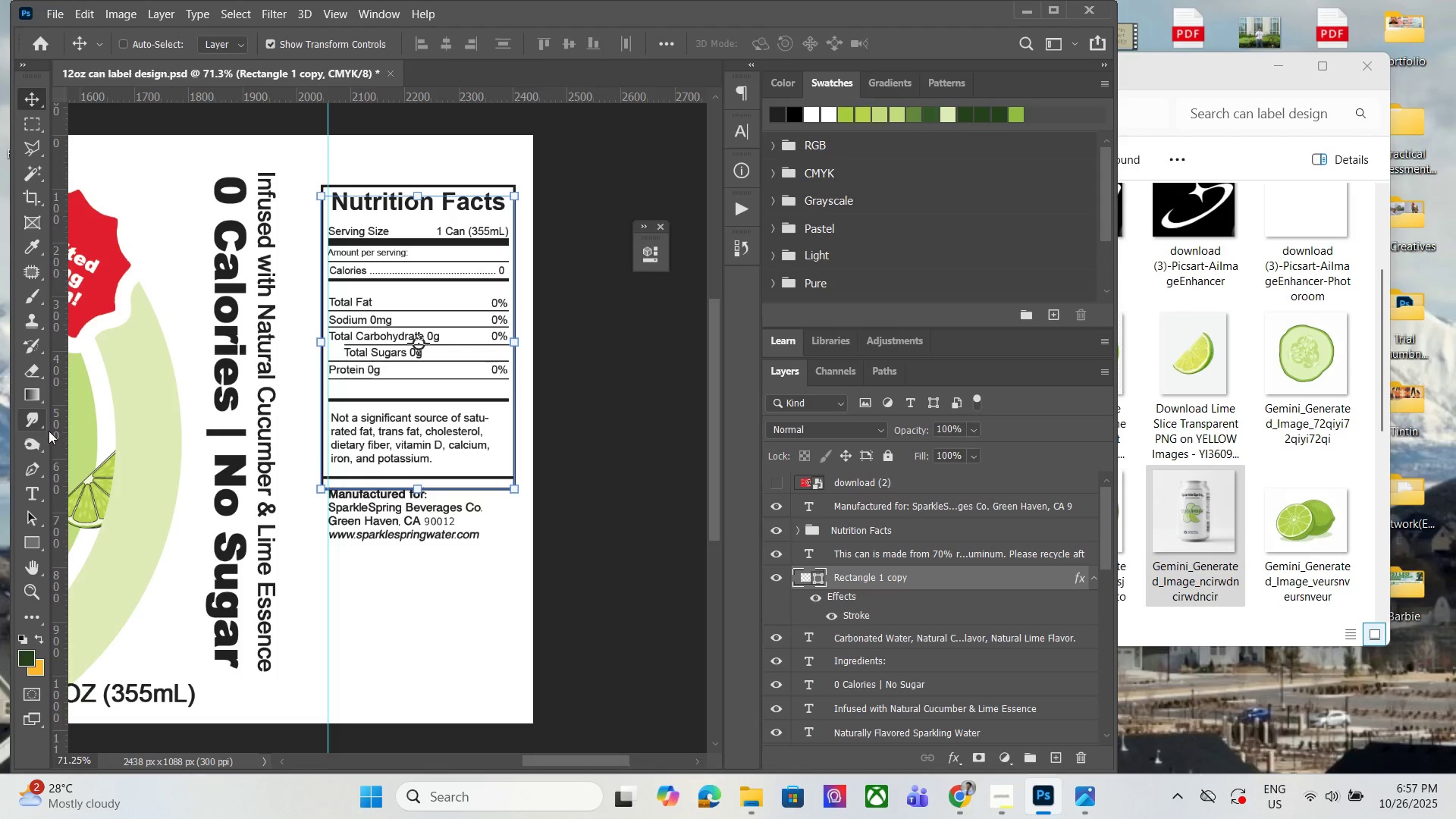 
left_click_drag(start_coordinate=[56, 430], to_coordinate=[318, 459])
 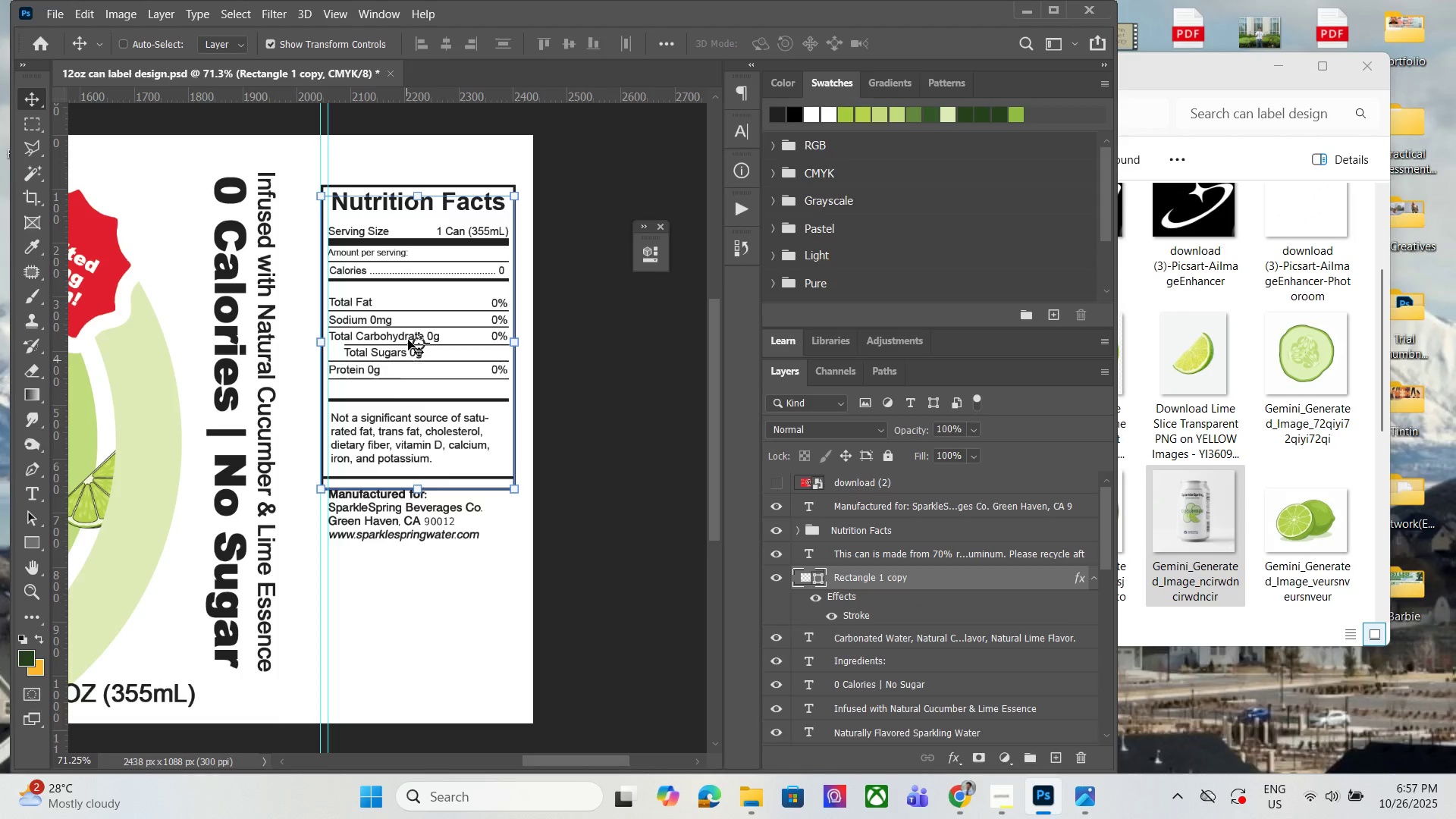 
left_click_drag(start_coordinate=[408, 340], to_coordinate=[407, 537])
 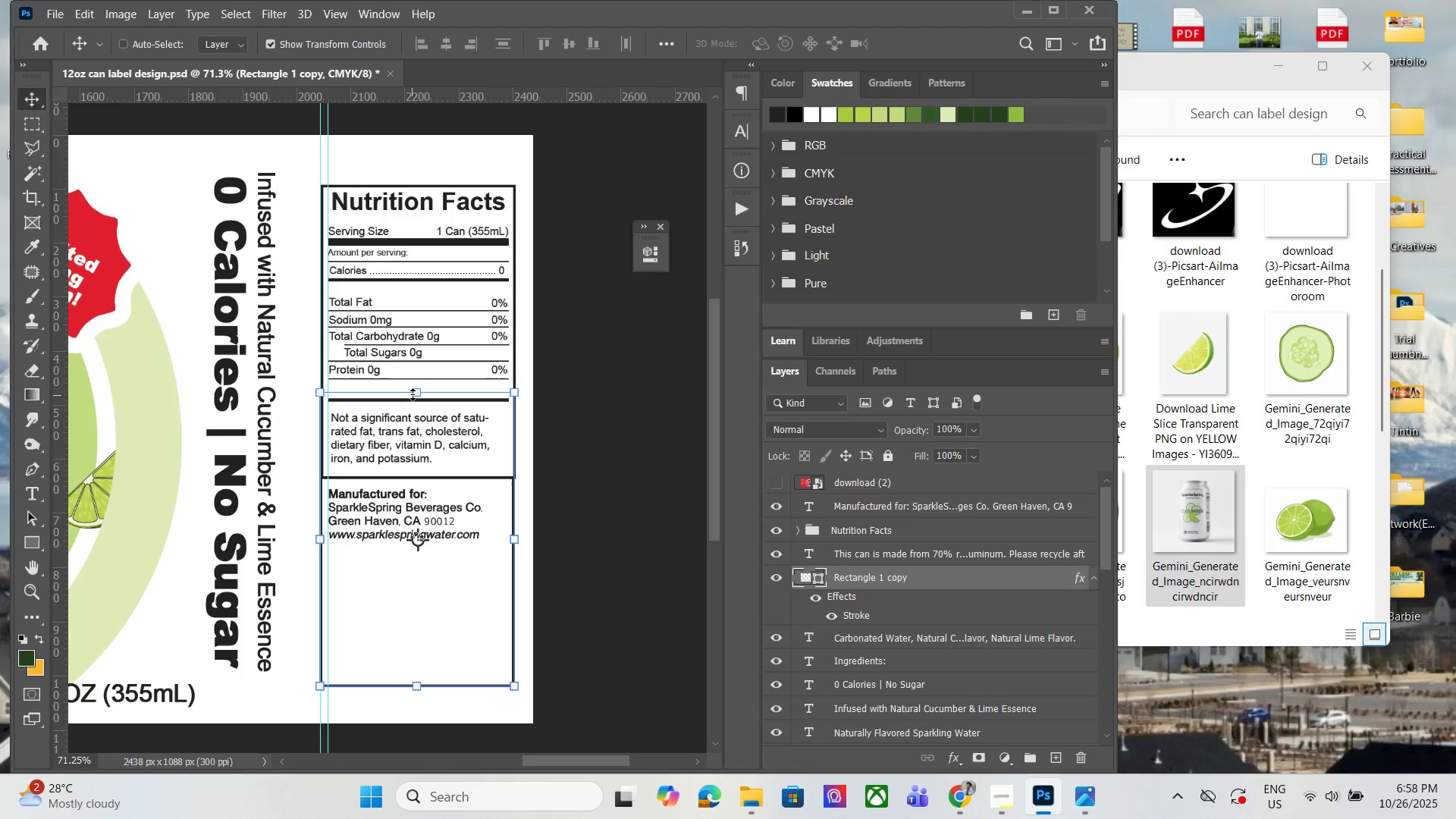 
left_click_drag(start_coordinate=[413, 394], to_coordinate=[411, 535])
 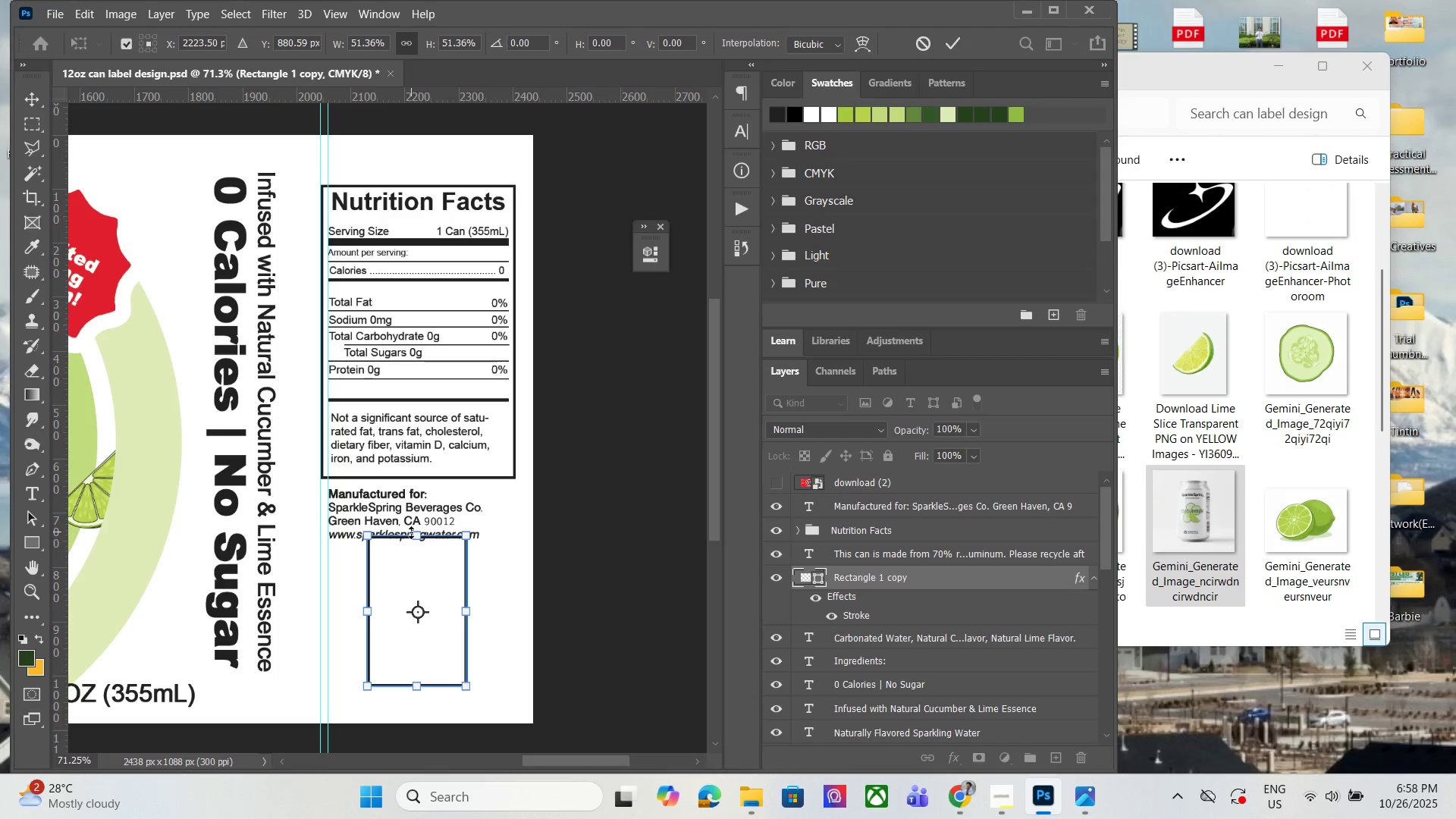 
key(Control+ControlLeft)
 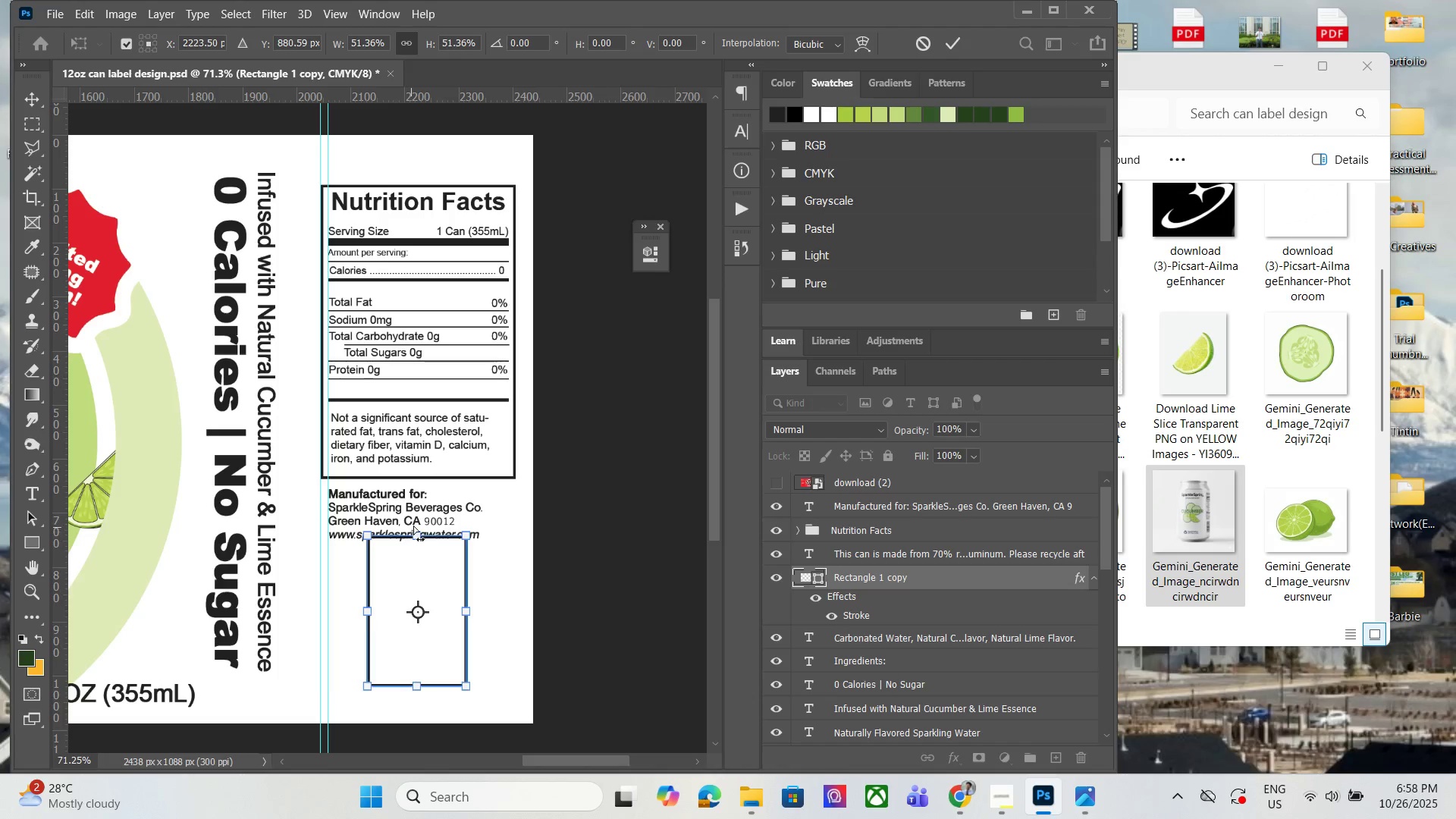 
key(Control+Z)
 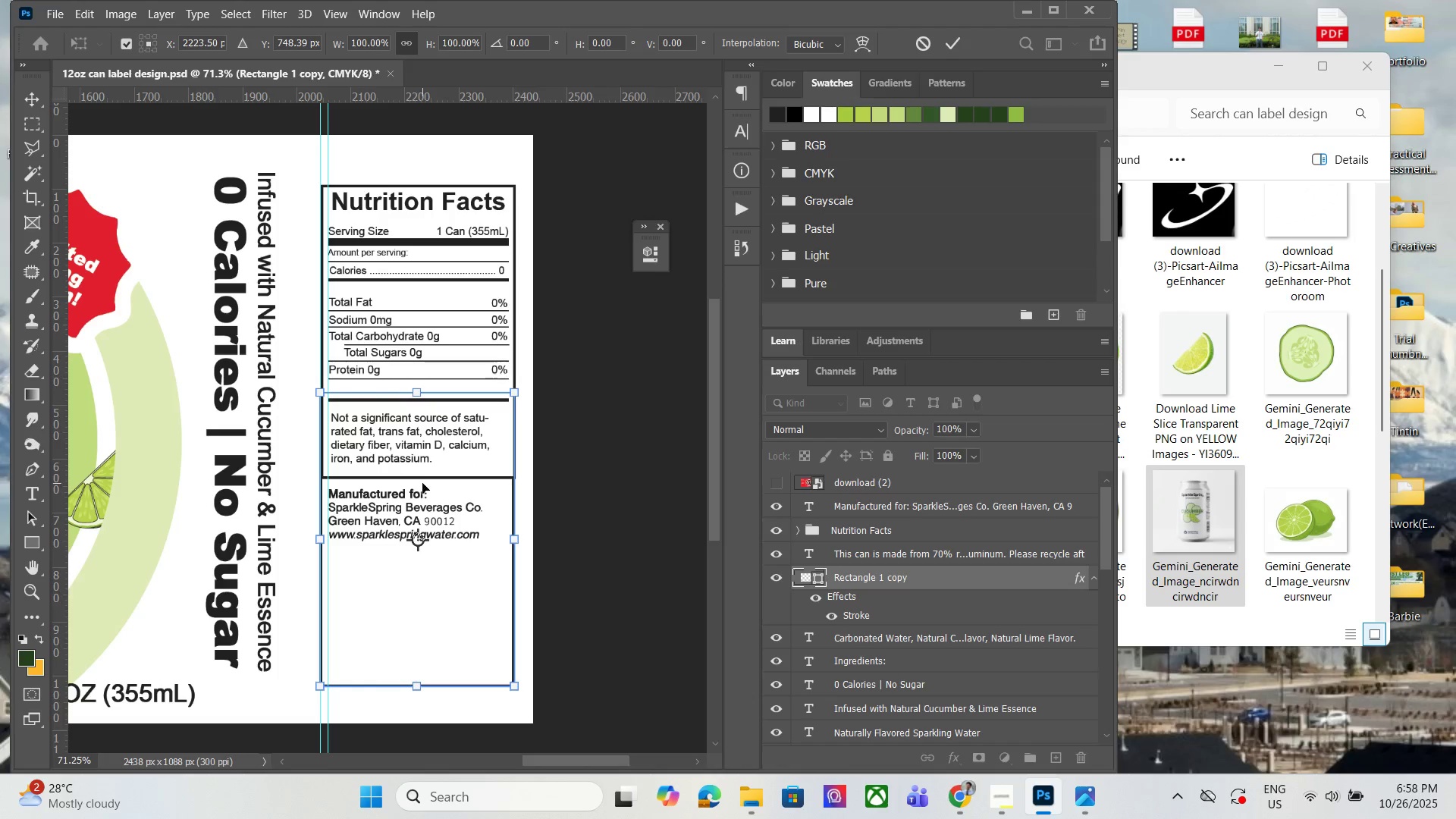 
hold_key(key=ShiftLeft, duration=1.52)
left_click_drag(start_coordinate=[422, 393], to_coordinate=[424, 550])
 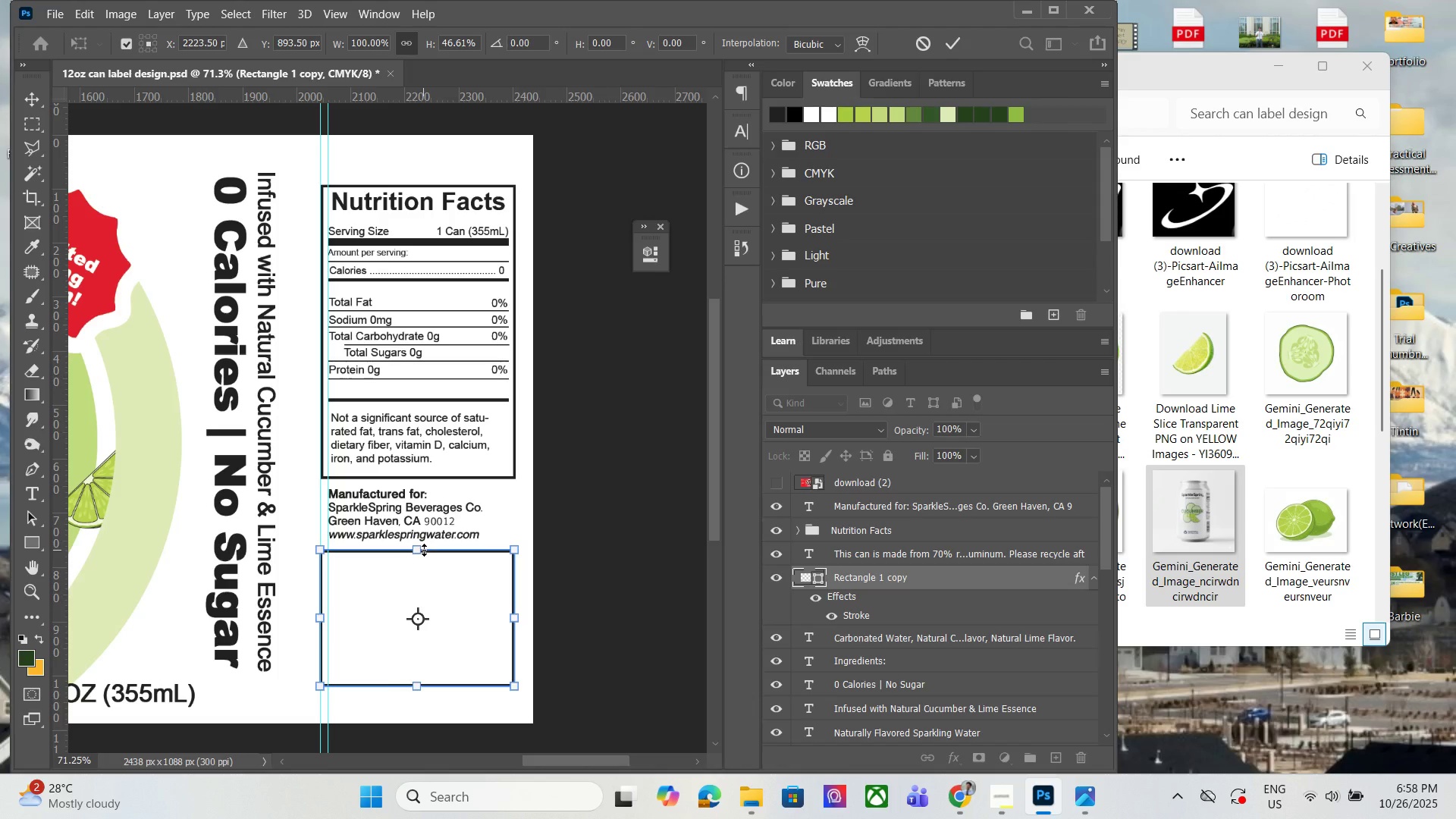 
hold_key(key=ShiftLeft, duration=1.06)
 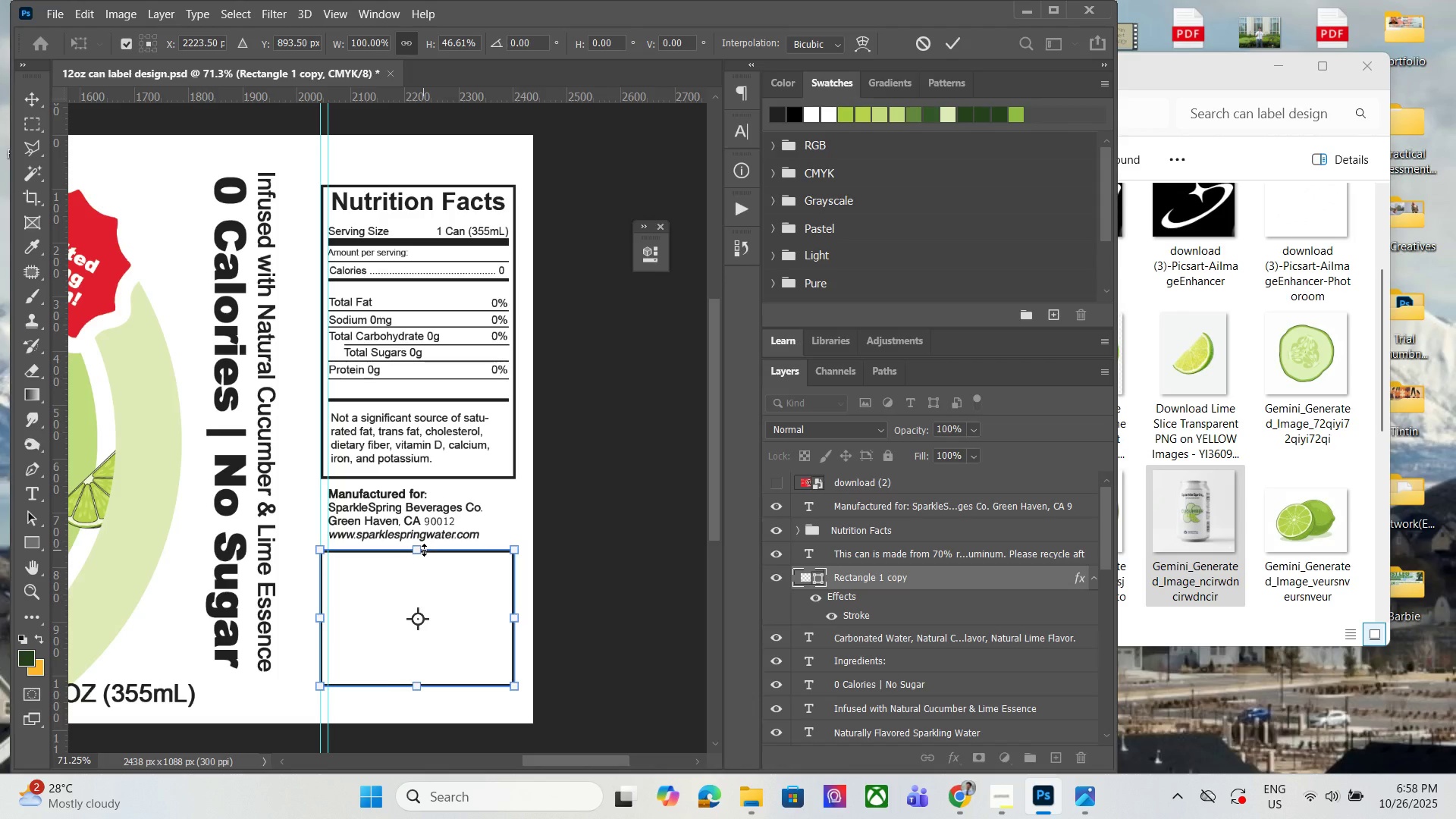 
key(ArrowUp)
 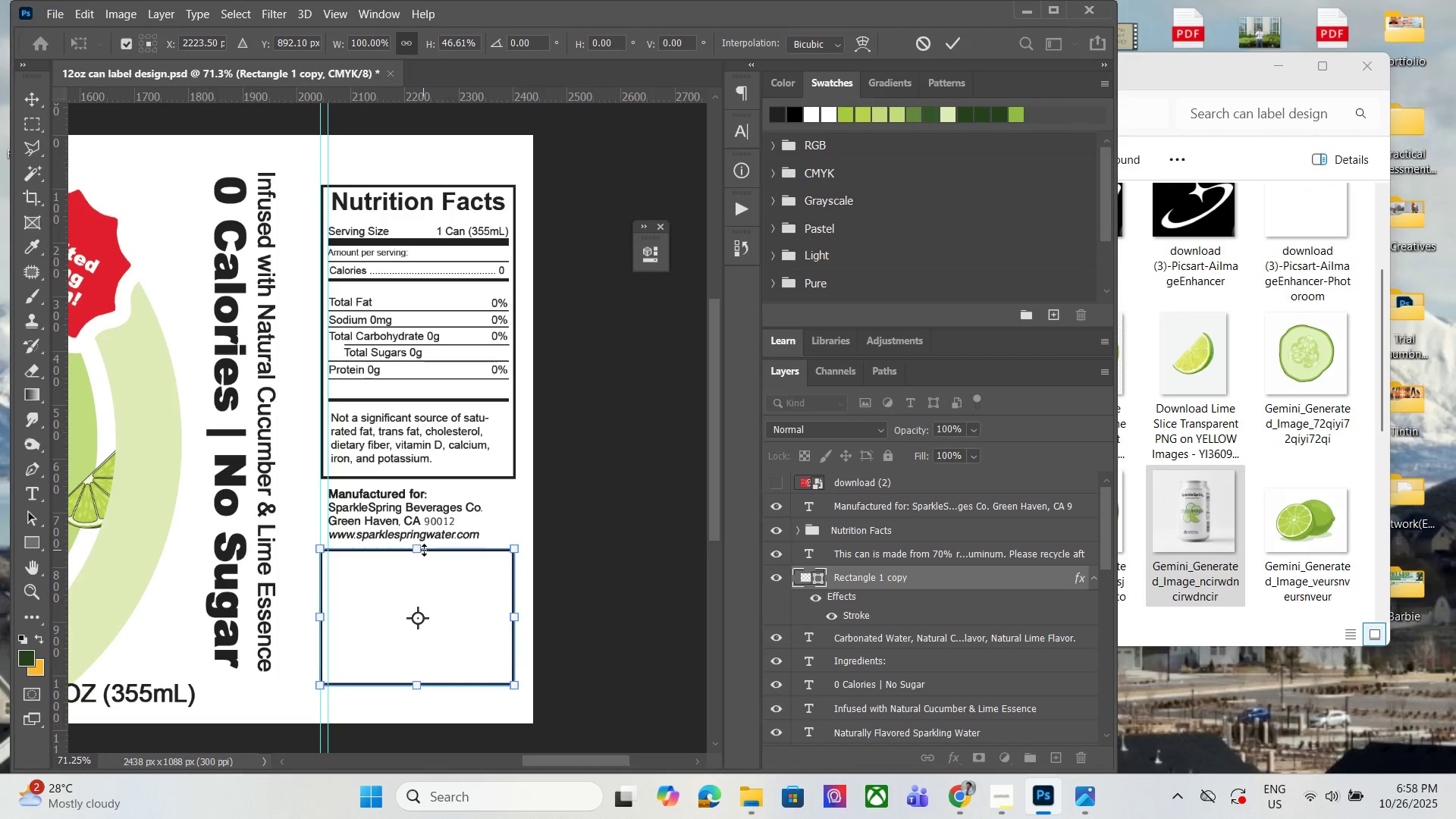 
key(ArrowDown)
 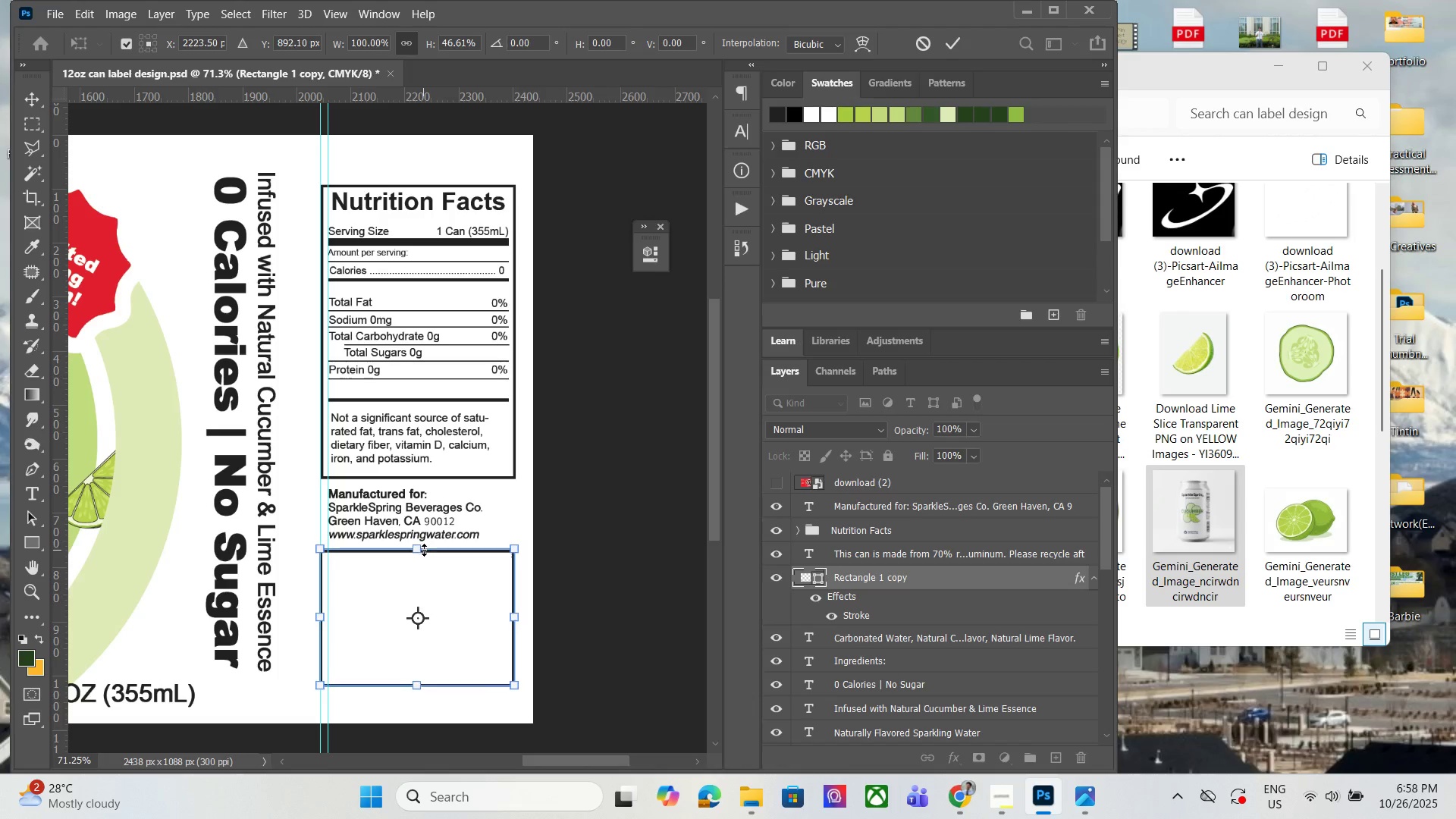 
key(ArrowUp)
 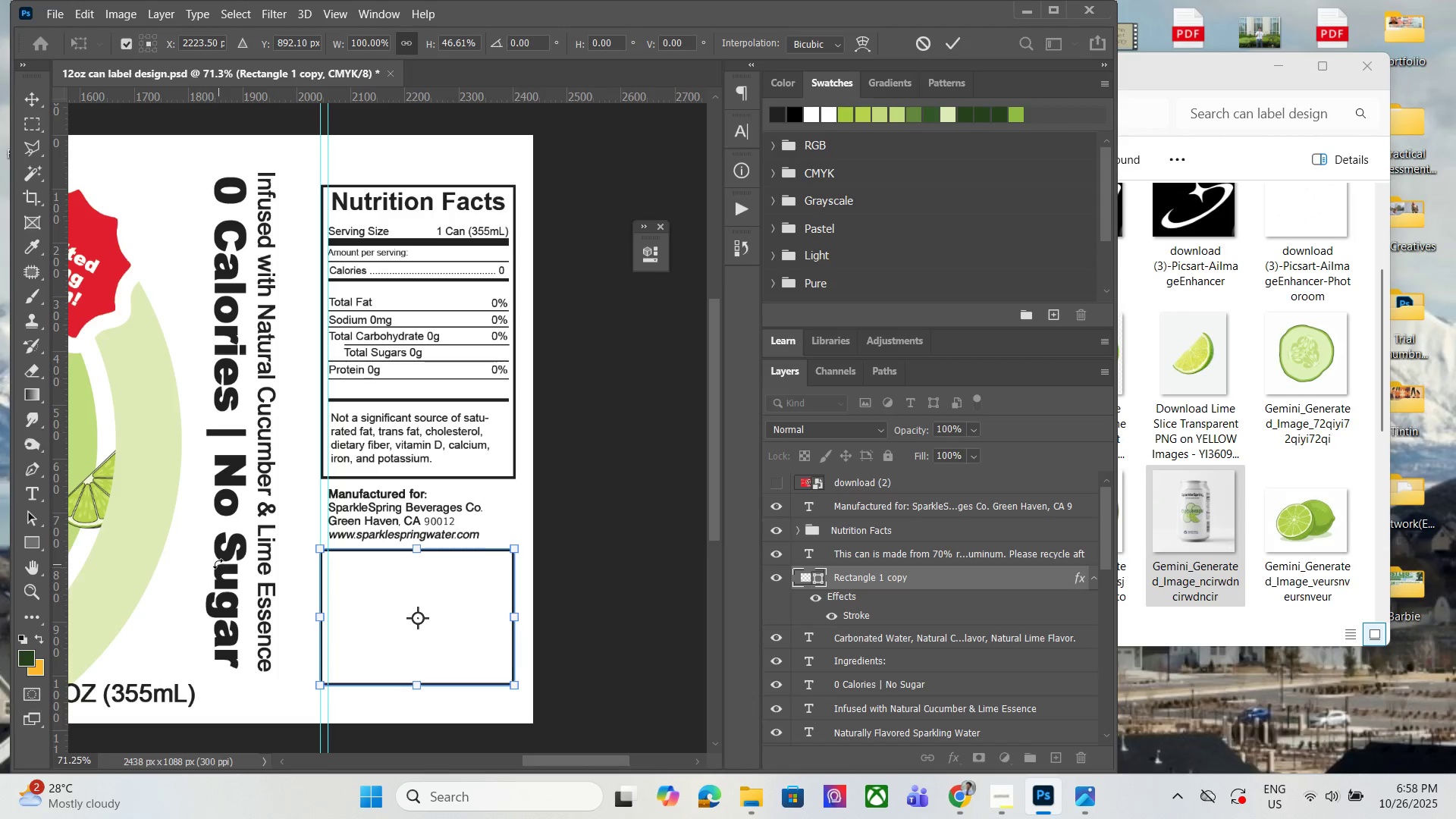 
key(ArrowDown)
 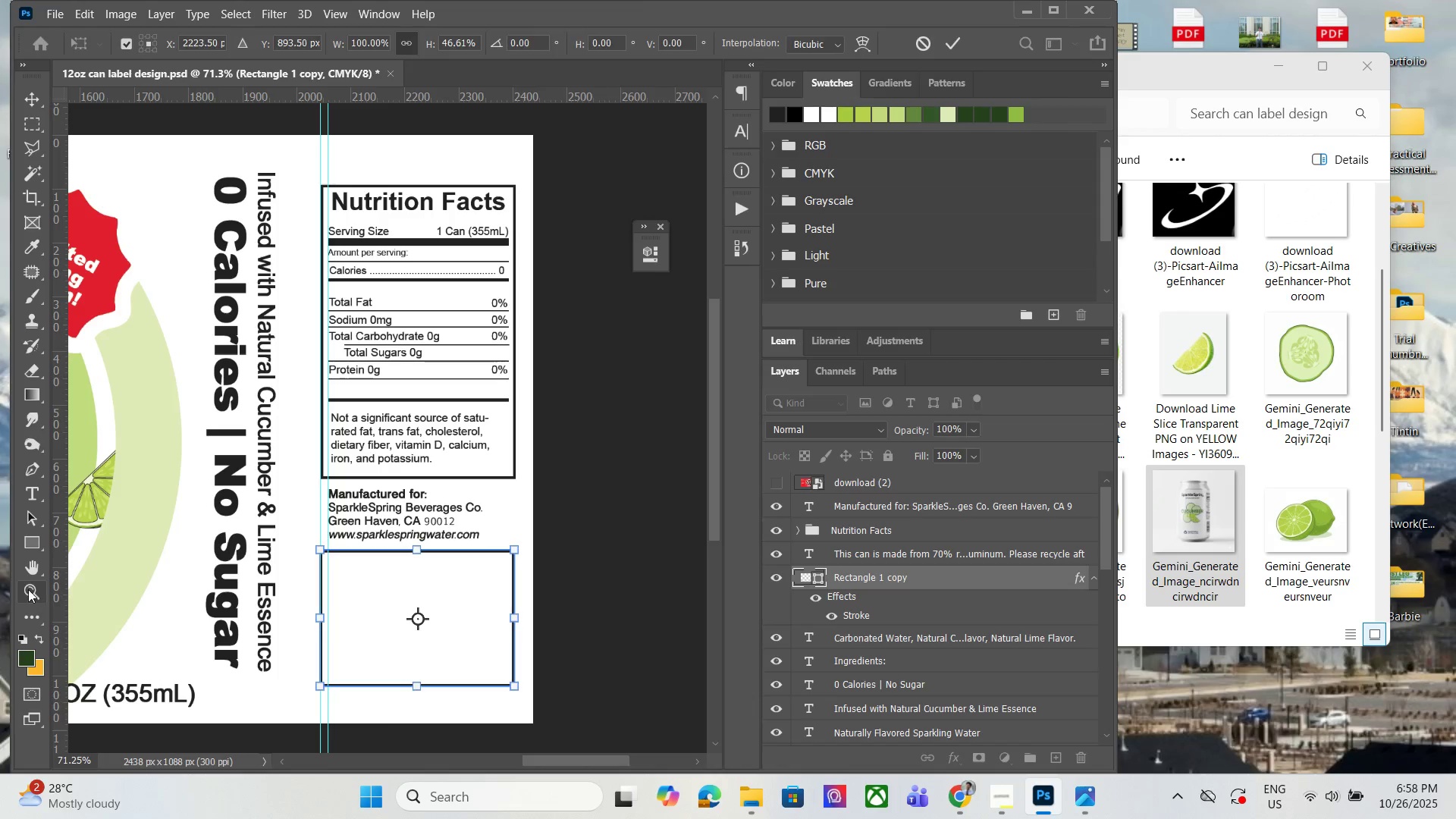 
left_click([28, 589])
 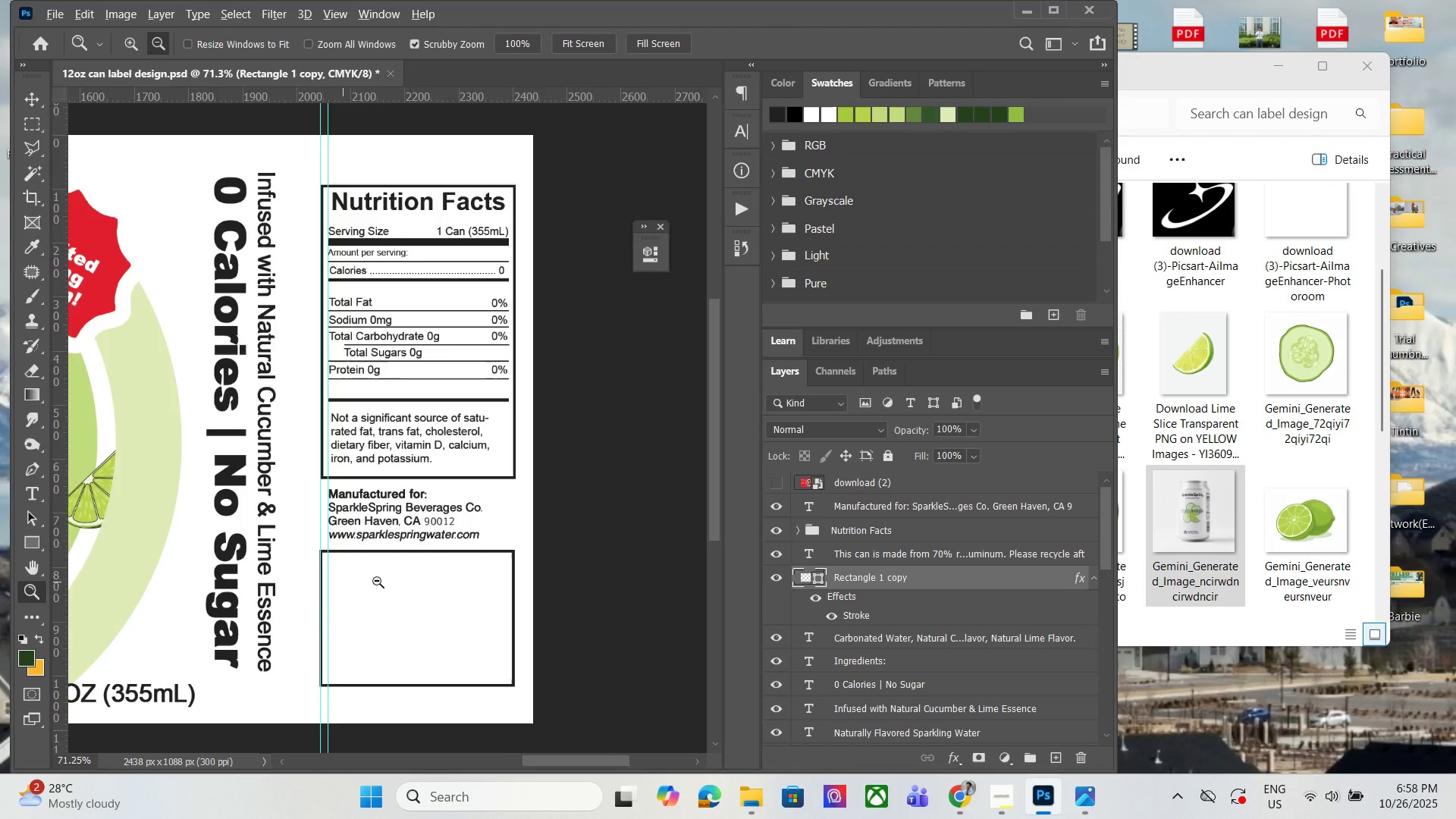 
key(Alt+AltLeft)
 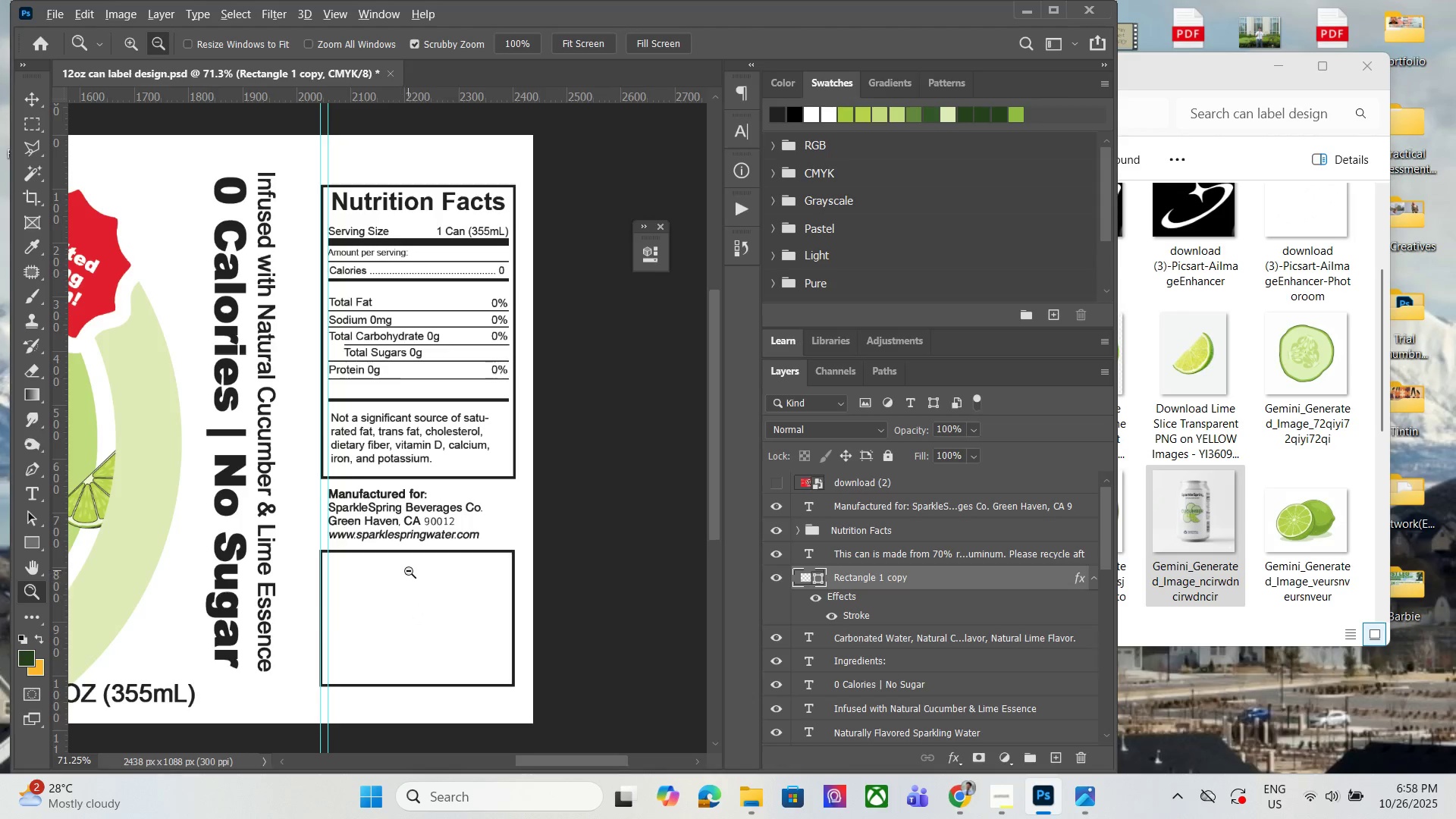 
scroll: coordinate [409, 571], scroll_direction: down, amount: 2.0
 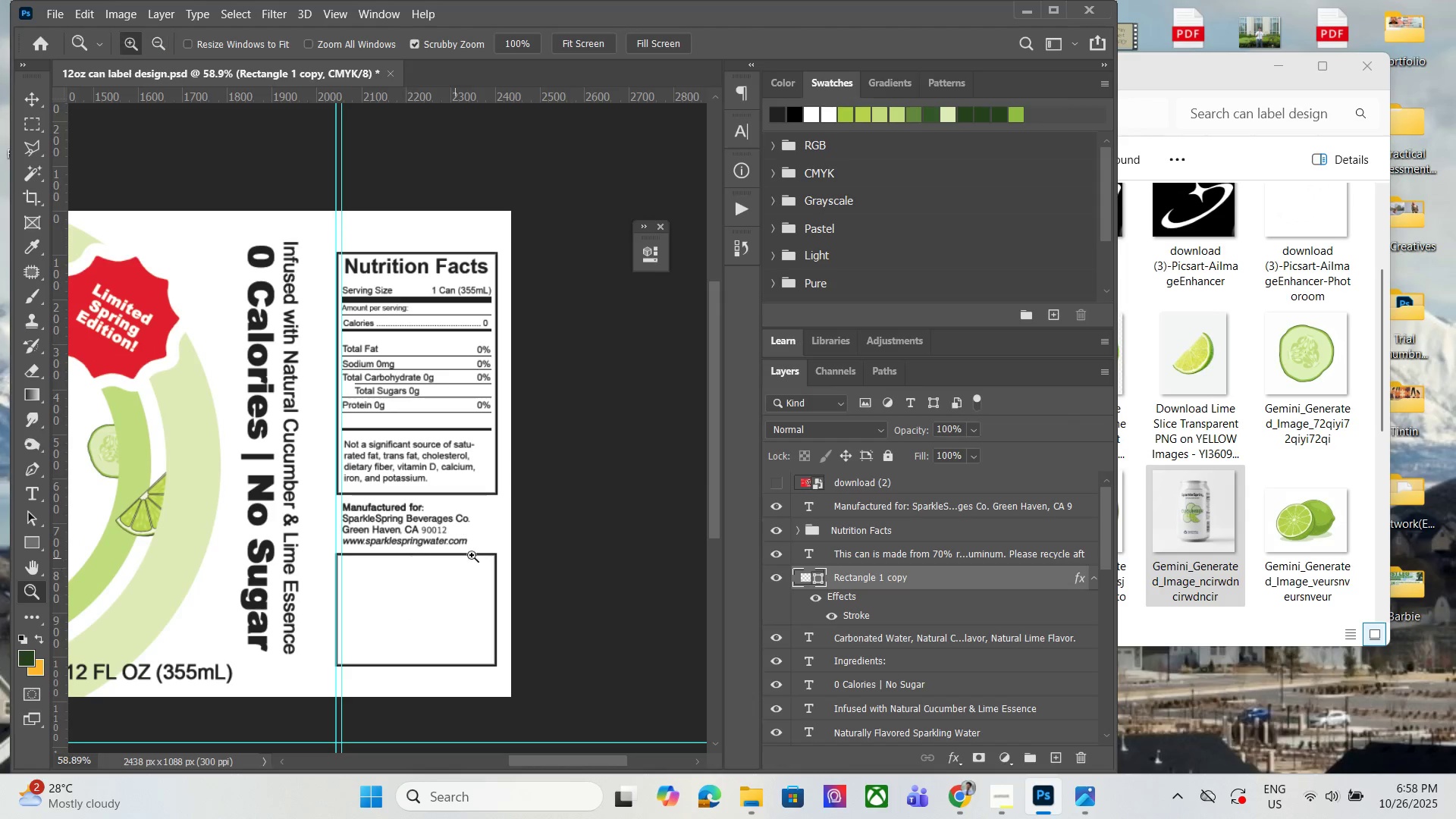 
key(Control+ControlLeft)
 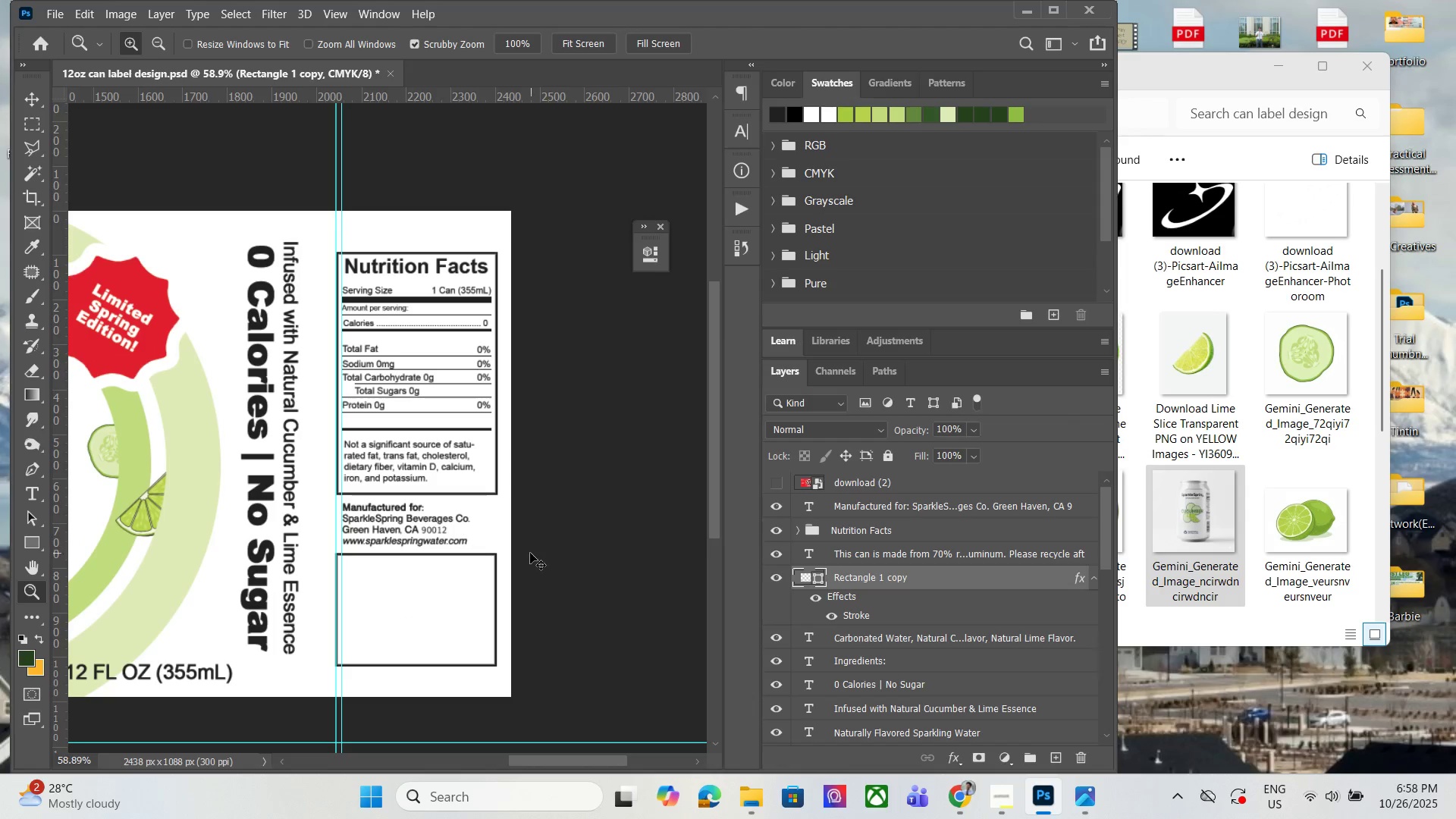 
key(Control+S)
 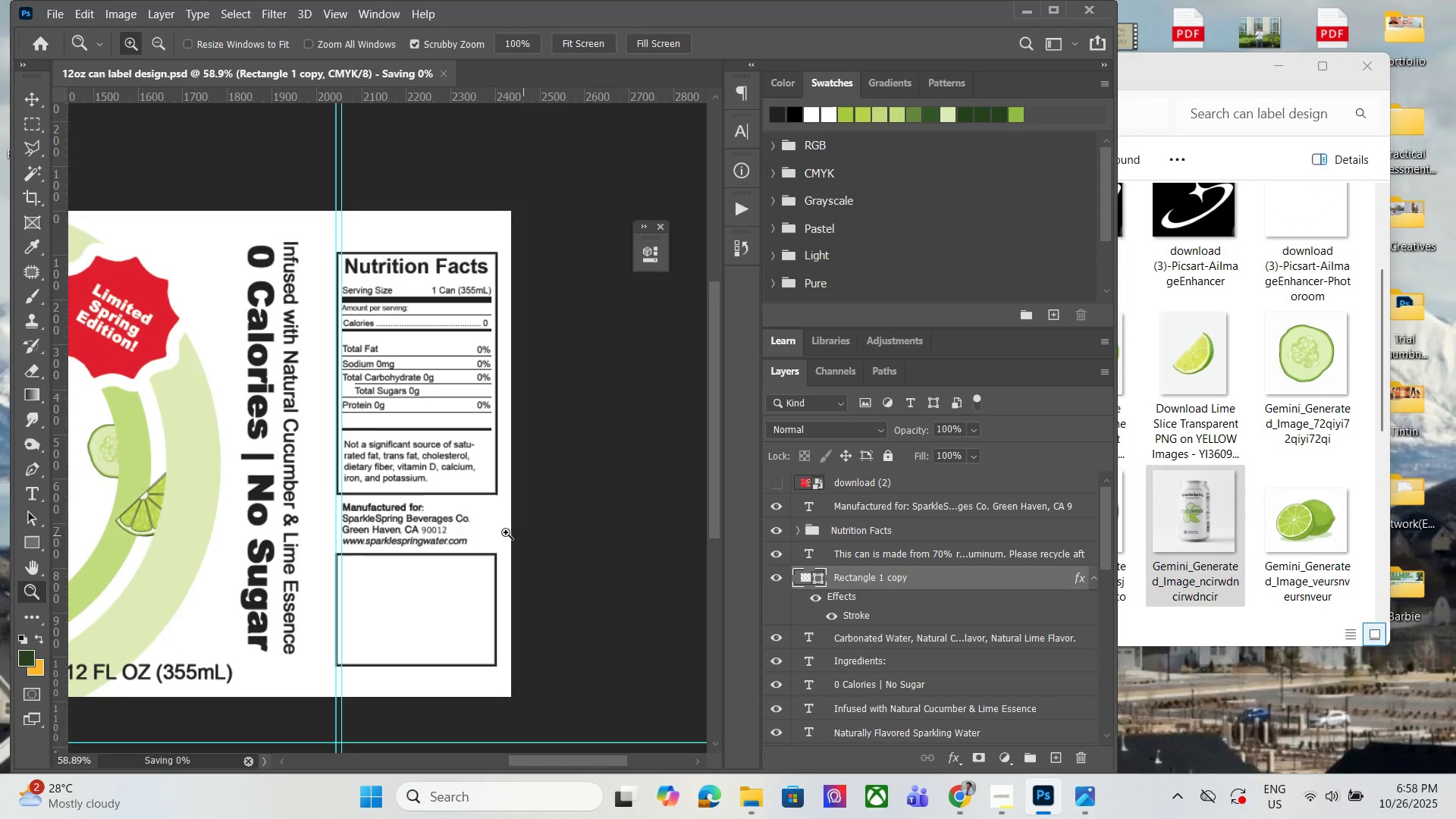 
scroll: coordinate [466, 496], scroll_direction: down, amount: 1.0
 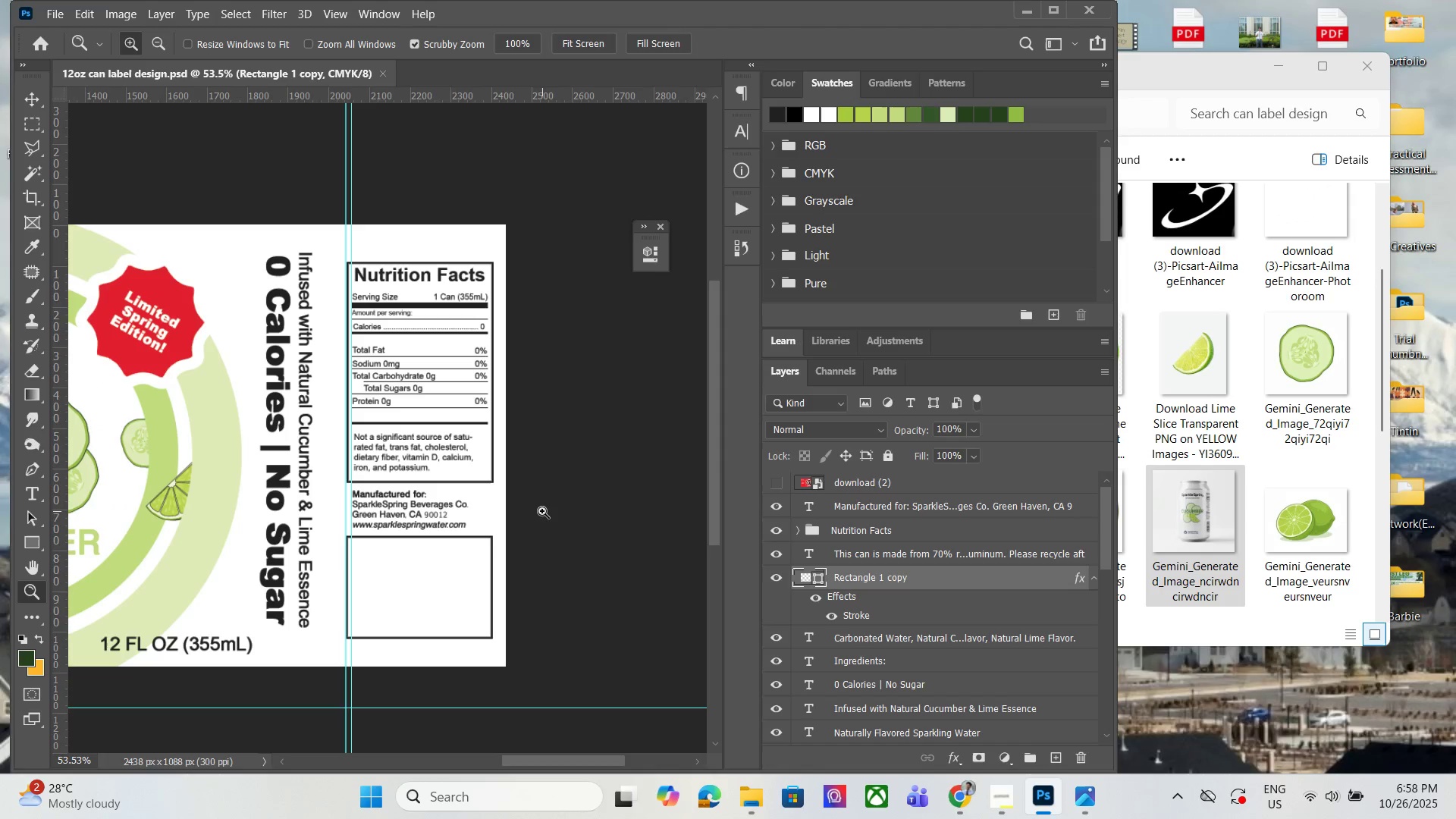 
hold_key(key=AltLeft, duration=0.52)
 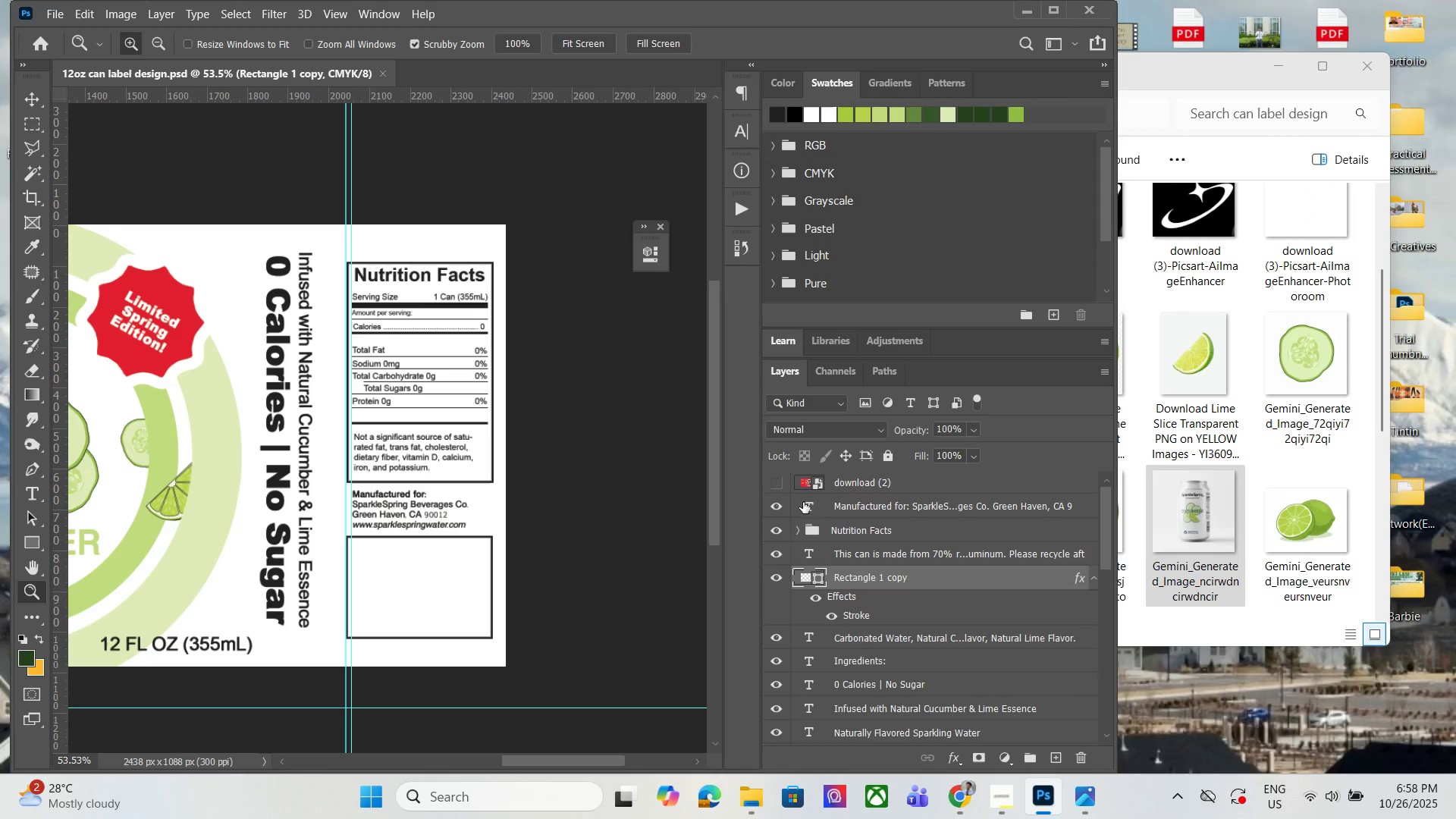 
left_click([789, 485])
 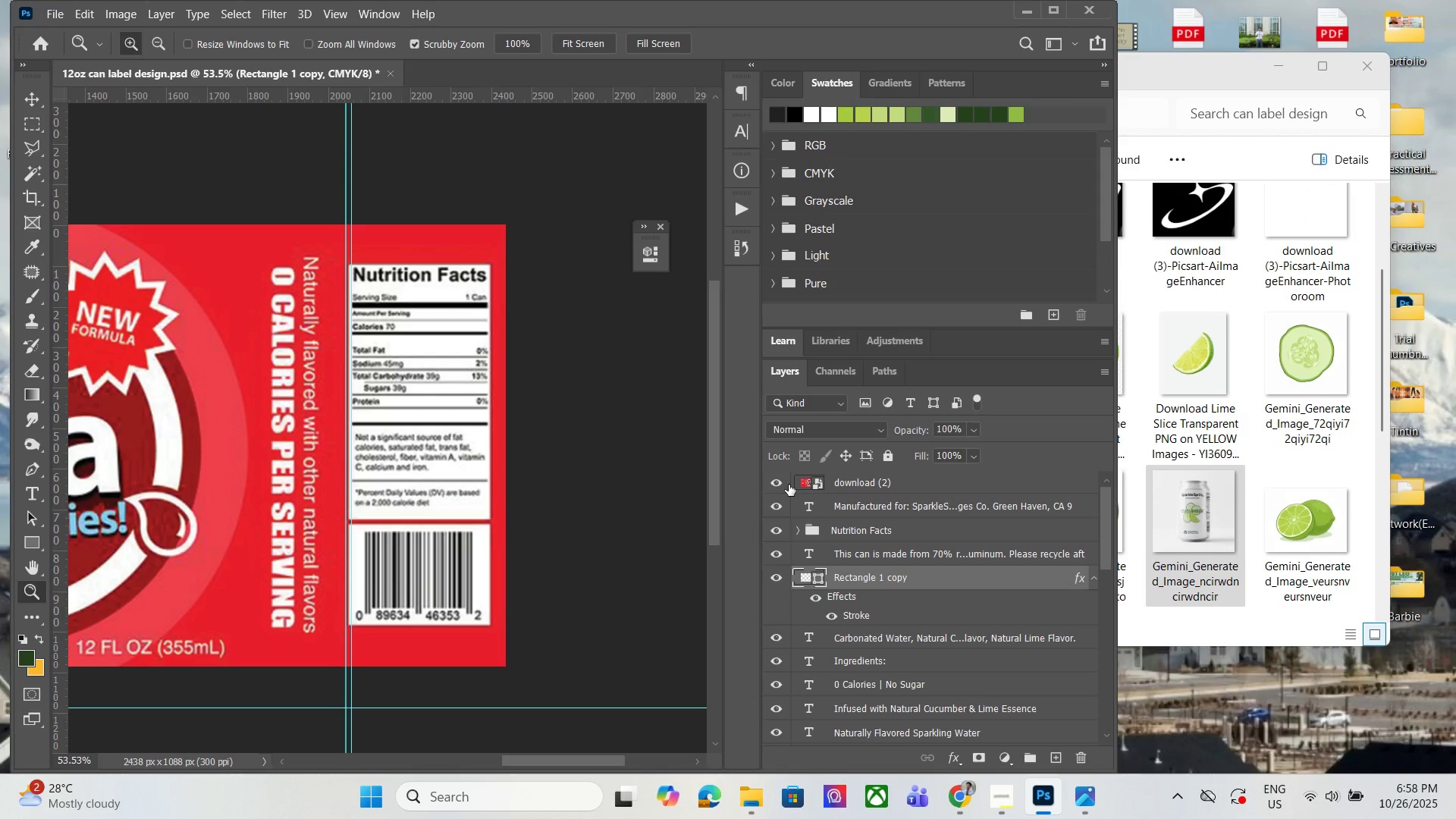 
left_click([789, 485])
 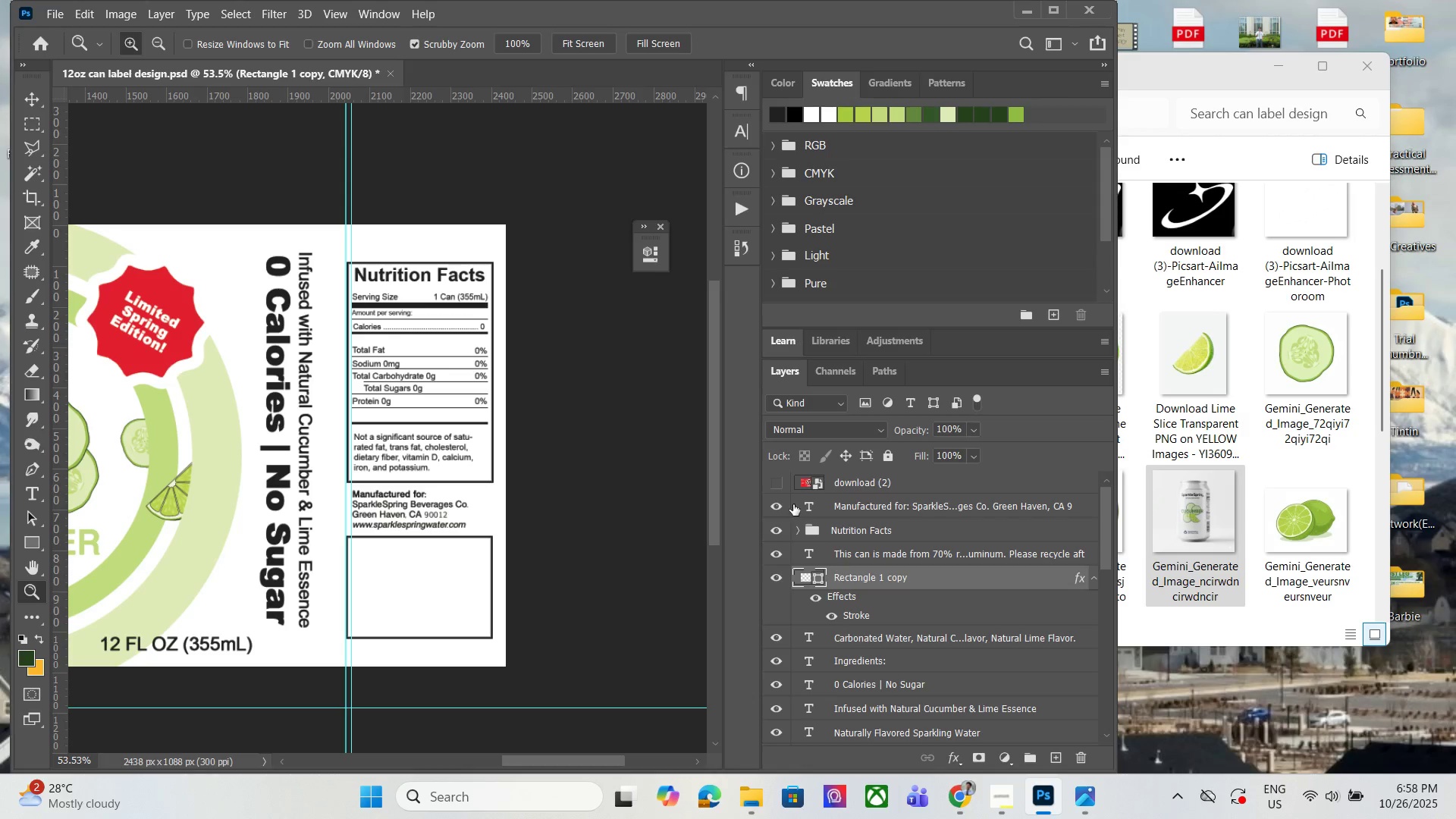 
left_click([784, 489])
 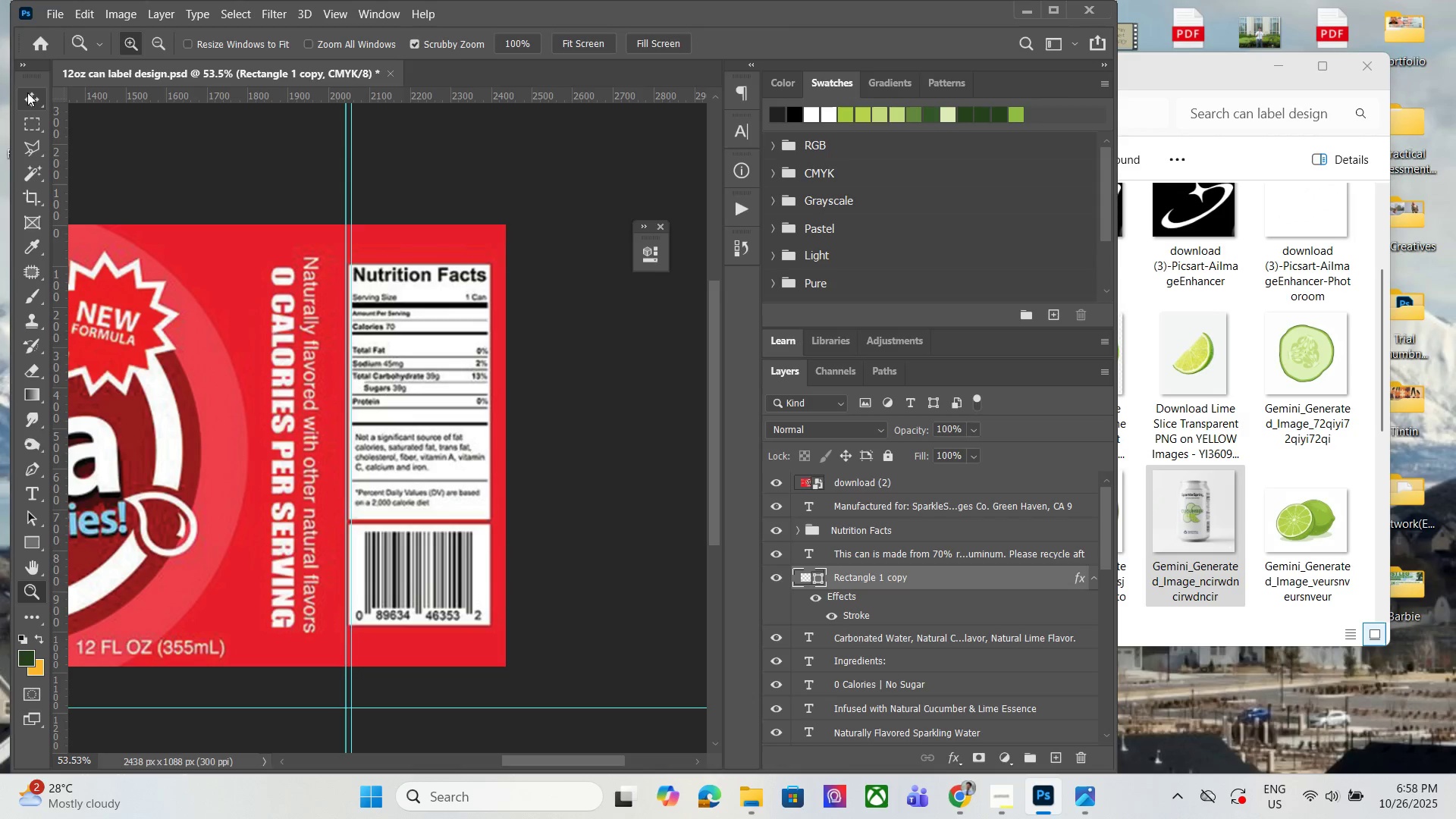 
left_click([32, 93])
 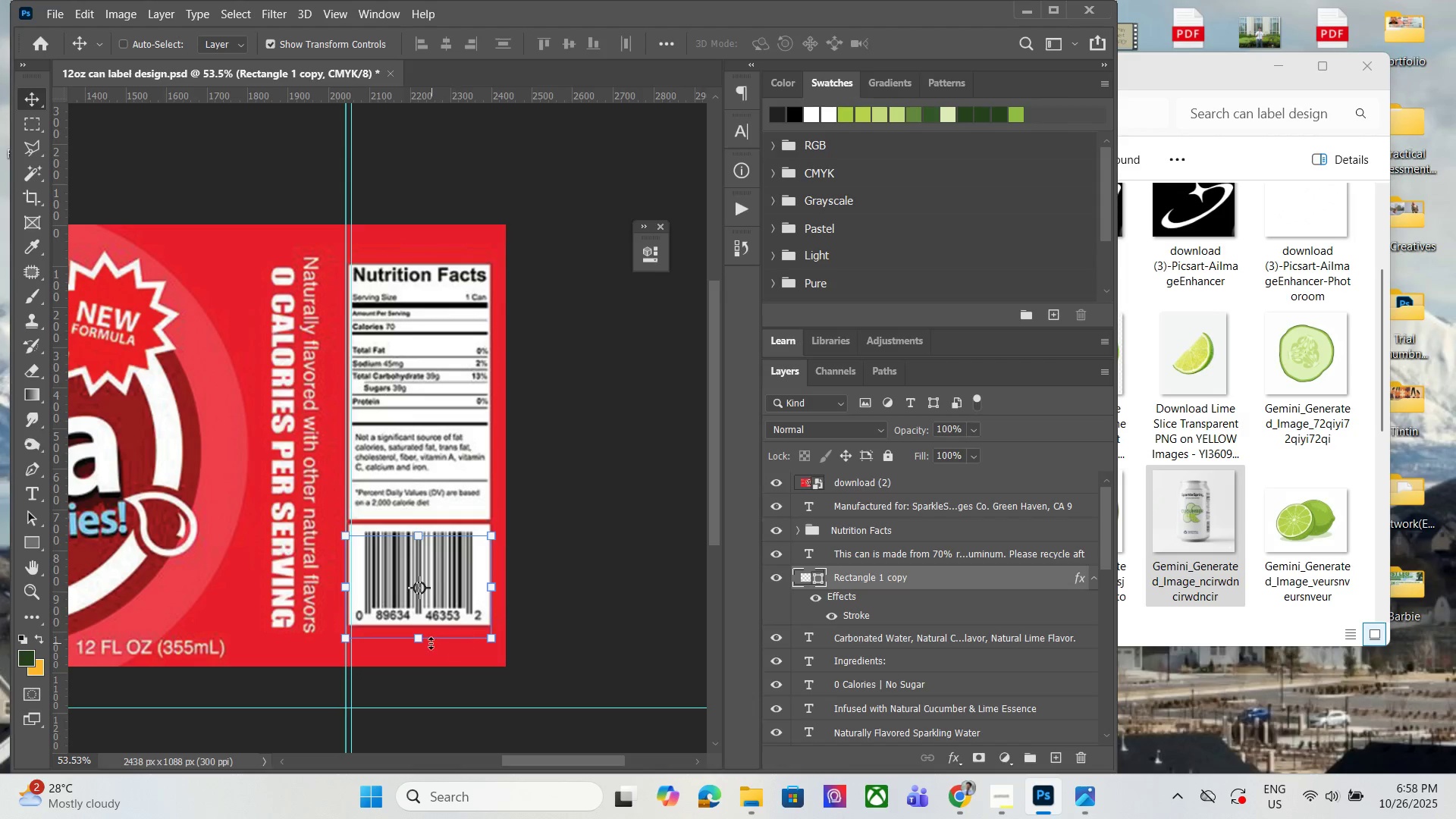 
hold_key(key=ShiftLeft, duration=0.31)
 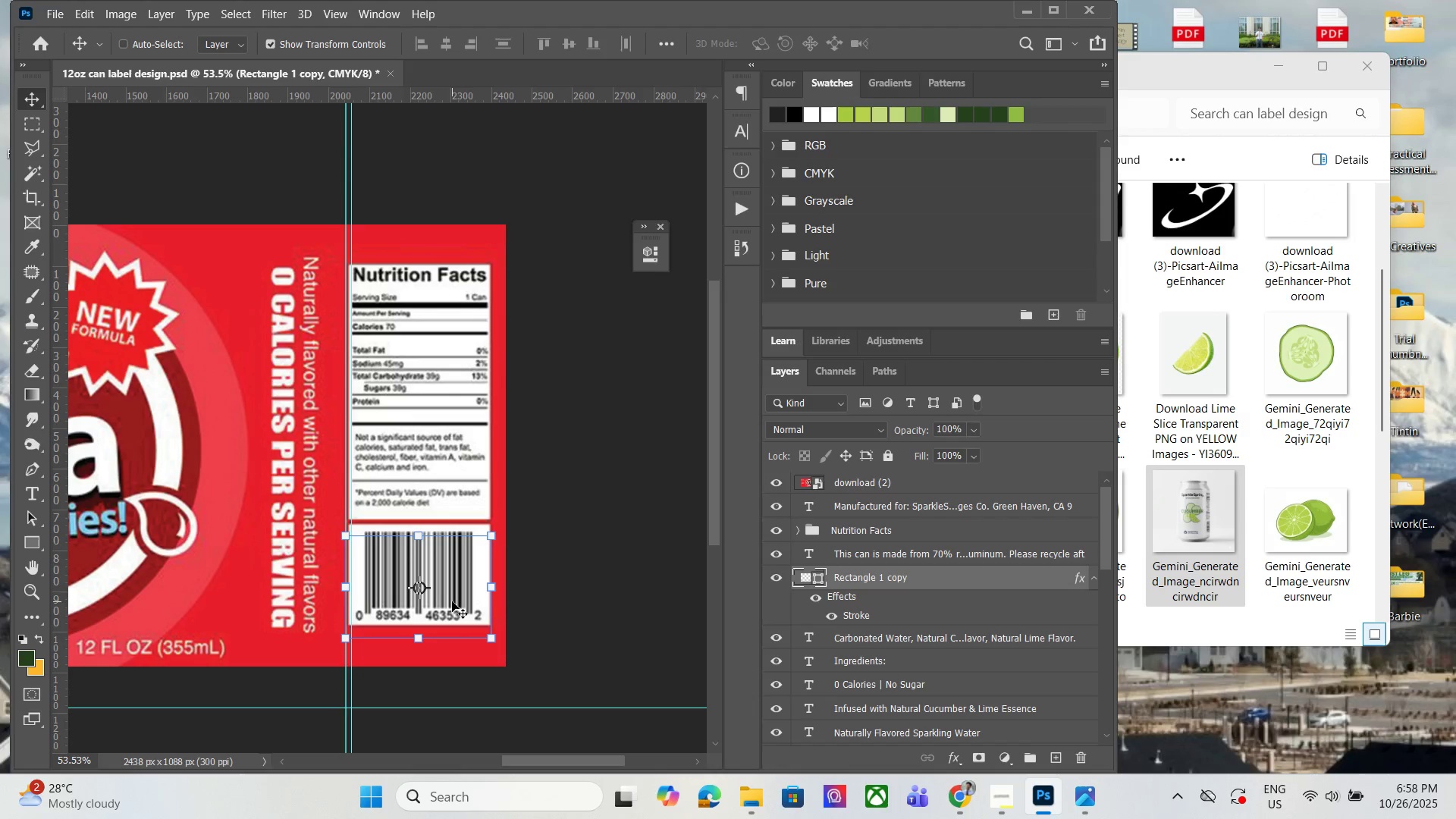 
left_click([461, 596])
 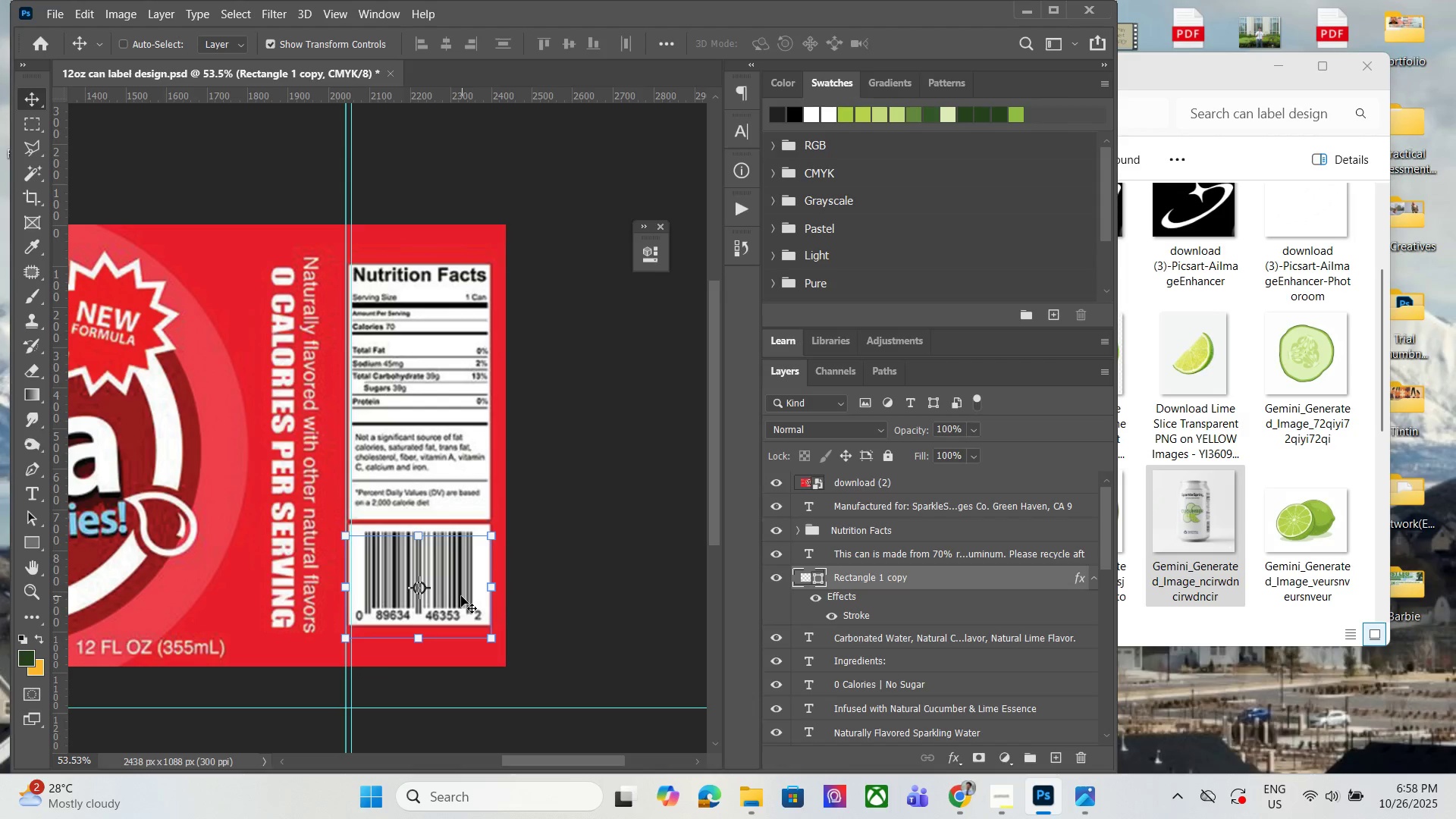 
key(ArrowUp)
 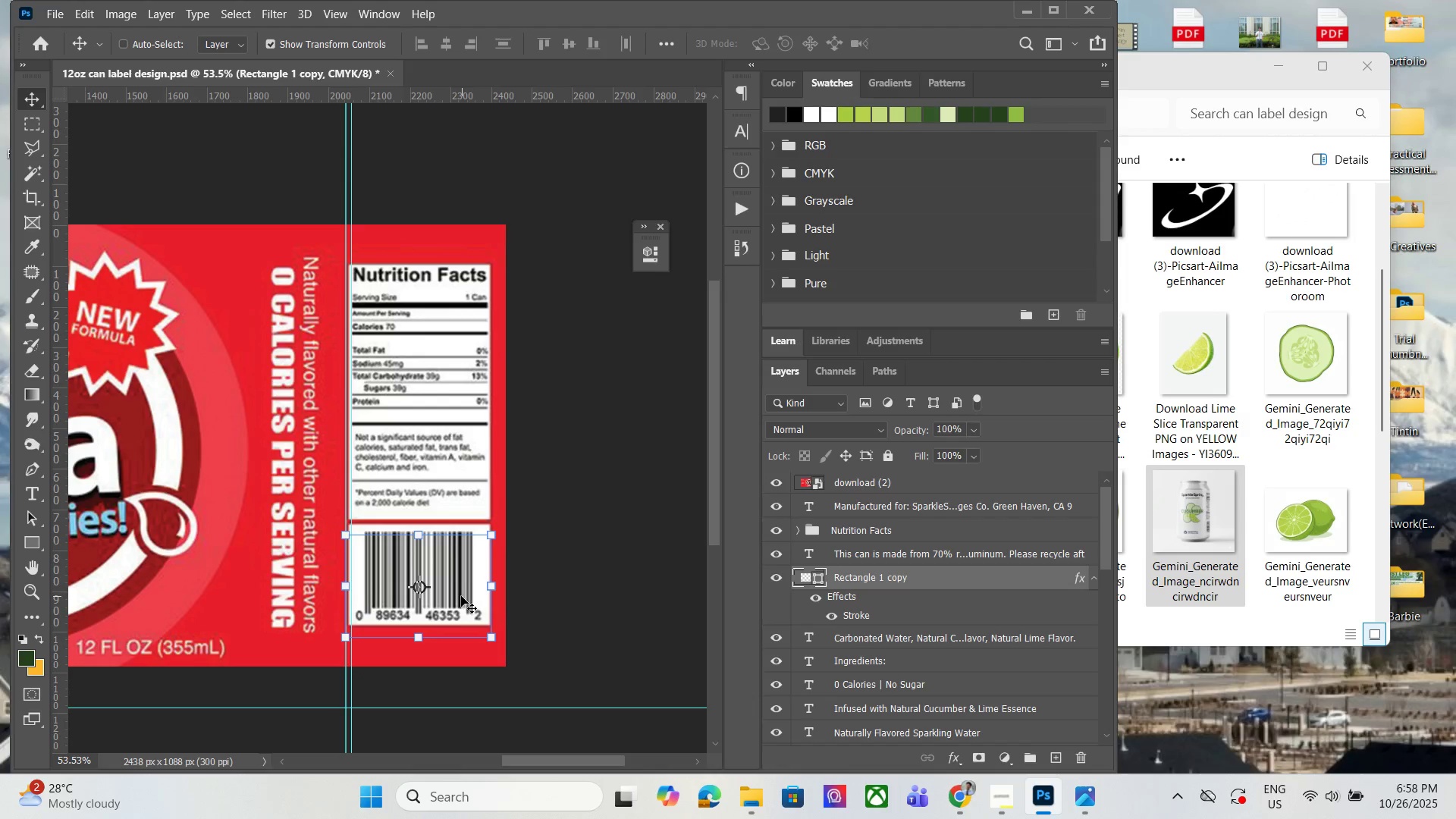 
key(ArrowUp)
 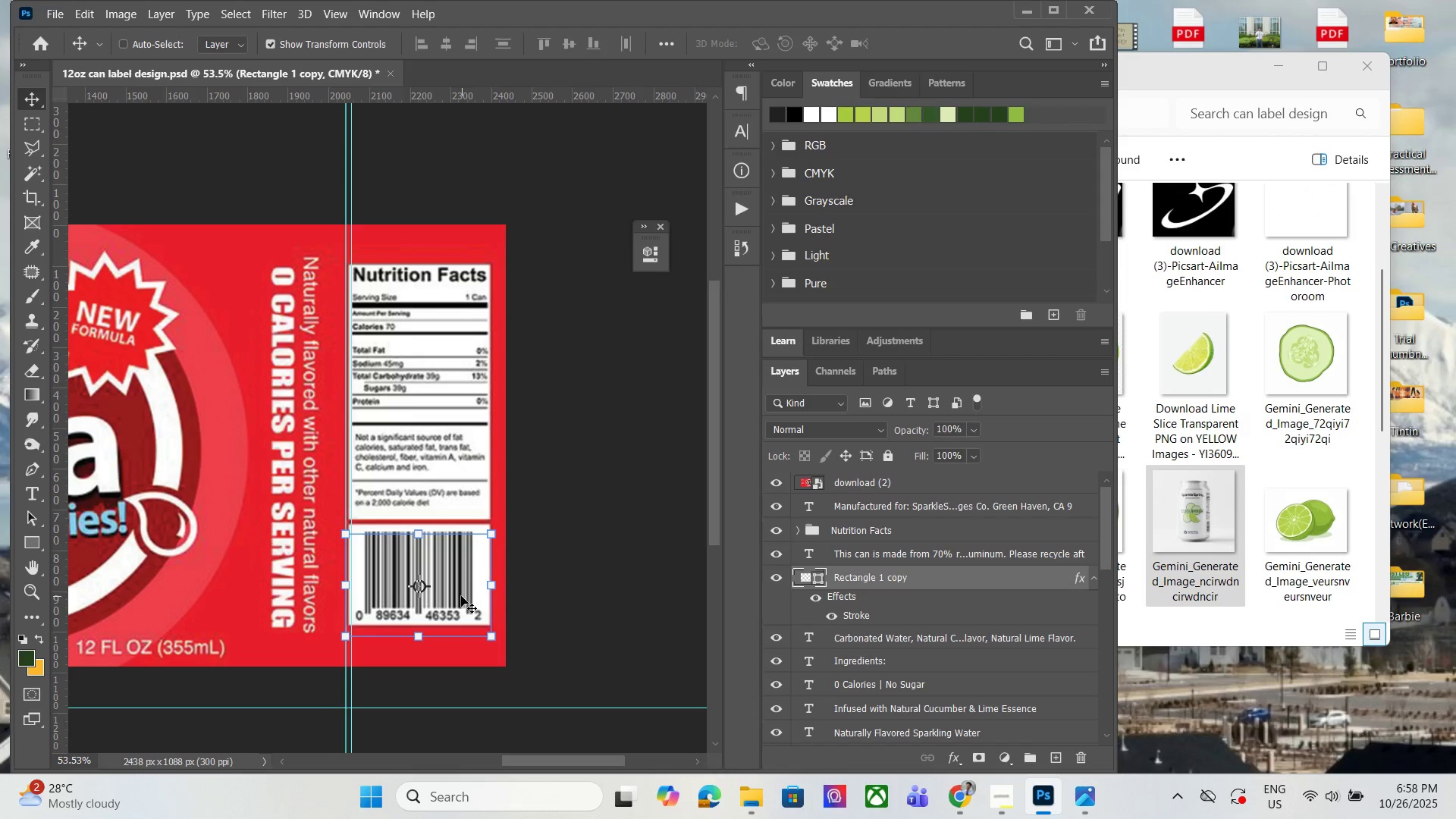 
key(ArrowUp)
 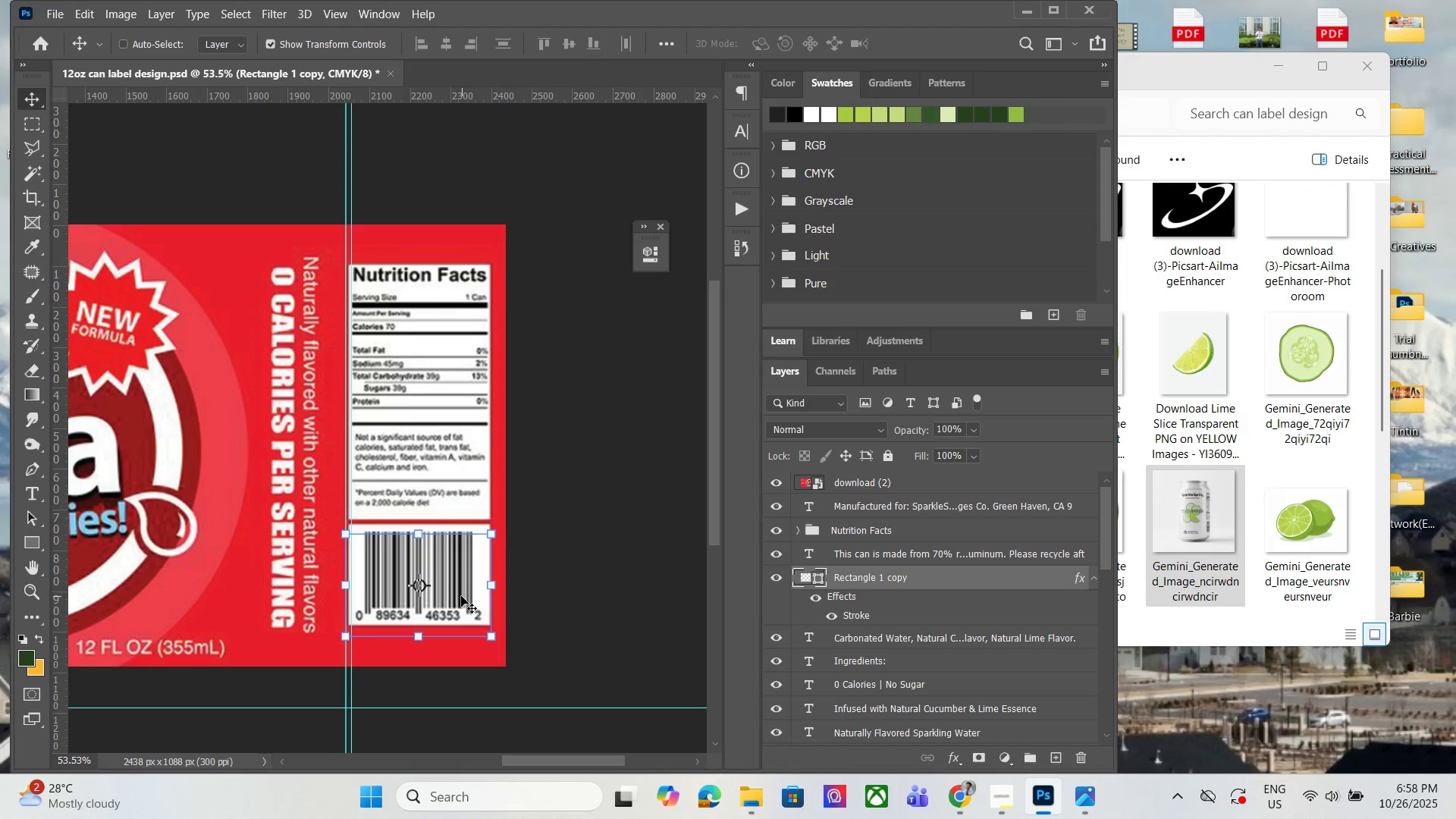 
key(ArrowUp)
 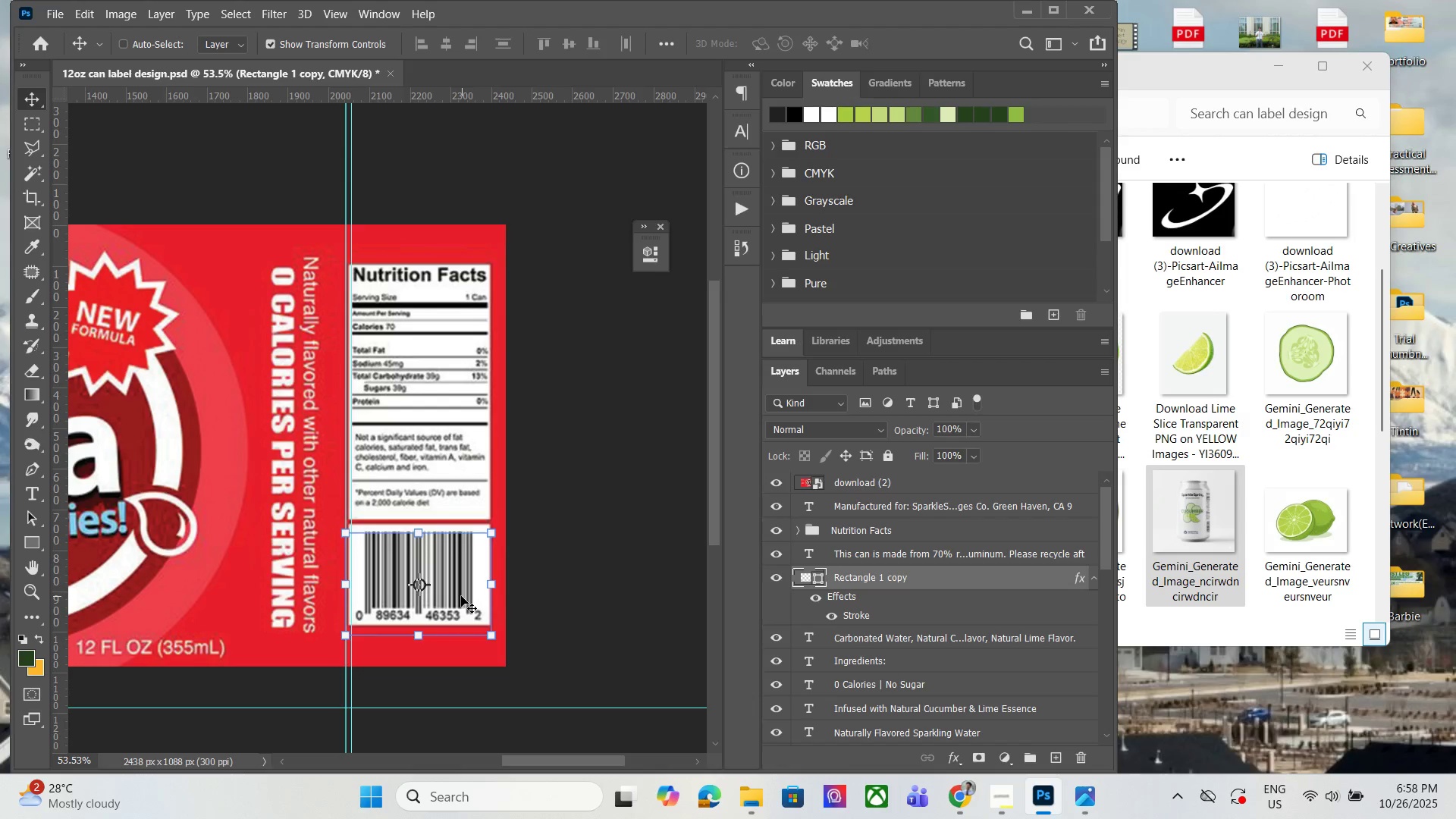 
key(ArrowUp)
 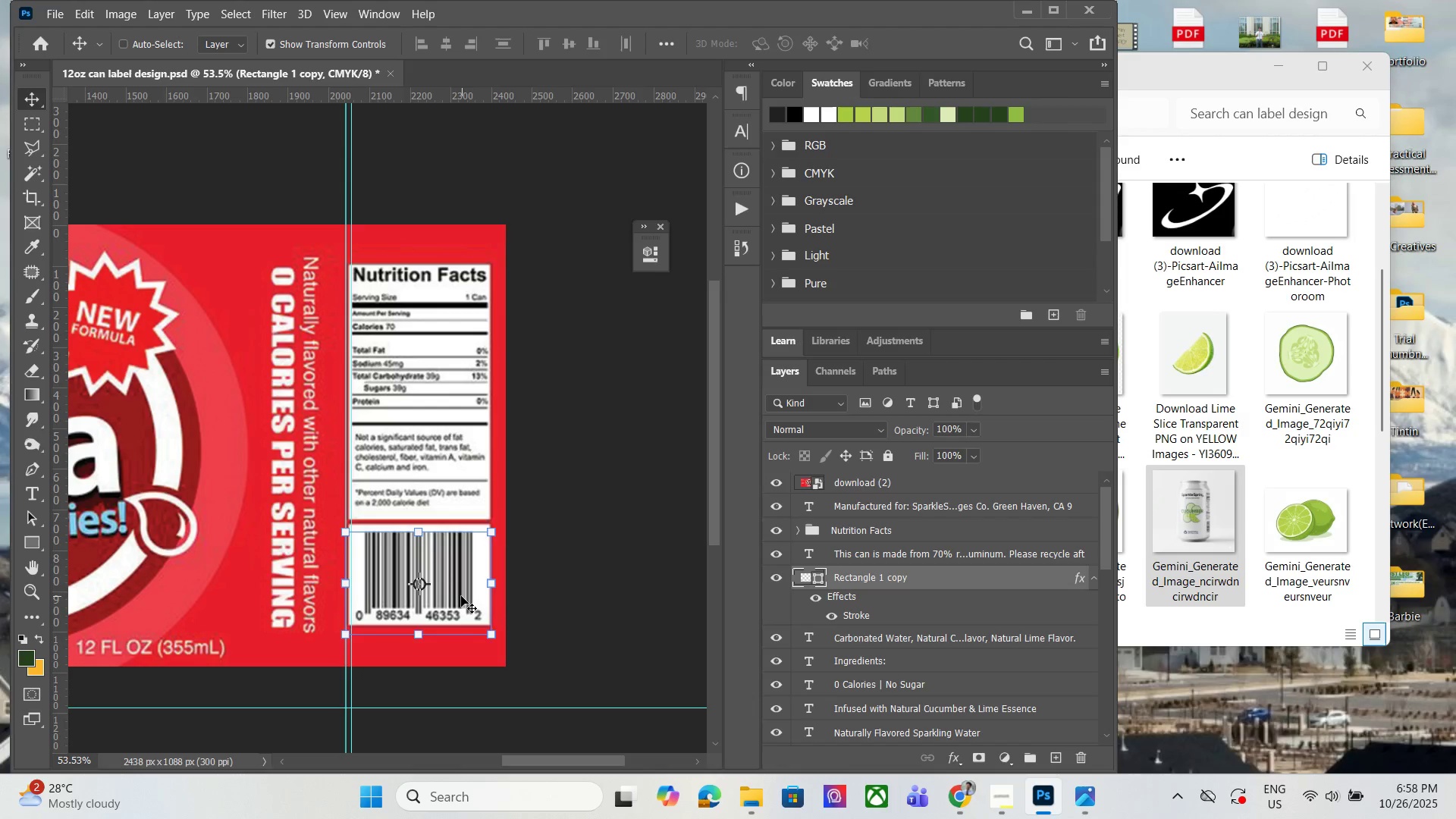 
key(ArrowUp)
 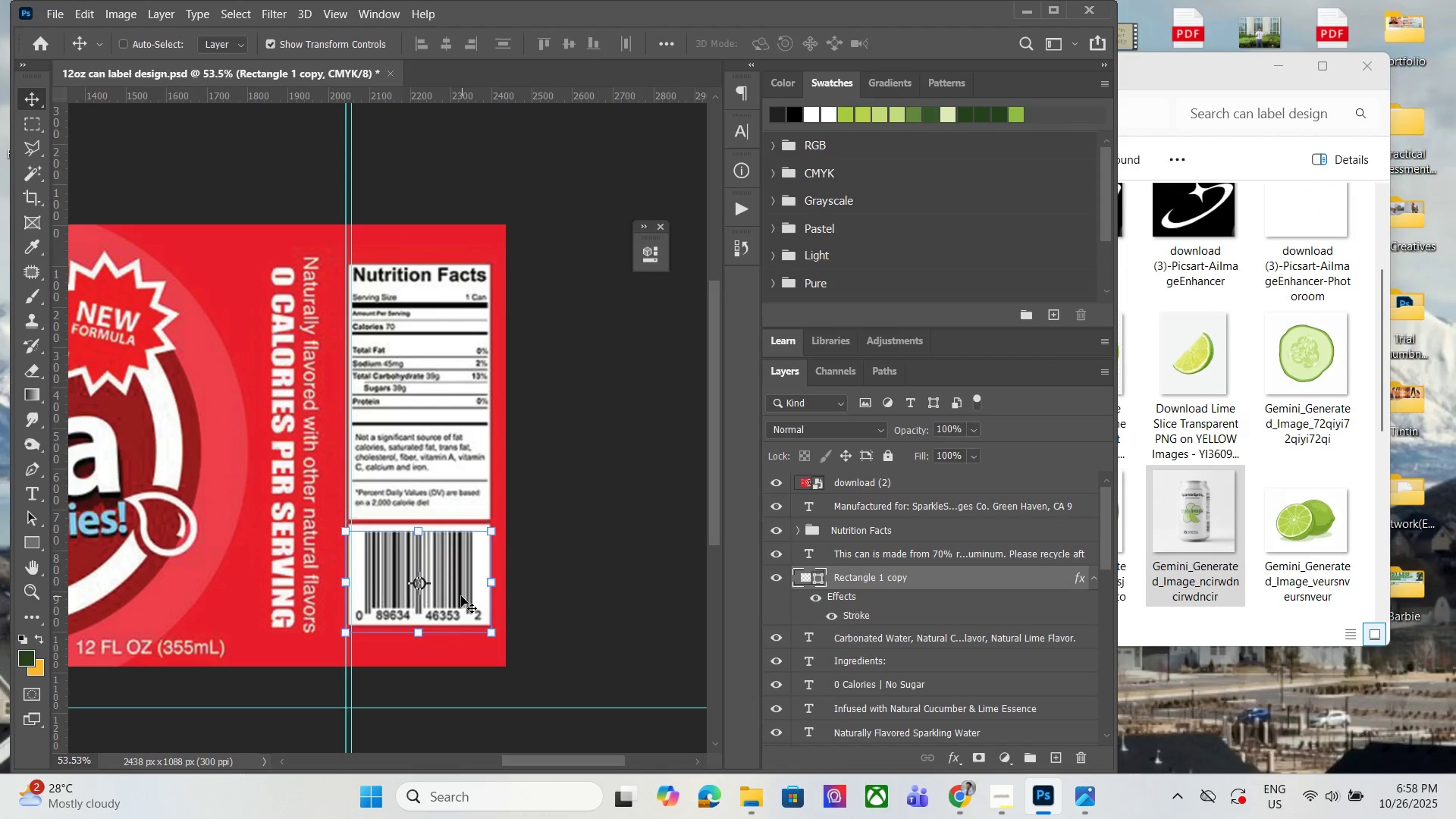 
key(ArrowUp)
 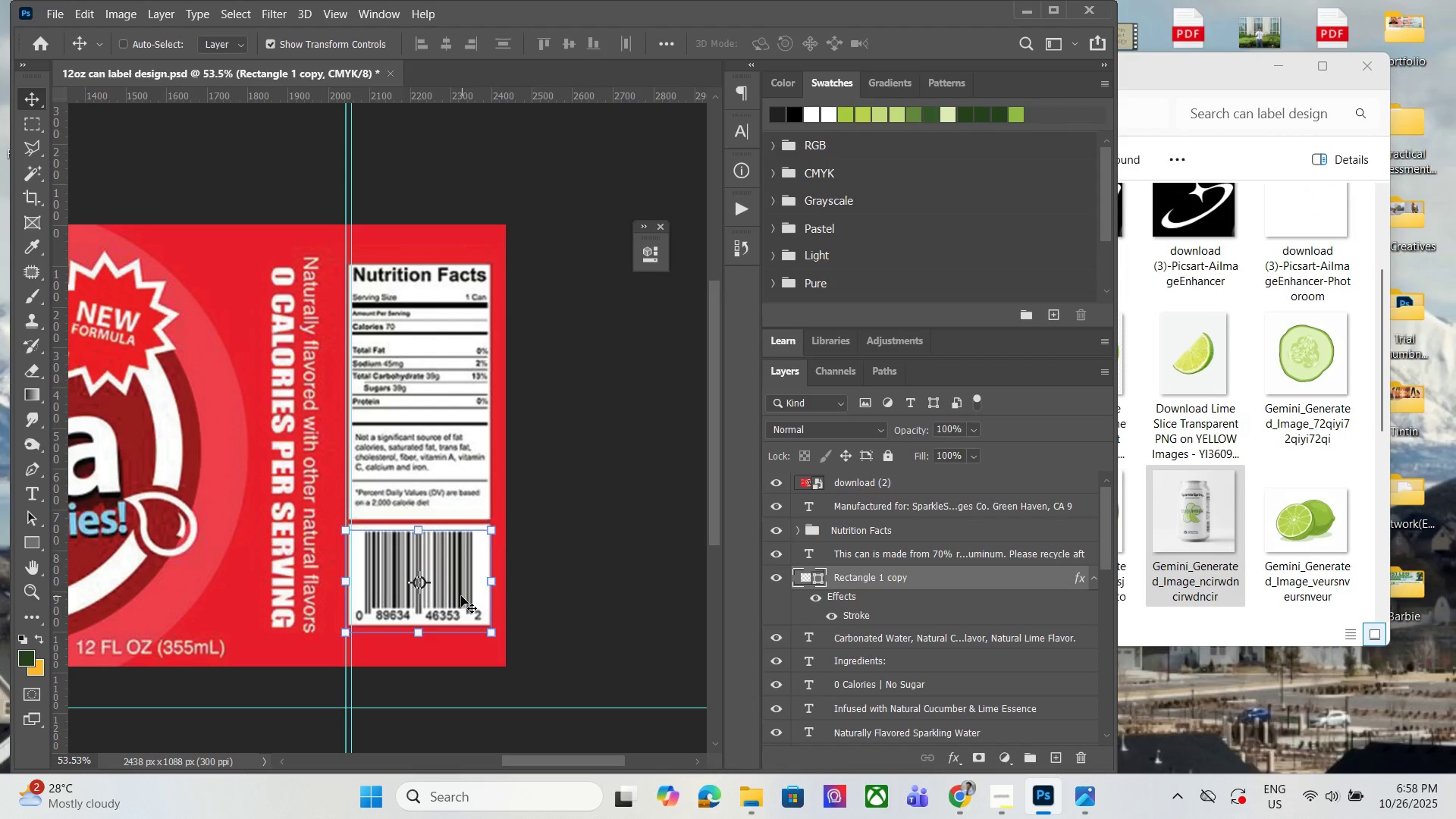 
key(ArrowUp)
 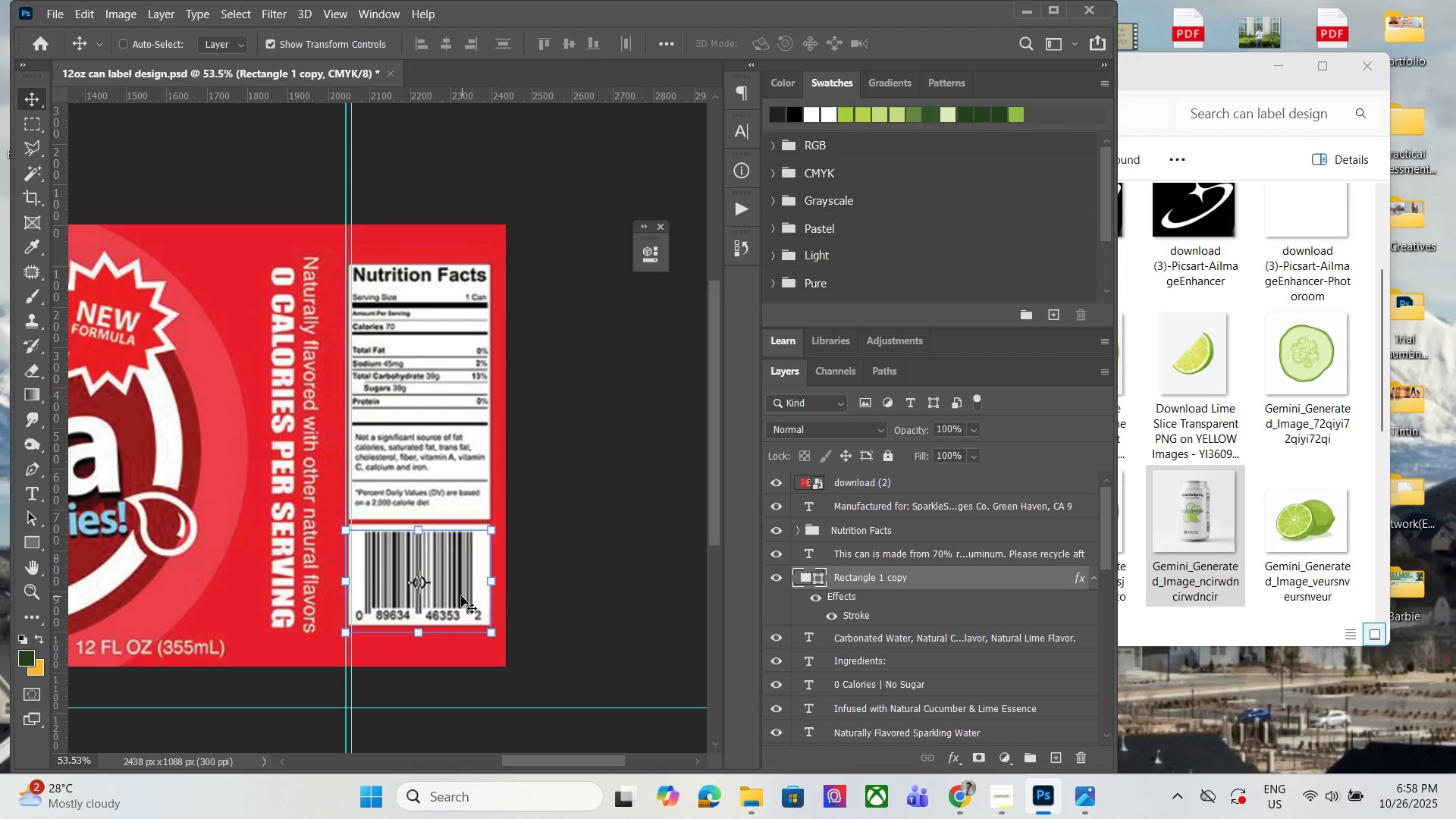 
key(ArrowUp)
 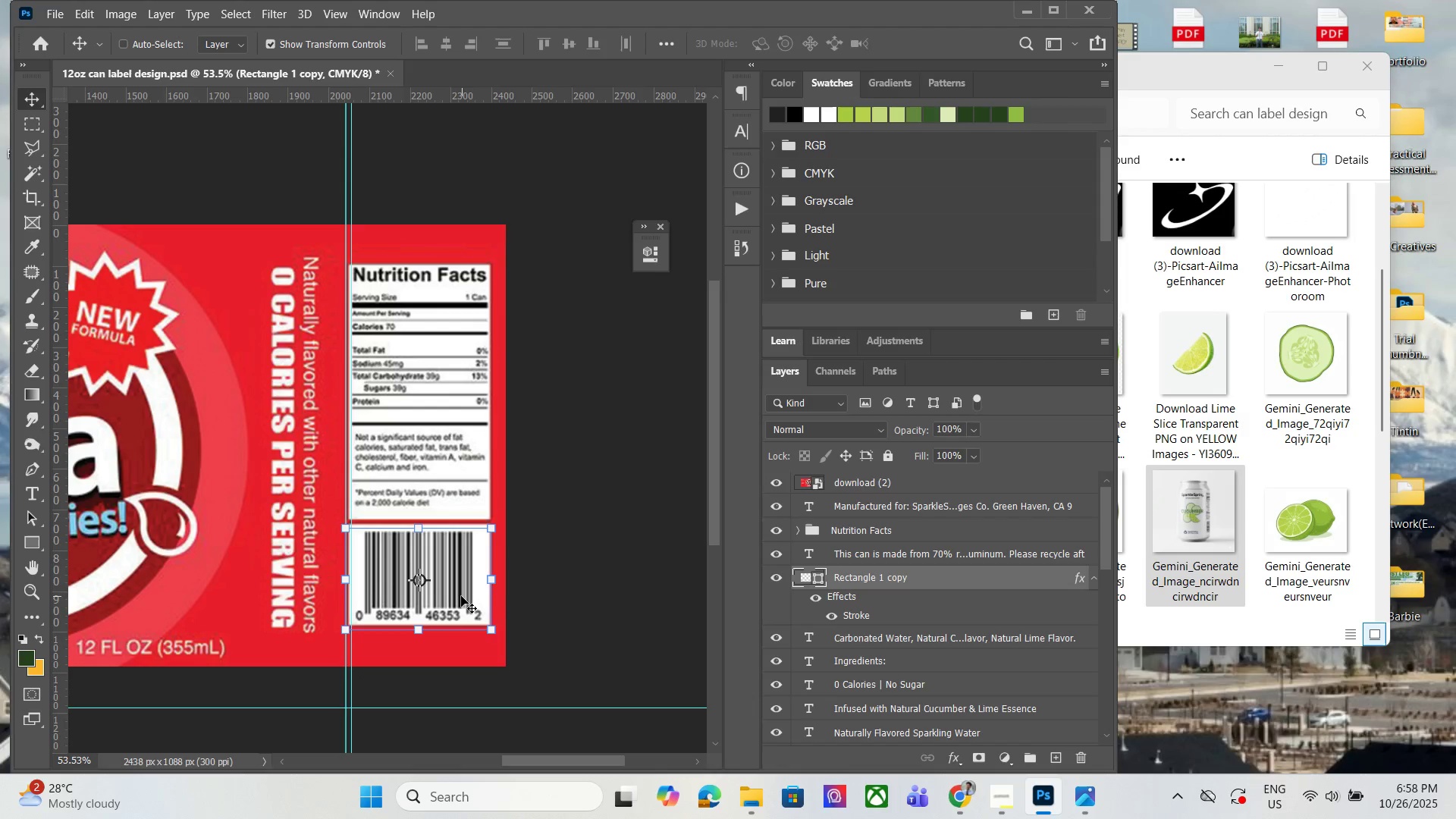 
key(ArrowUp)
 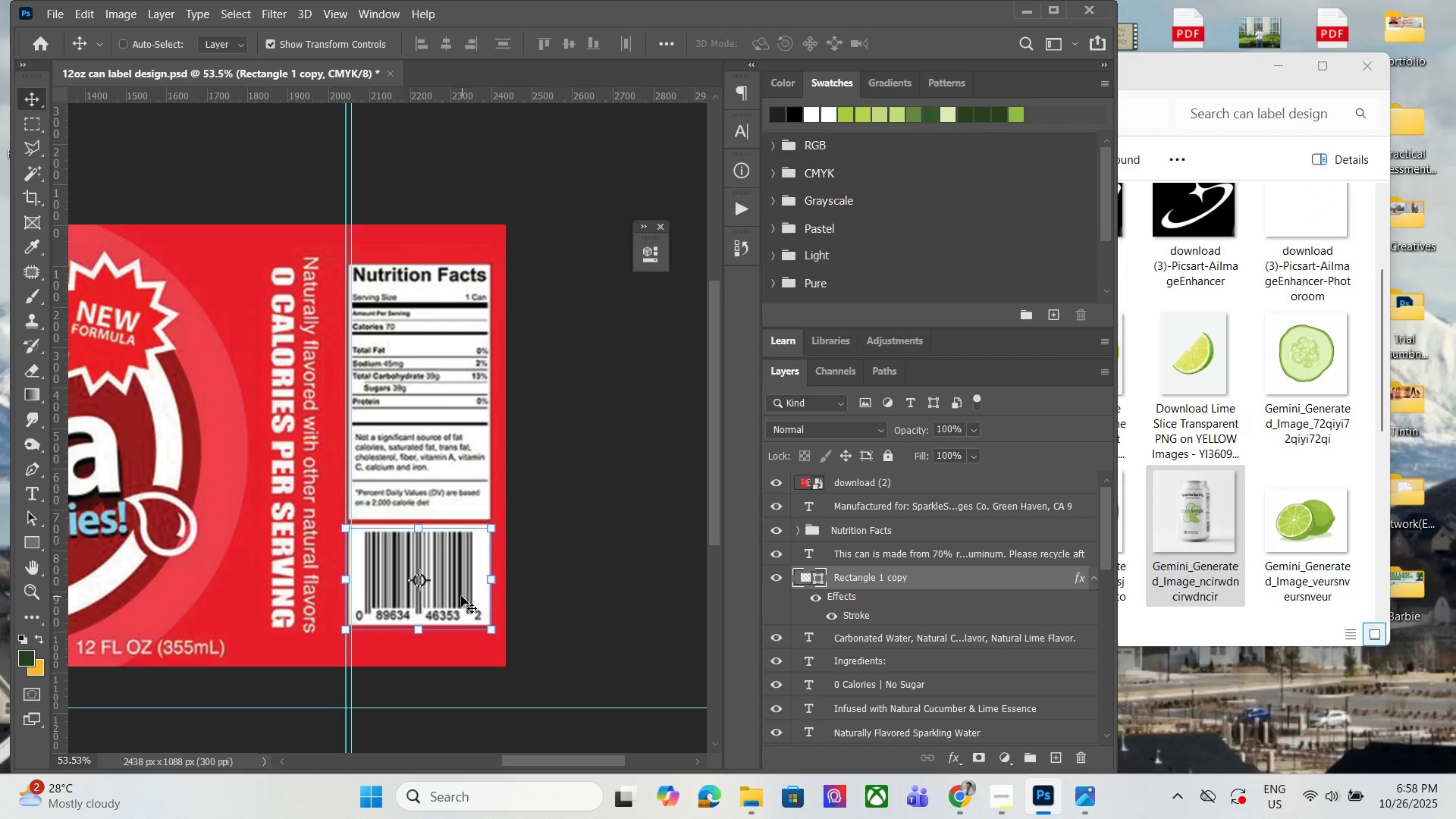 
key(ArrowUp)
 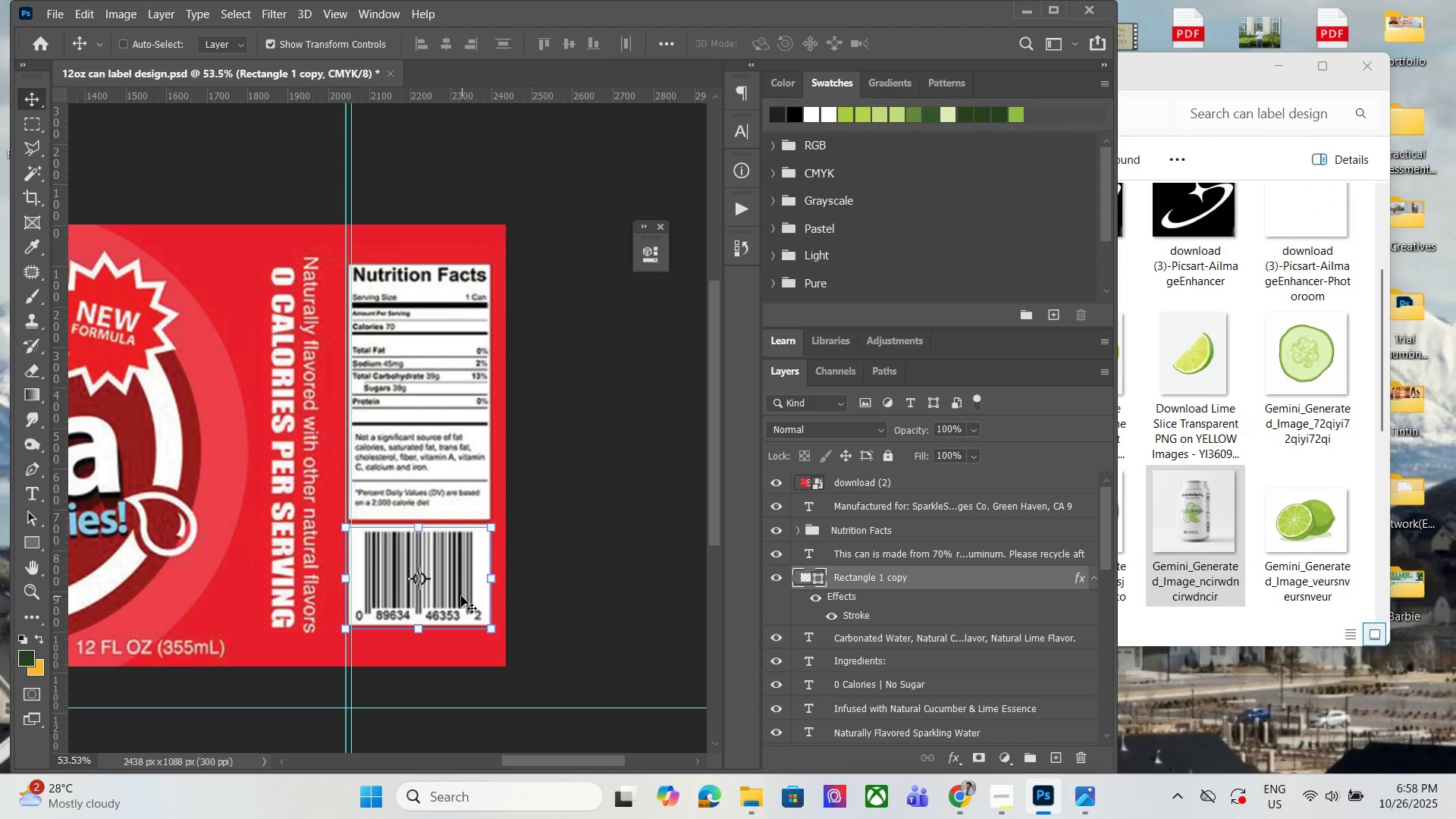 
key(ArrowUp)
 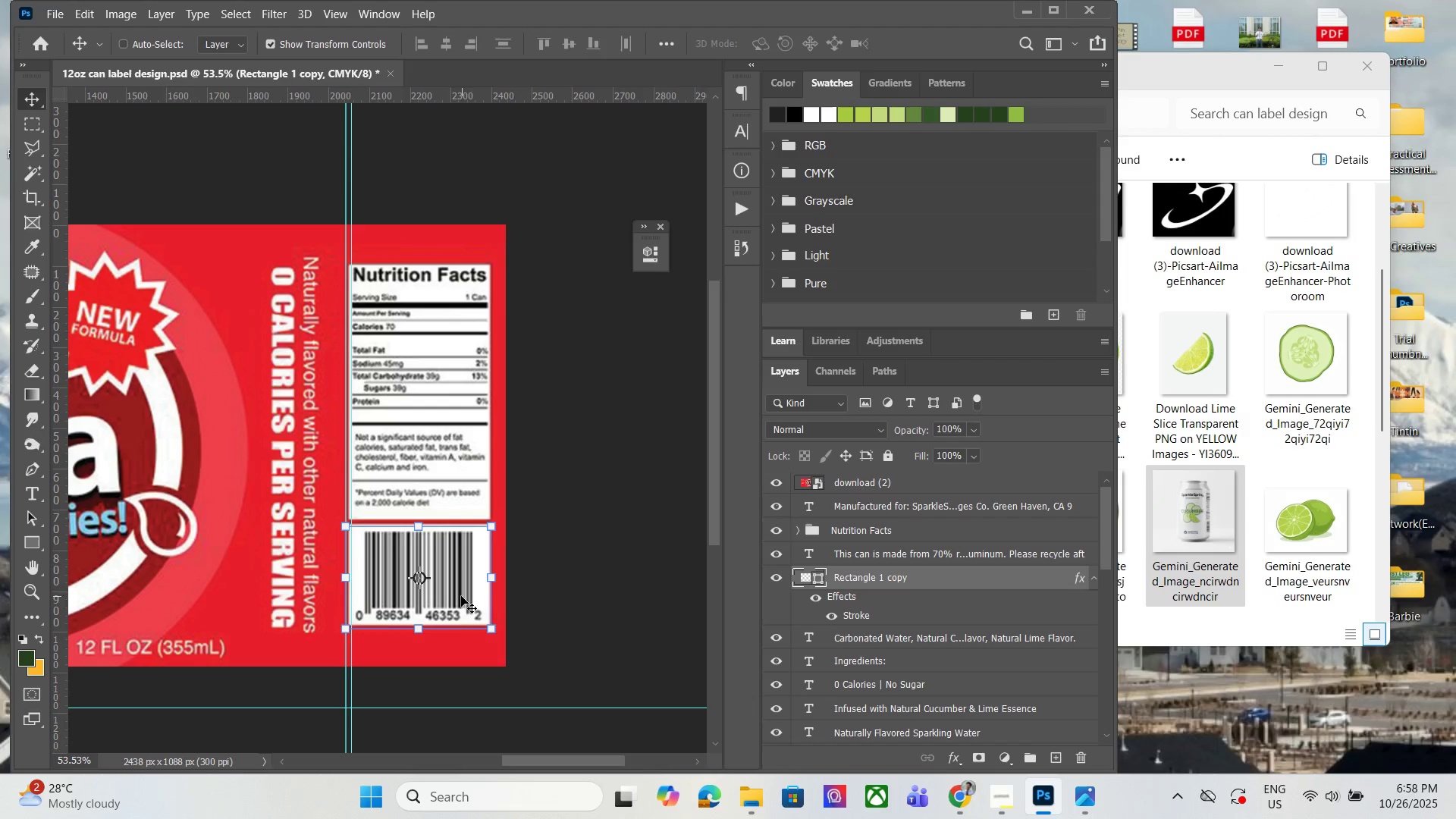 
key(ArrowUp)
 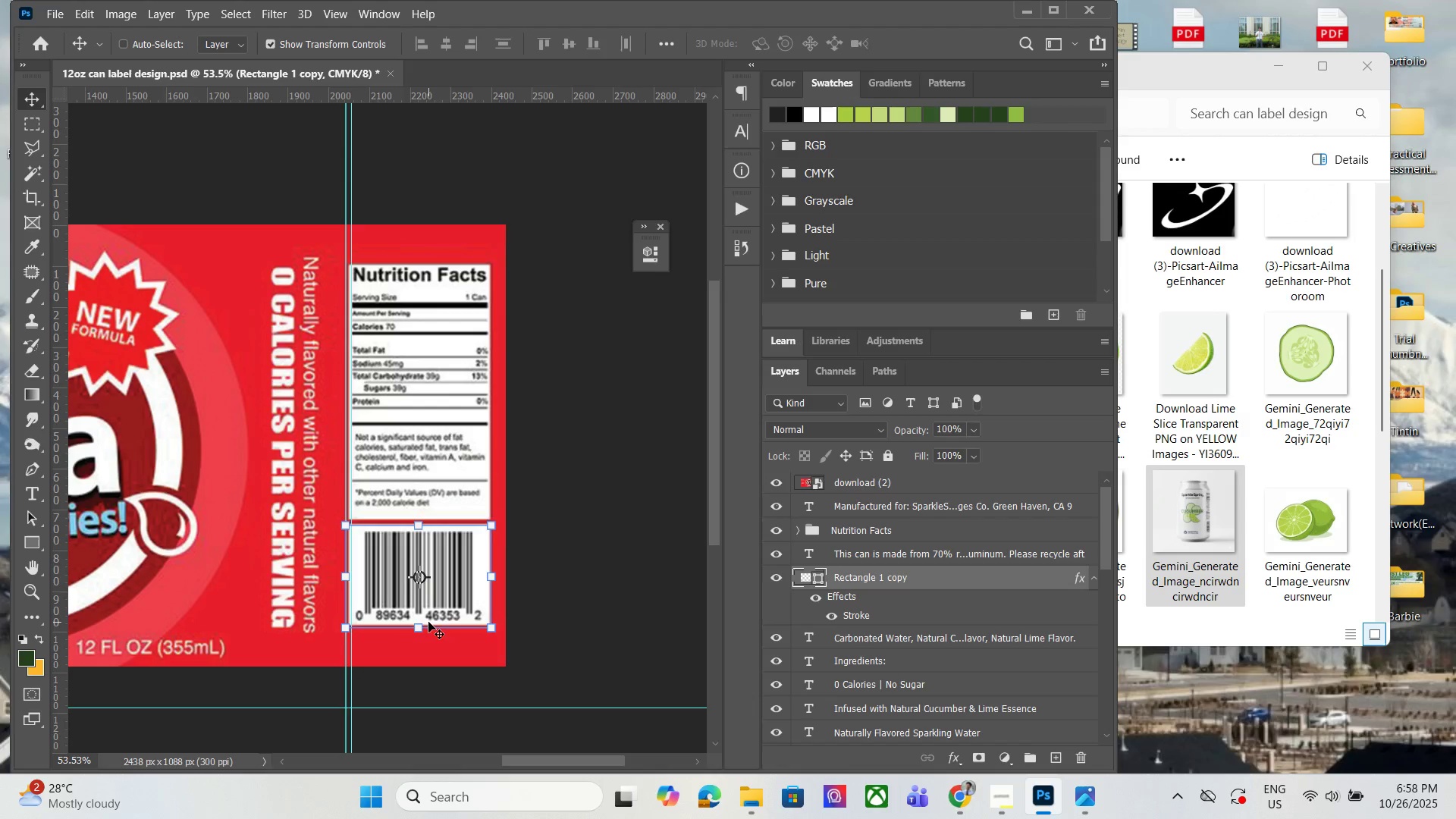 
key(ArrowUp)
 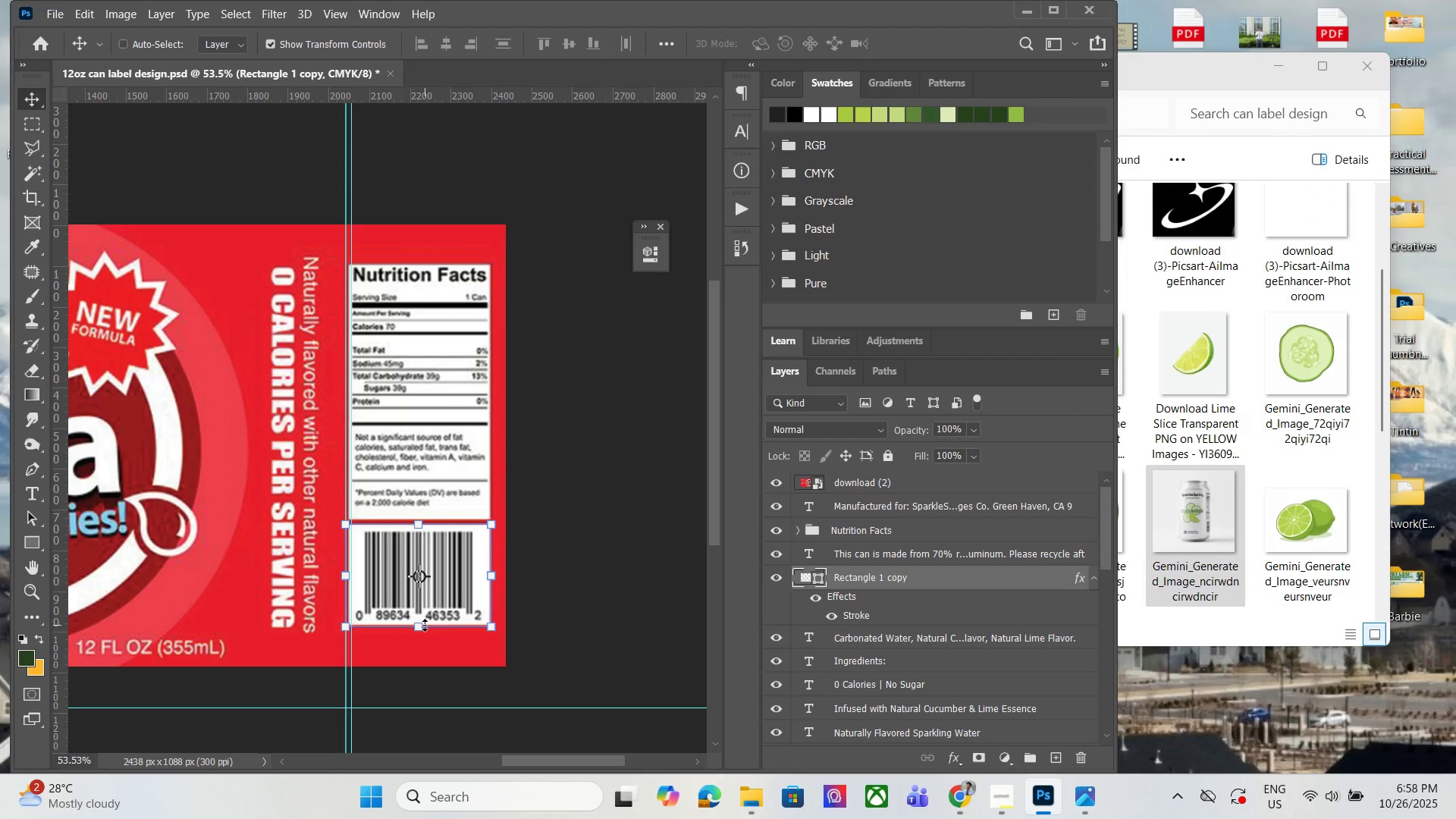 
hold_key(key=ArrowDown, duration=0.62)
 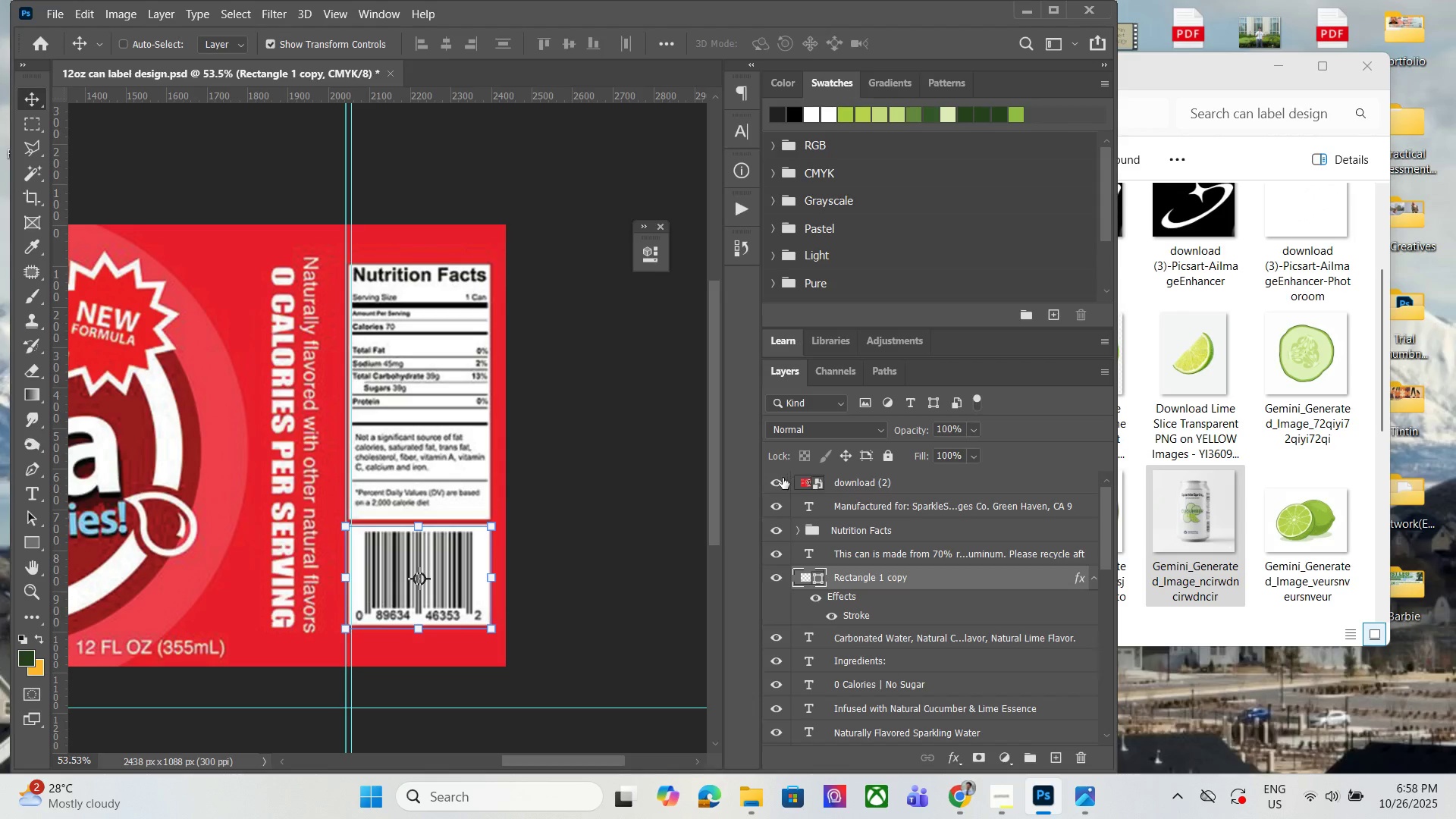 
left_click([781, 480])
 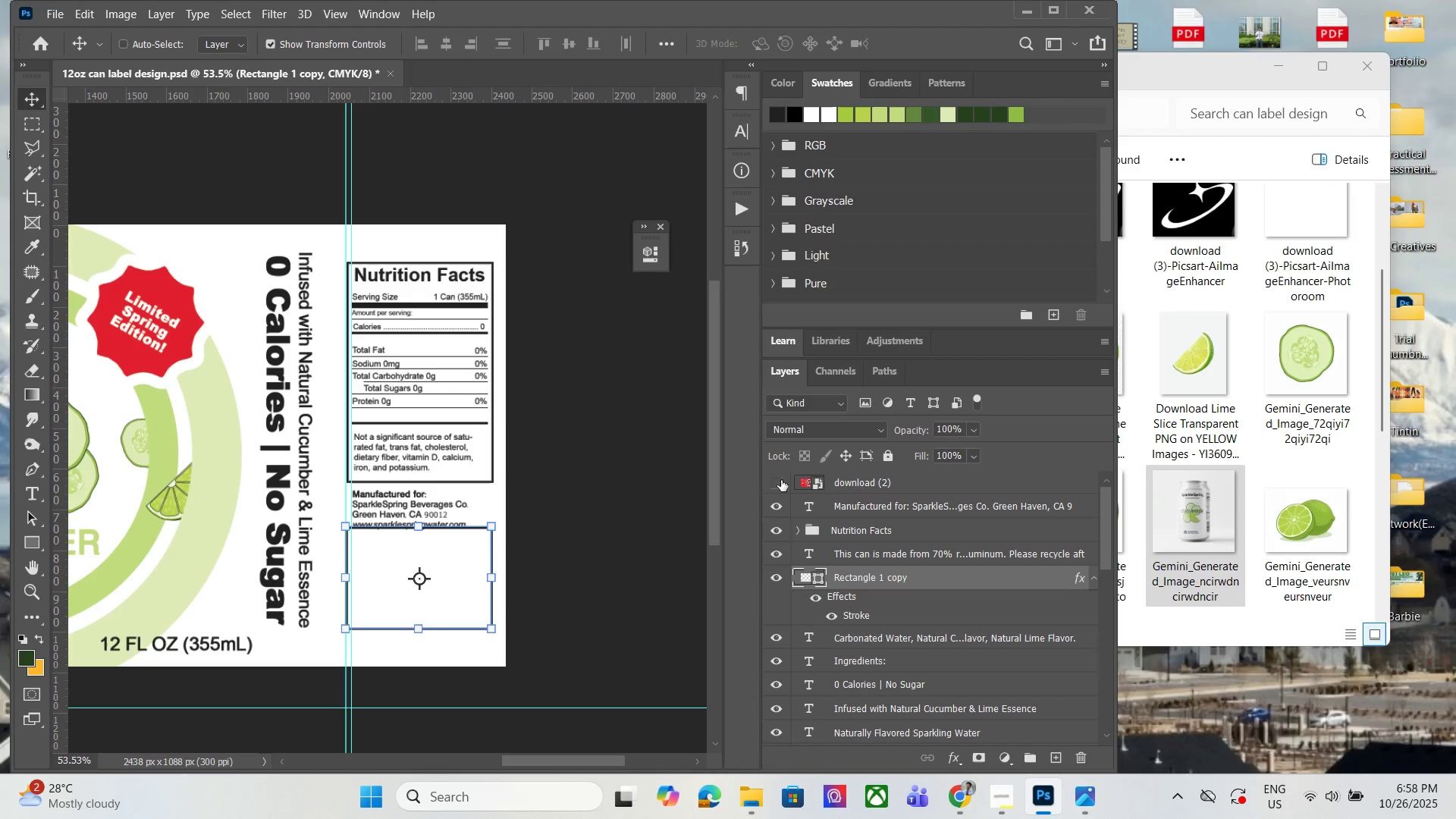 
key(ArrowDown)
 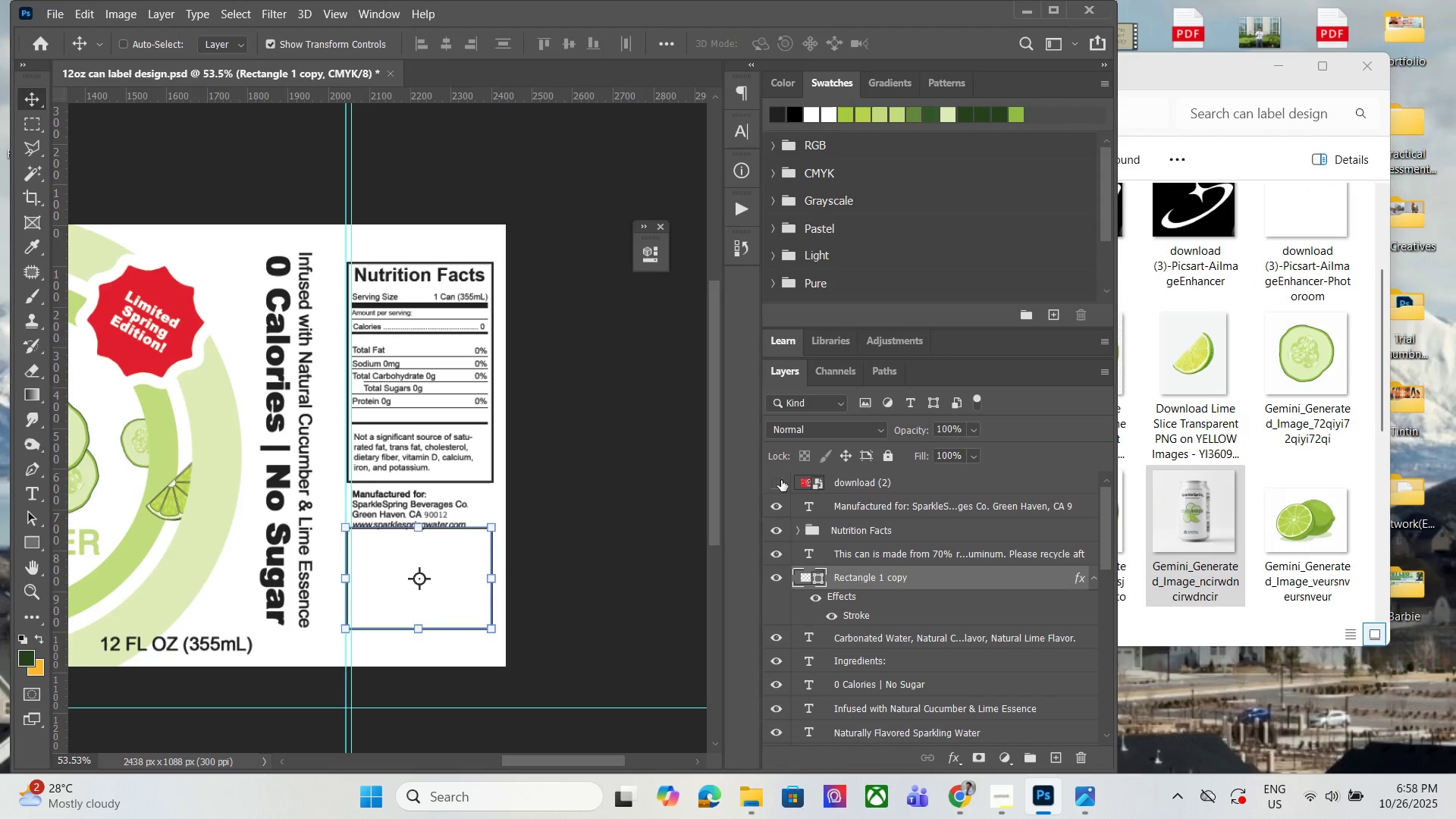 
hold_key(key=ArrowDown, duration=1.25)
 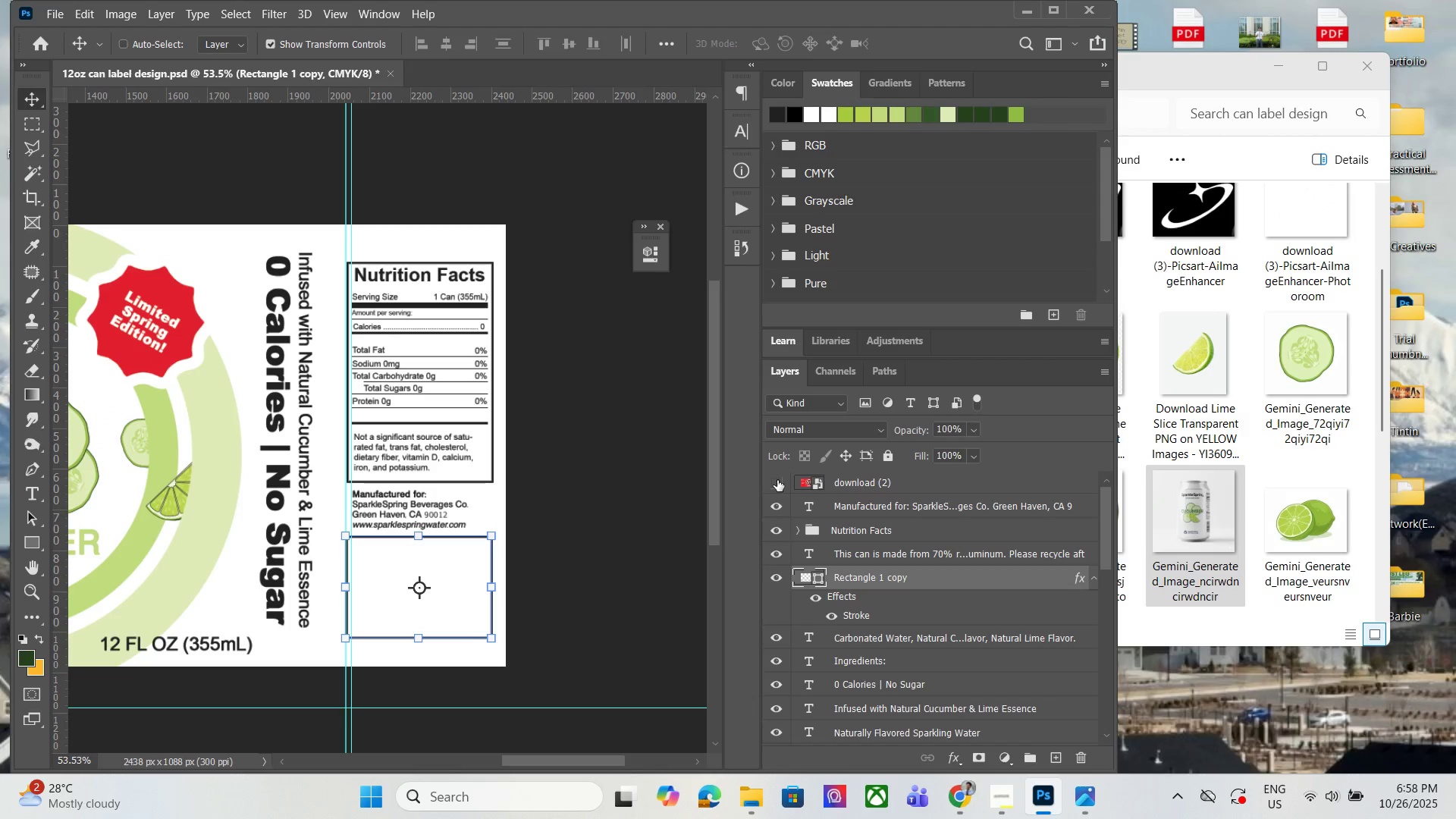 
key(ArrowDown)
 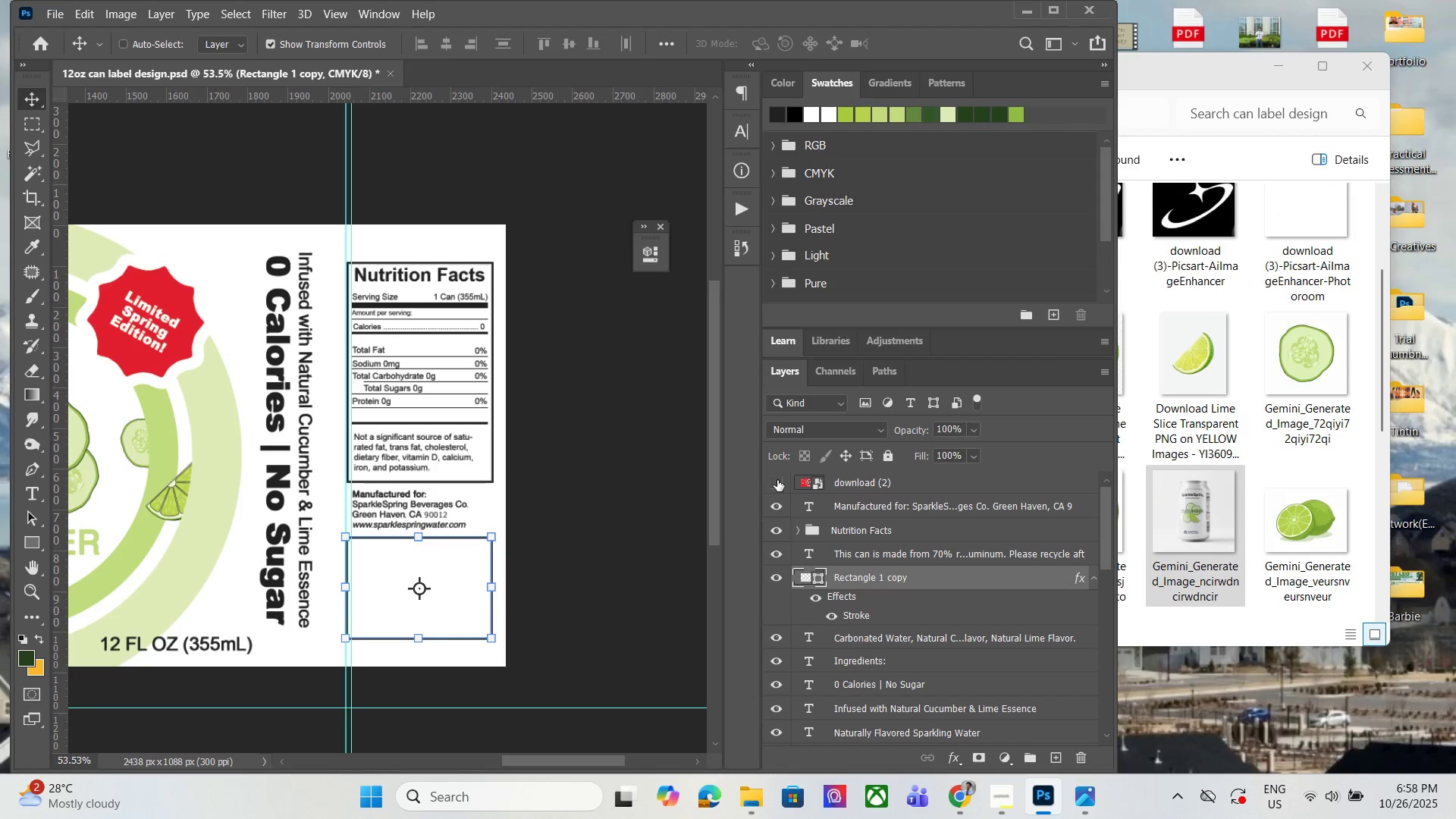 
key(ArrowUp)
 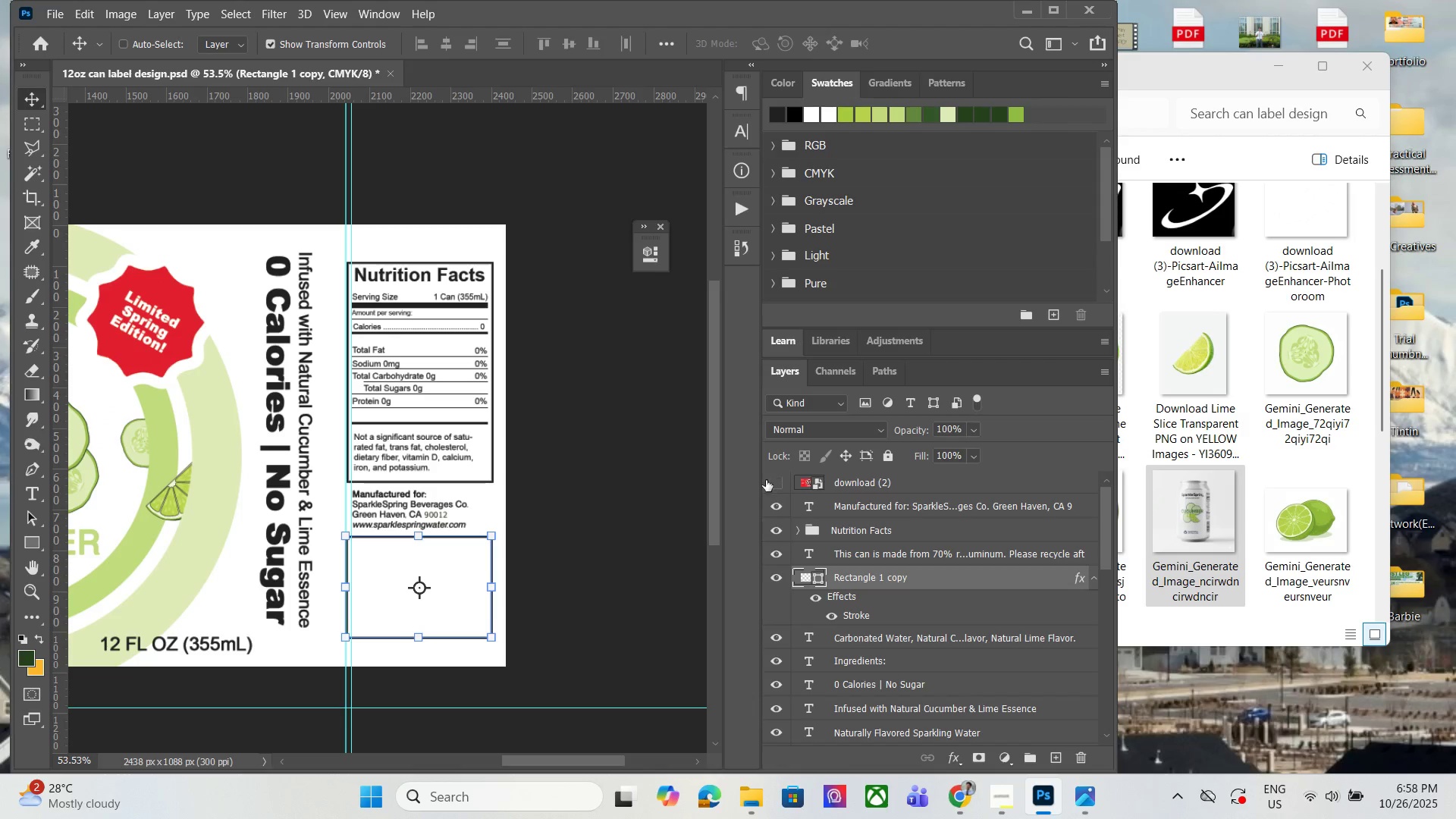 
key(ArrowDown)
 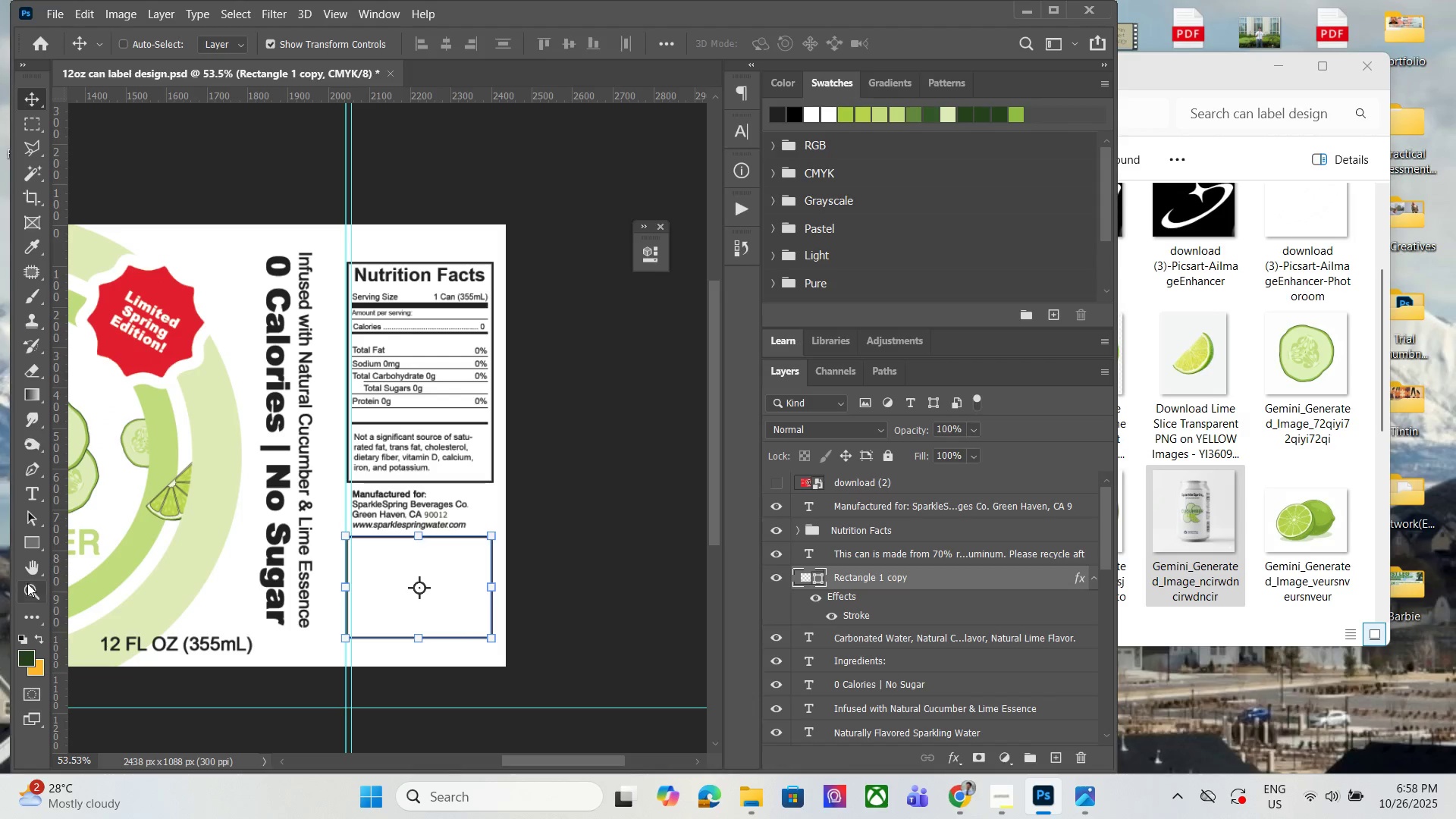 
key(Control+S)
 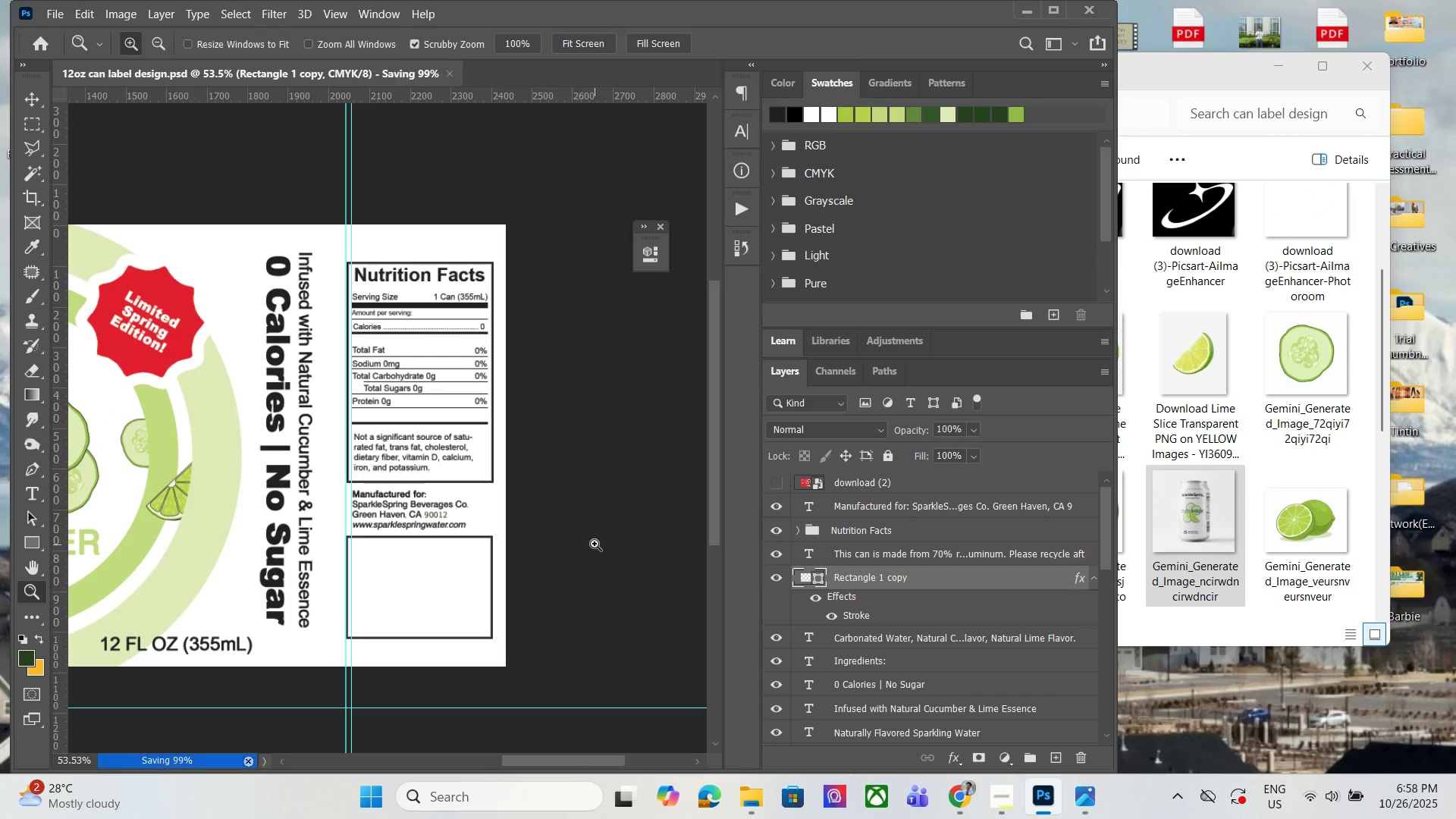 
hold_key(key=AltLeft, duration=1.08)
scroll: coordinate [610, 530], scroll_direction: down, amount: 5.0
 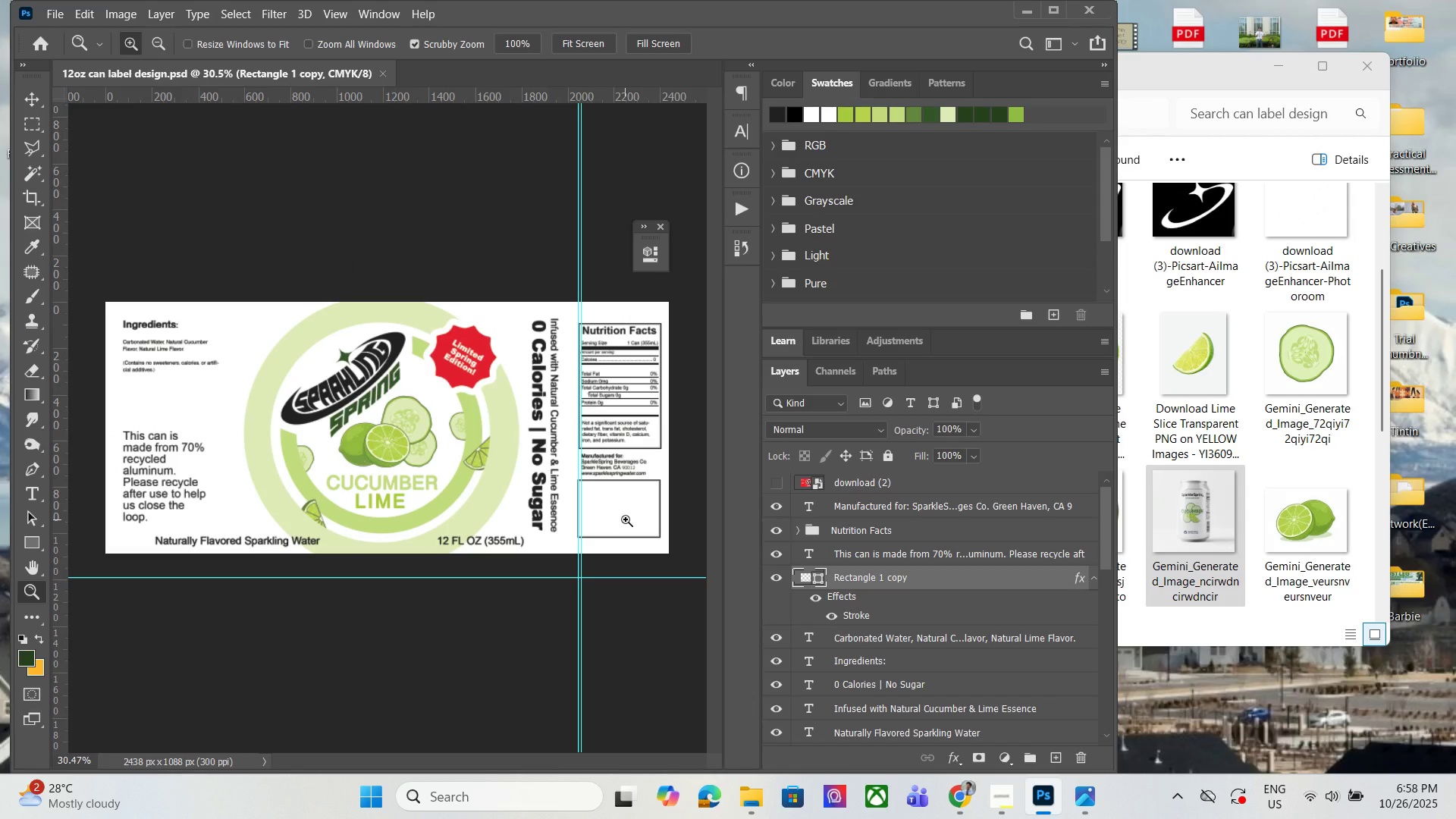 
key(Alt+AltLeft)
 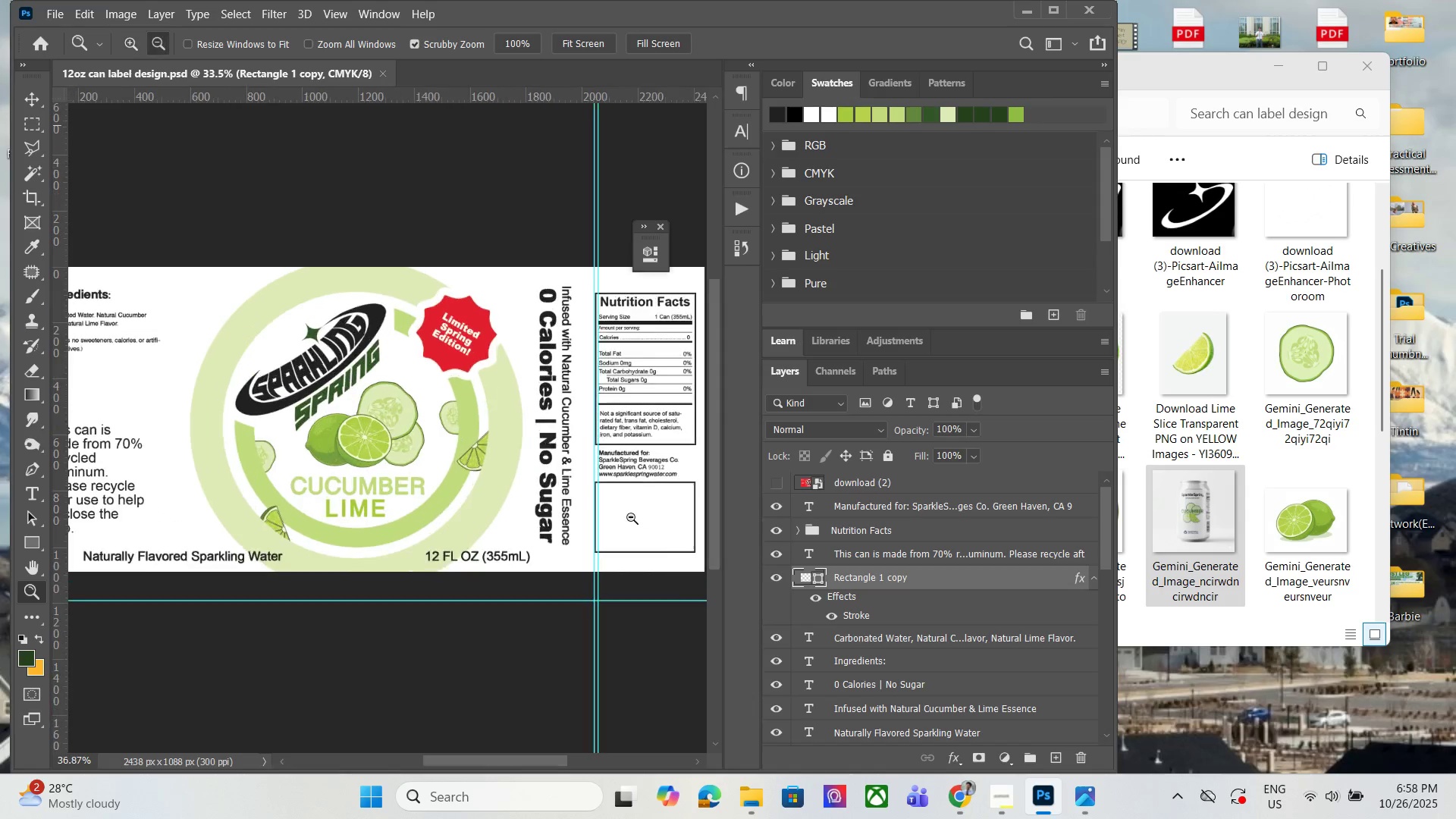 
scroll: coordinate [631, 517], scroll_direction: up, amount: 1.0
 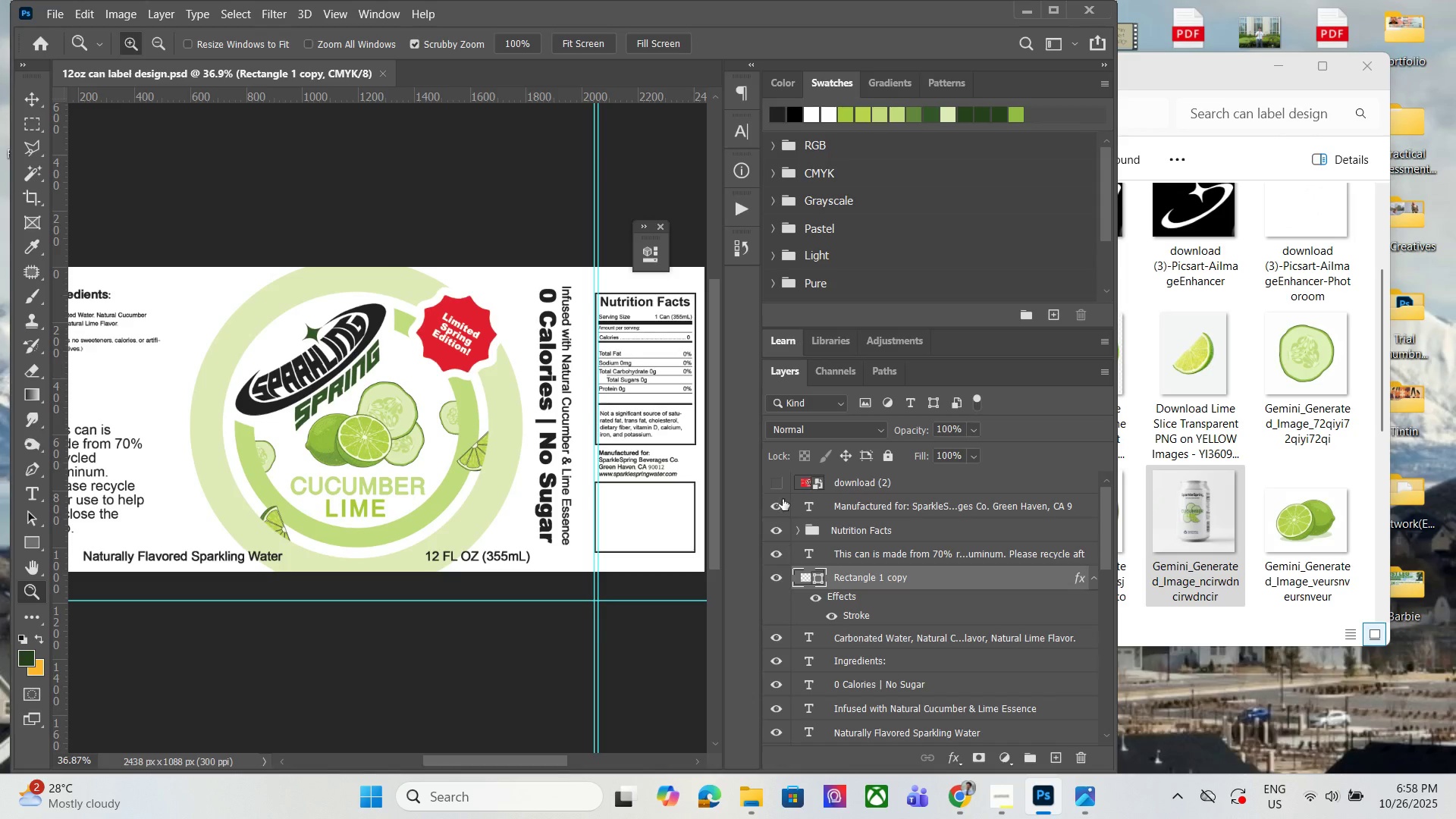 
left_click([782, 493])
 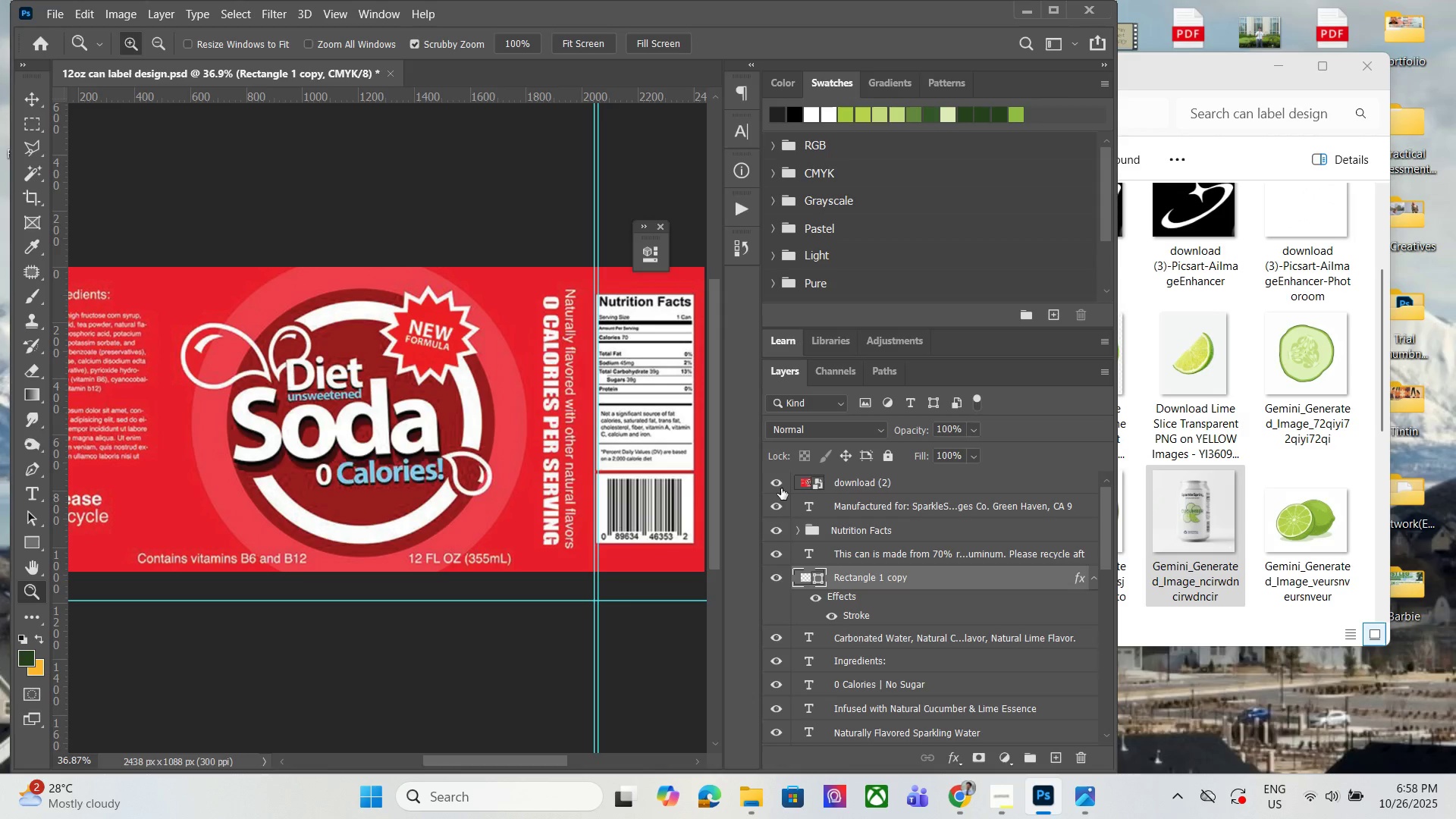 
left_click([781, 488])
 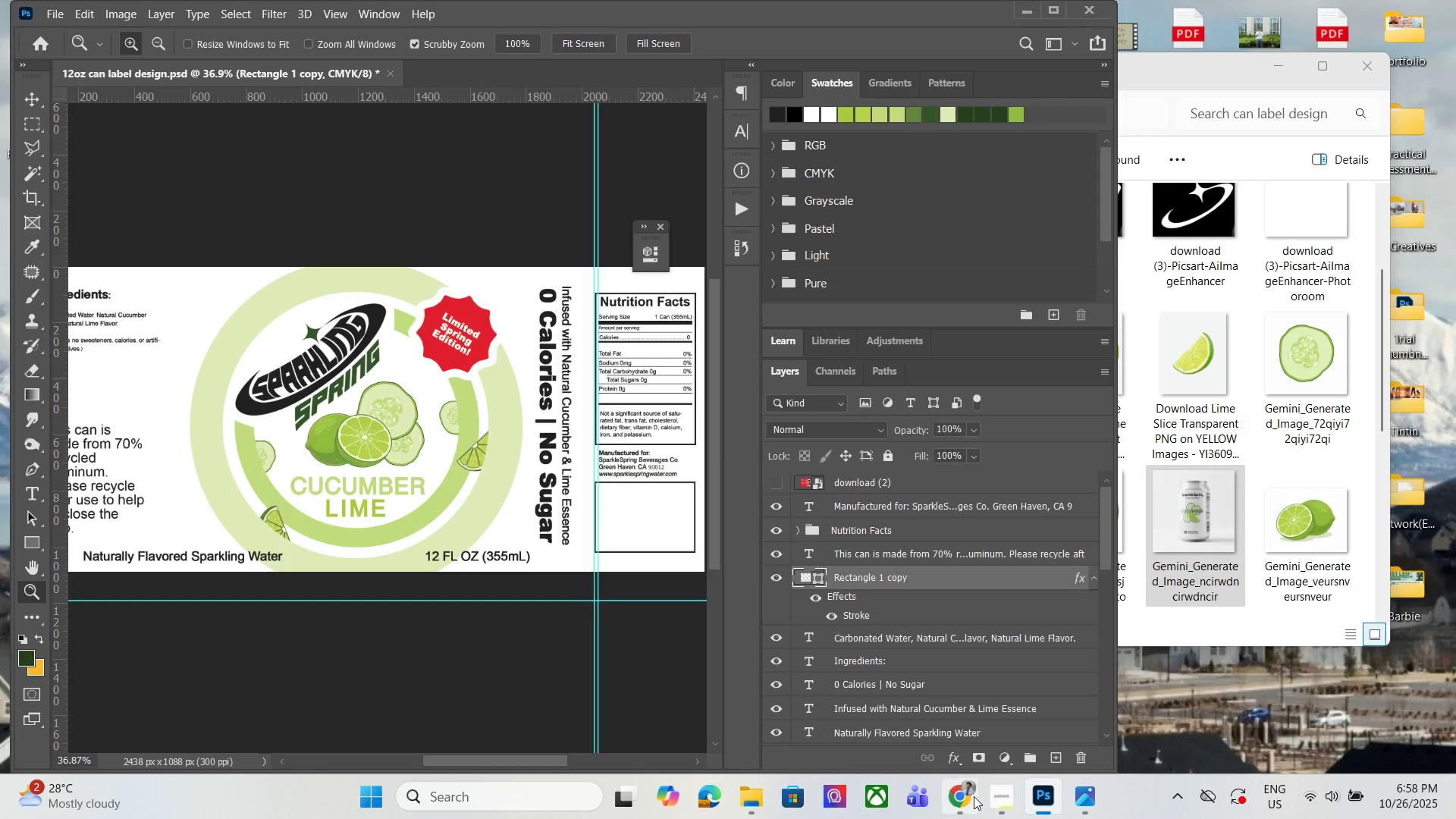 
left_click([973, 796])
 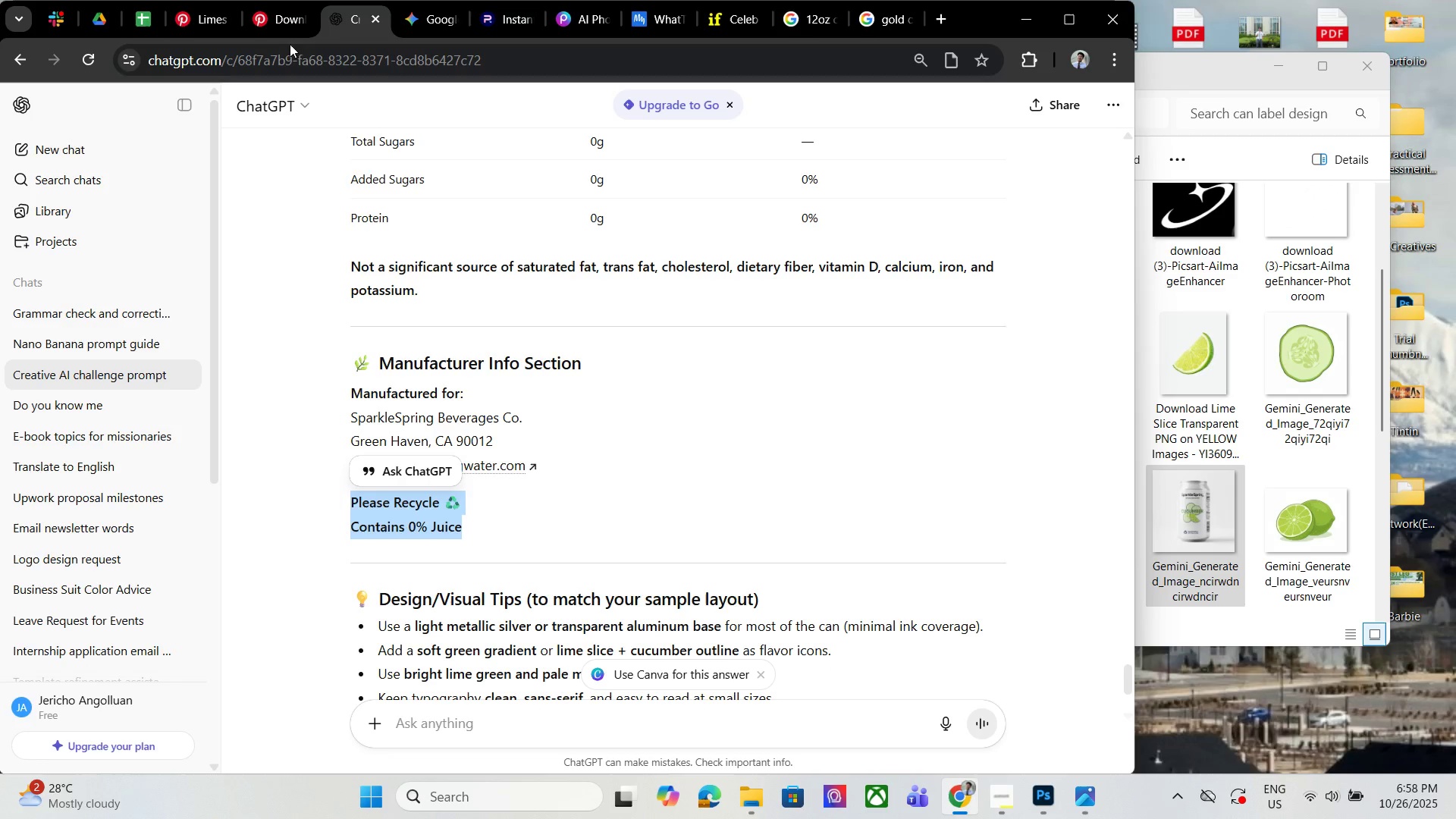 
left_click([283, 27])
 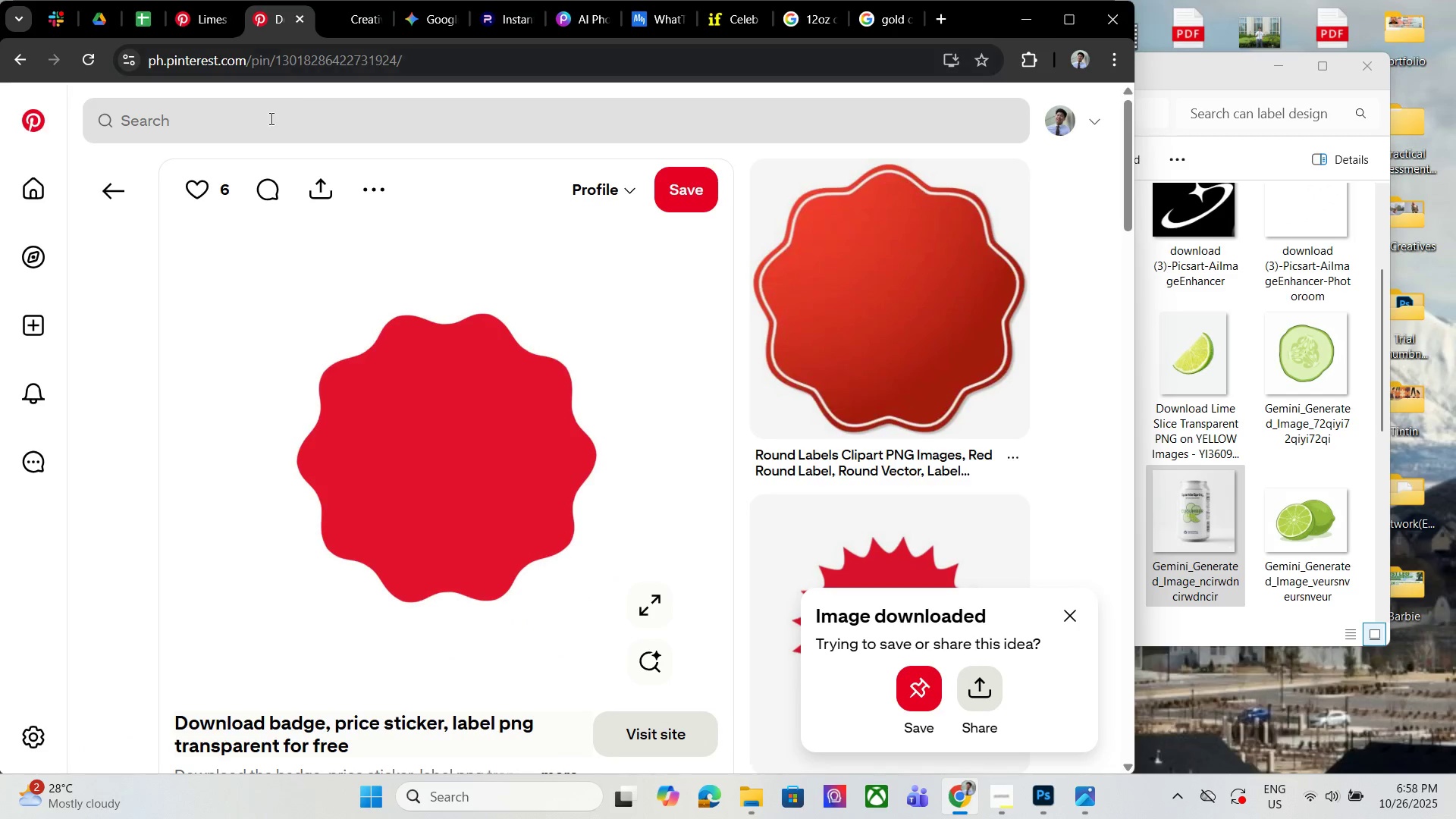 
left_click([268, 118])
 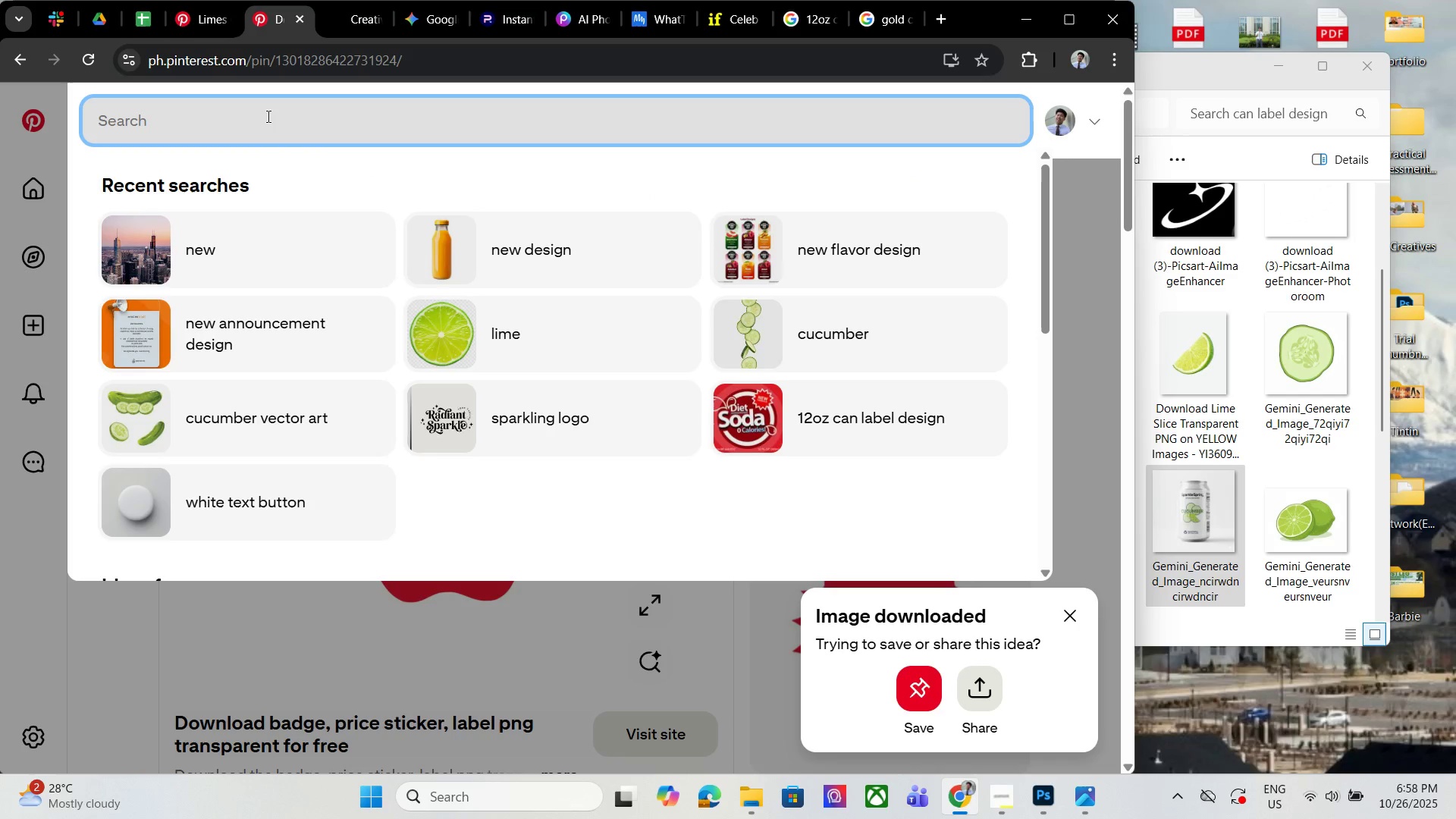 
type(bar code)
 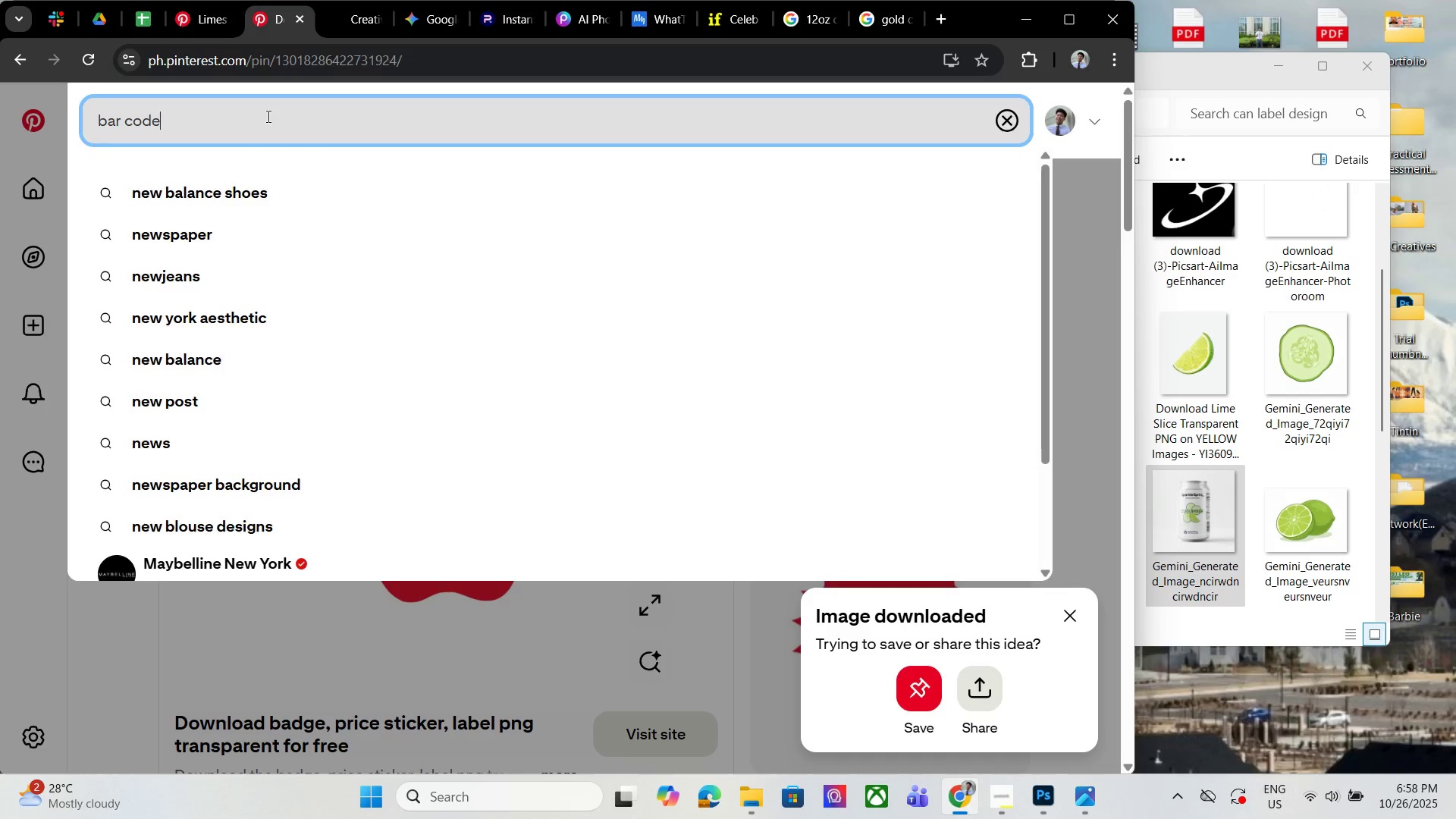 
key(Enter)
 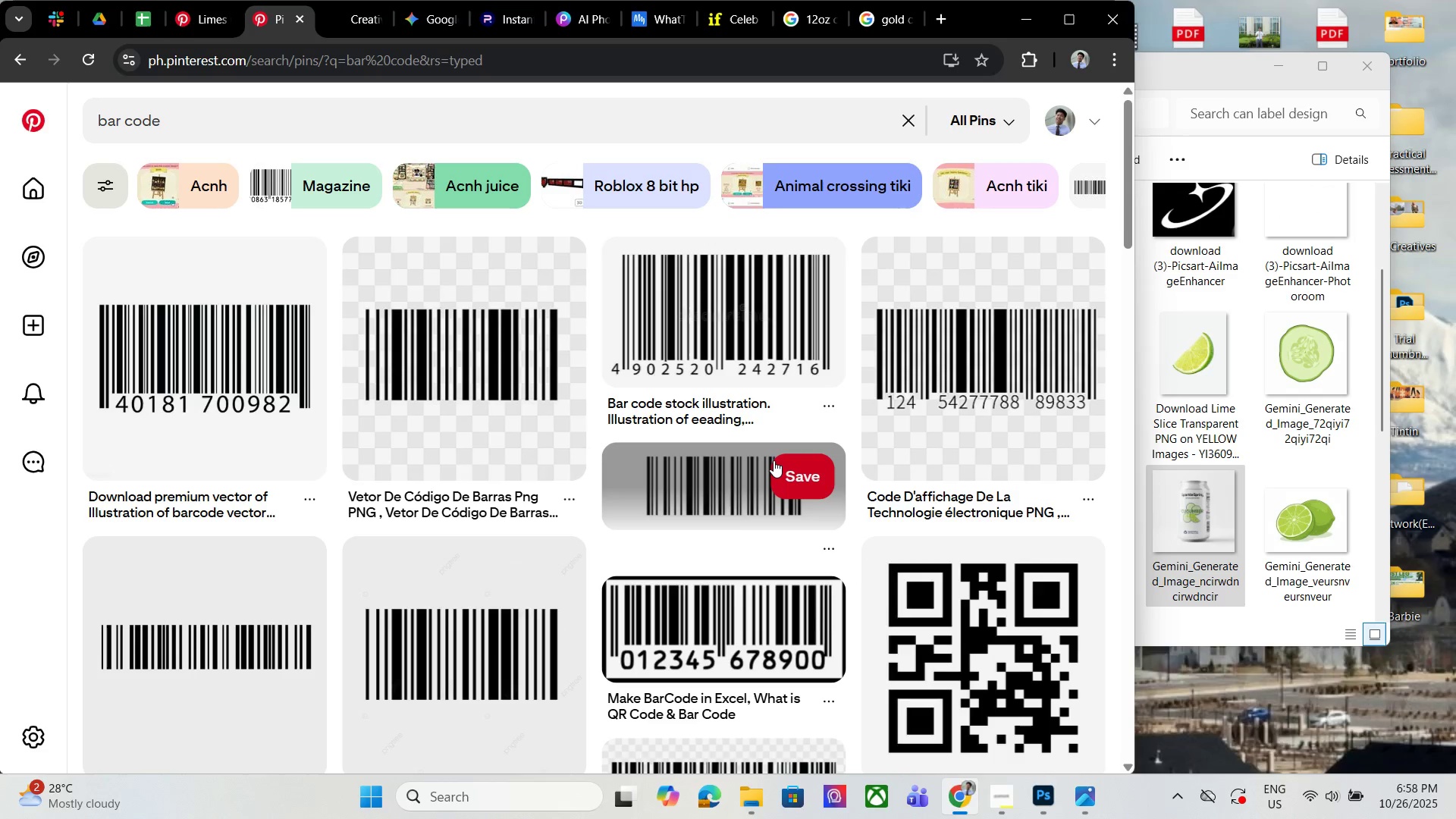 
wait(24.51)
 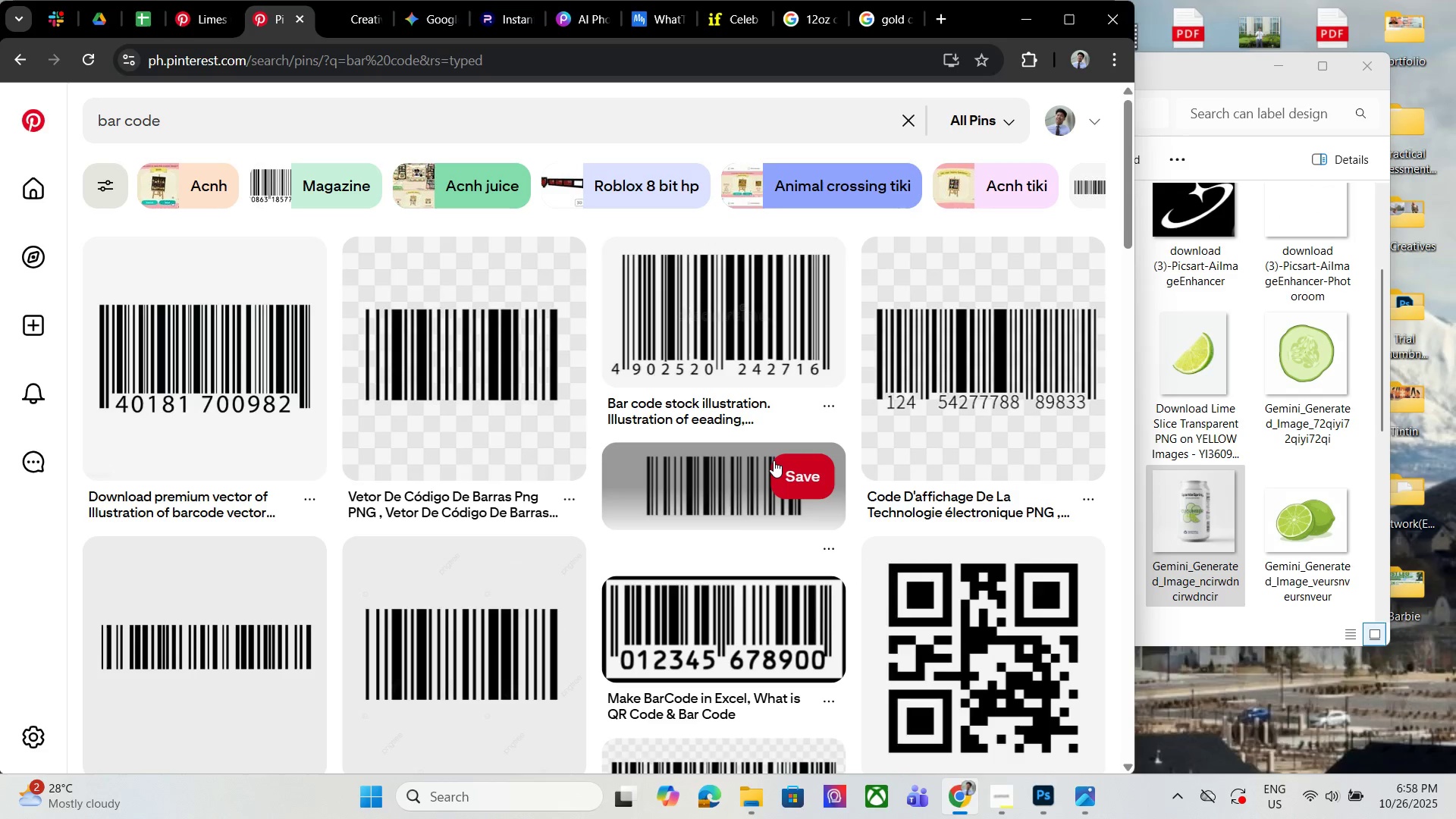 
left_click([702, 328])
 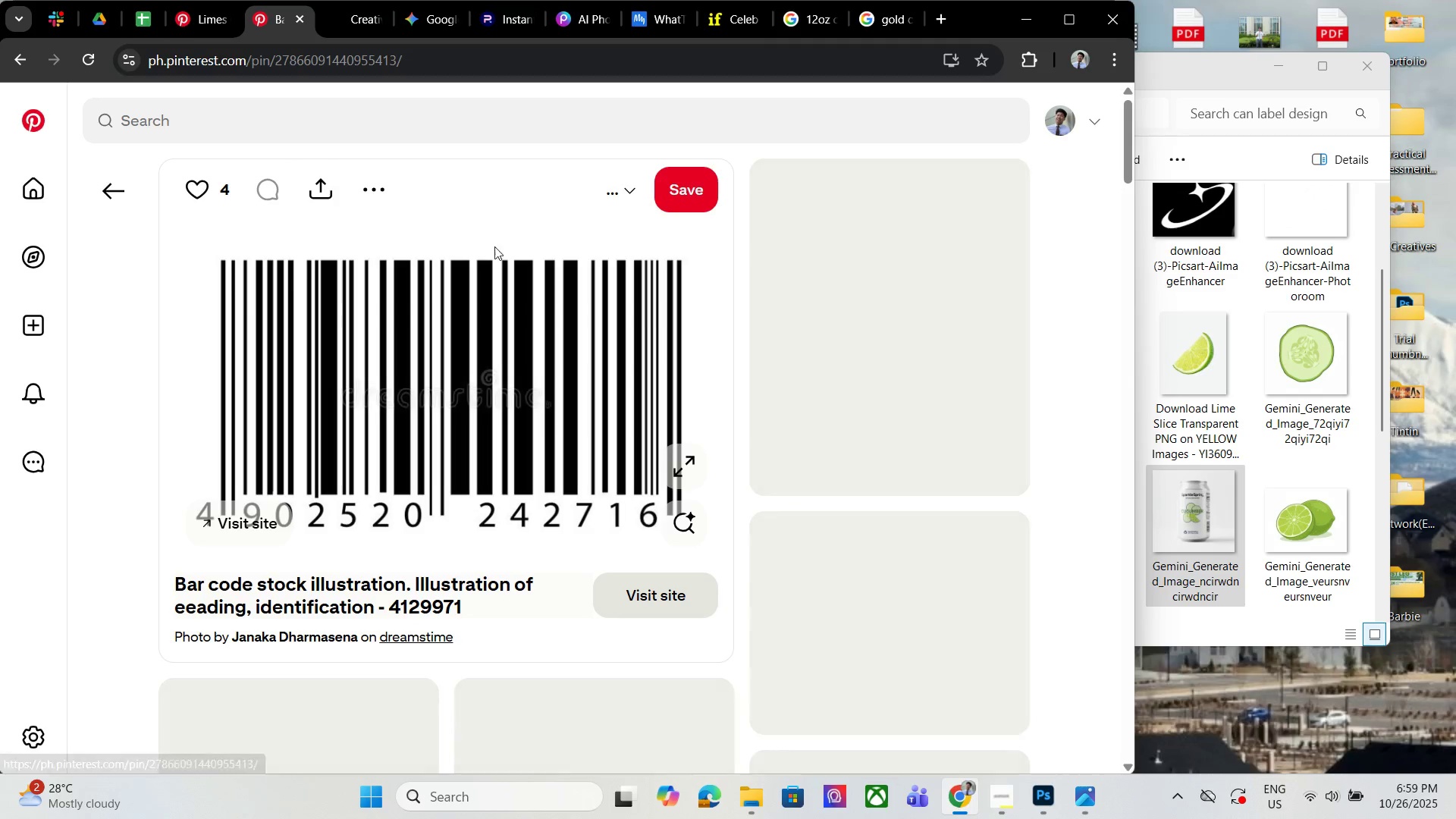 
mouse_move([384, 193])
 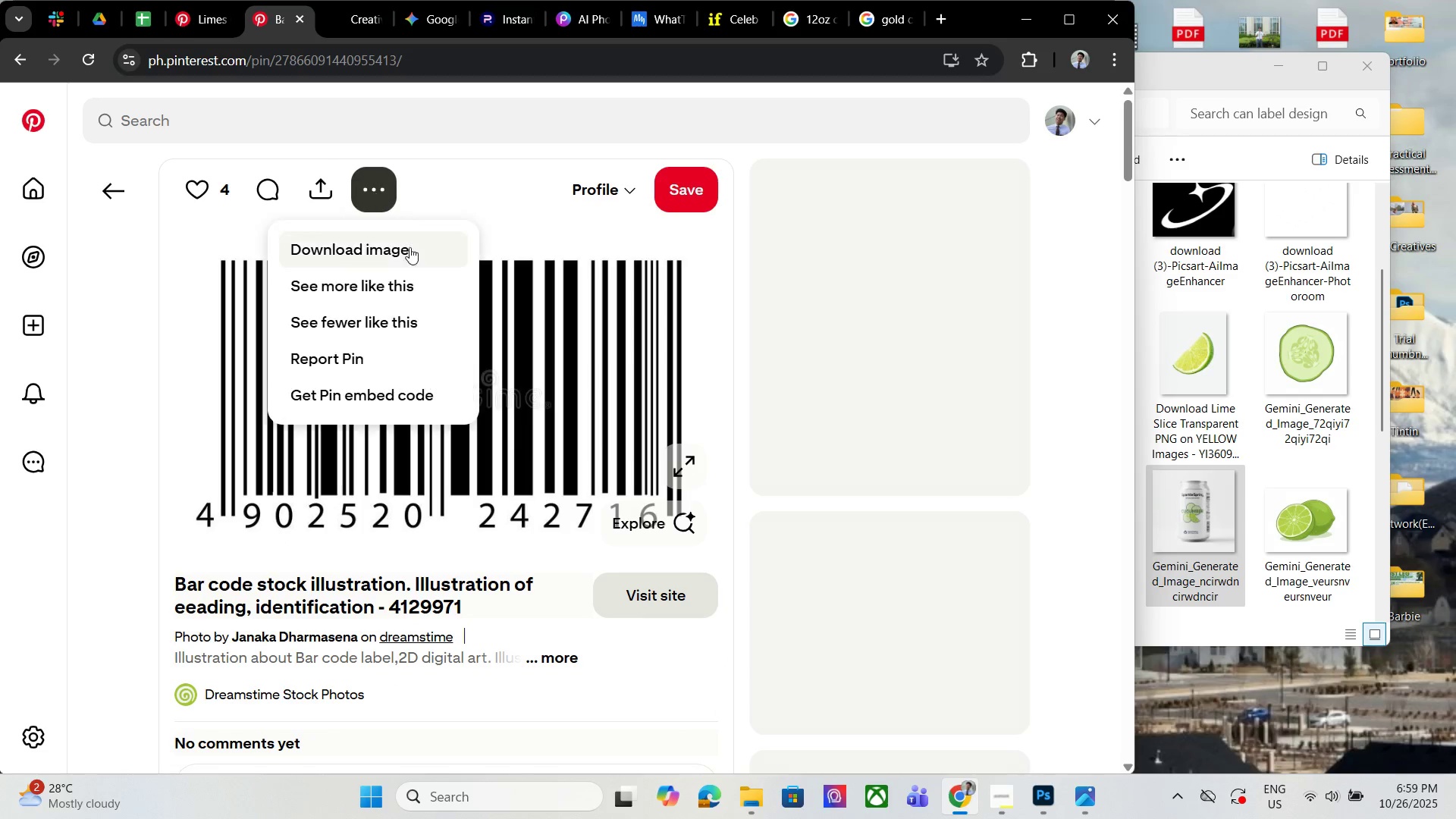 
double_click([399, 252])
 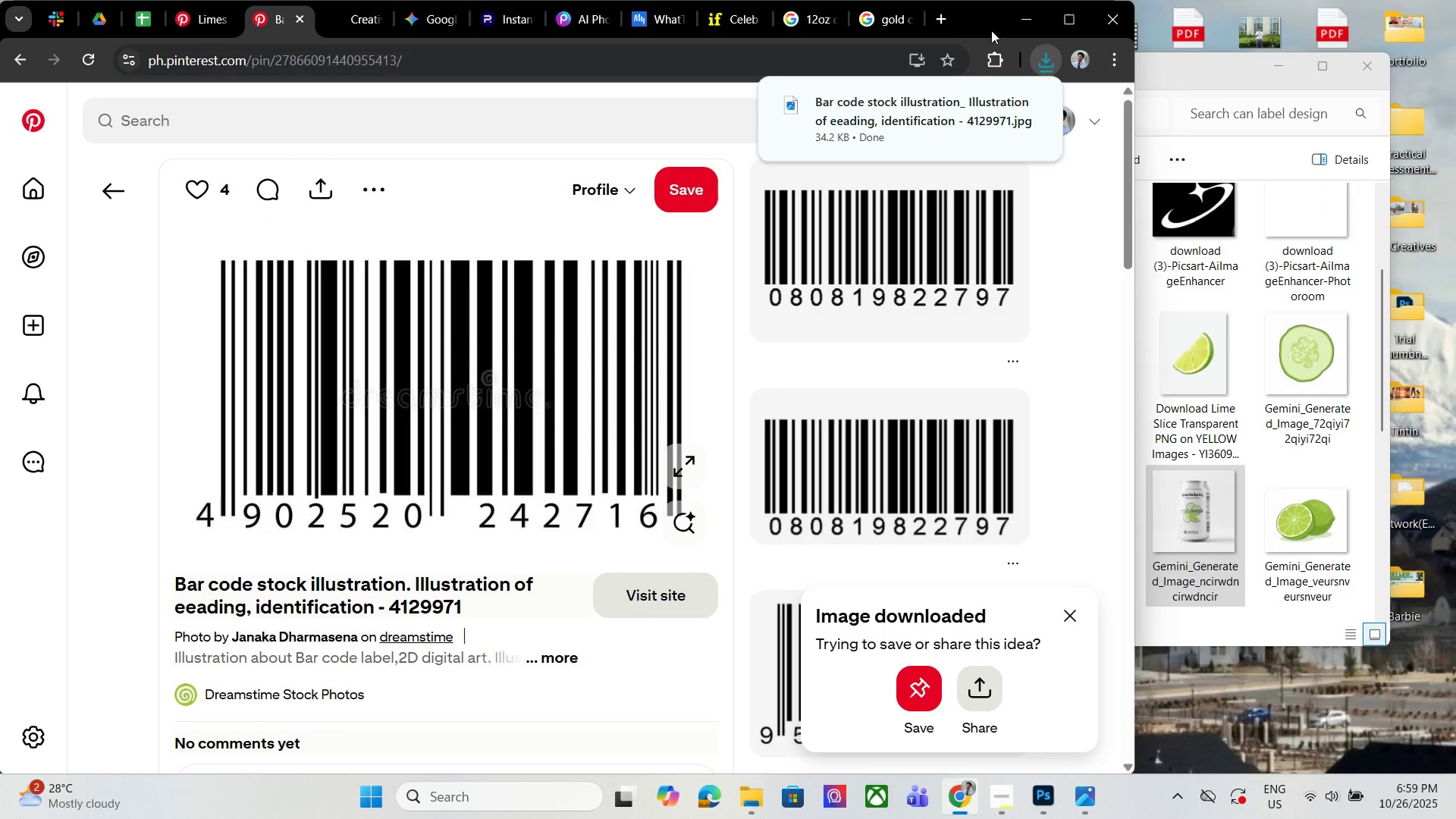 
left_click([946, 21])
 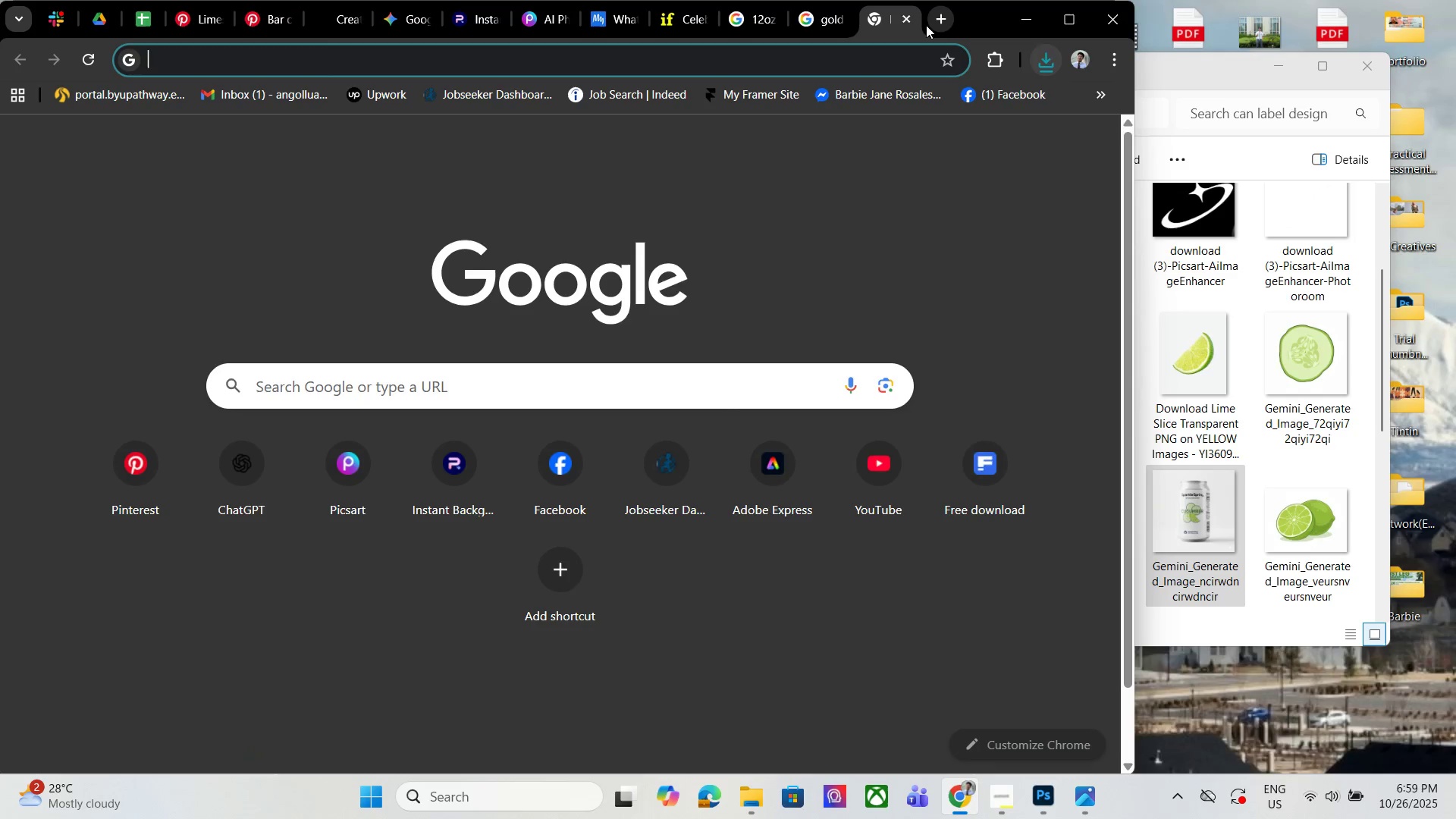 
type(re)
 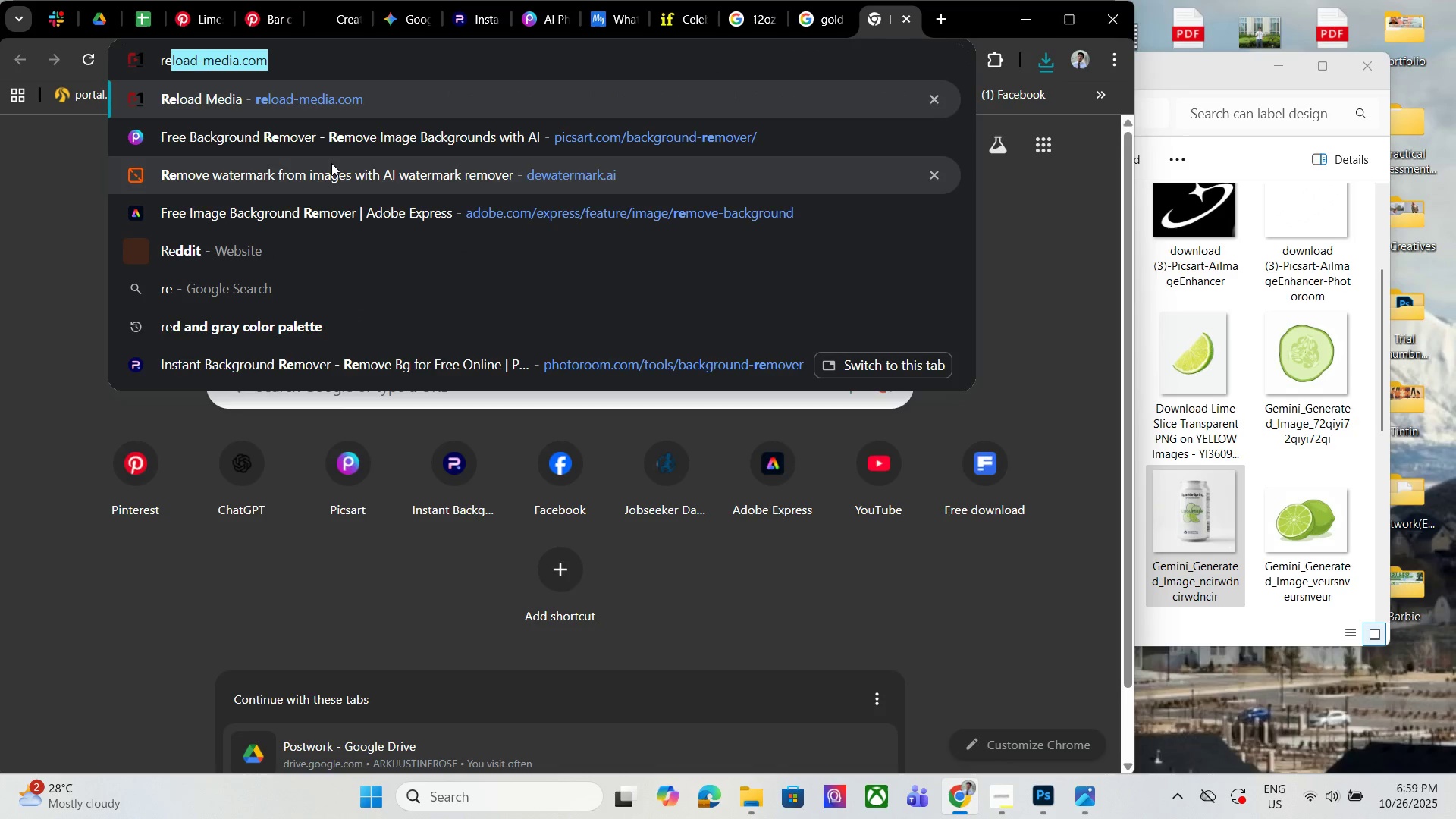 
left_click([332, 165])
 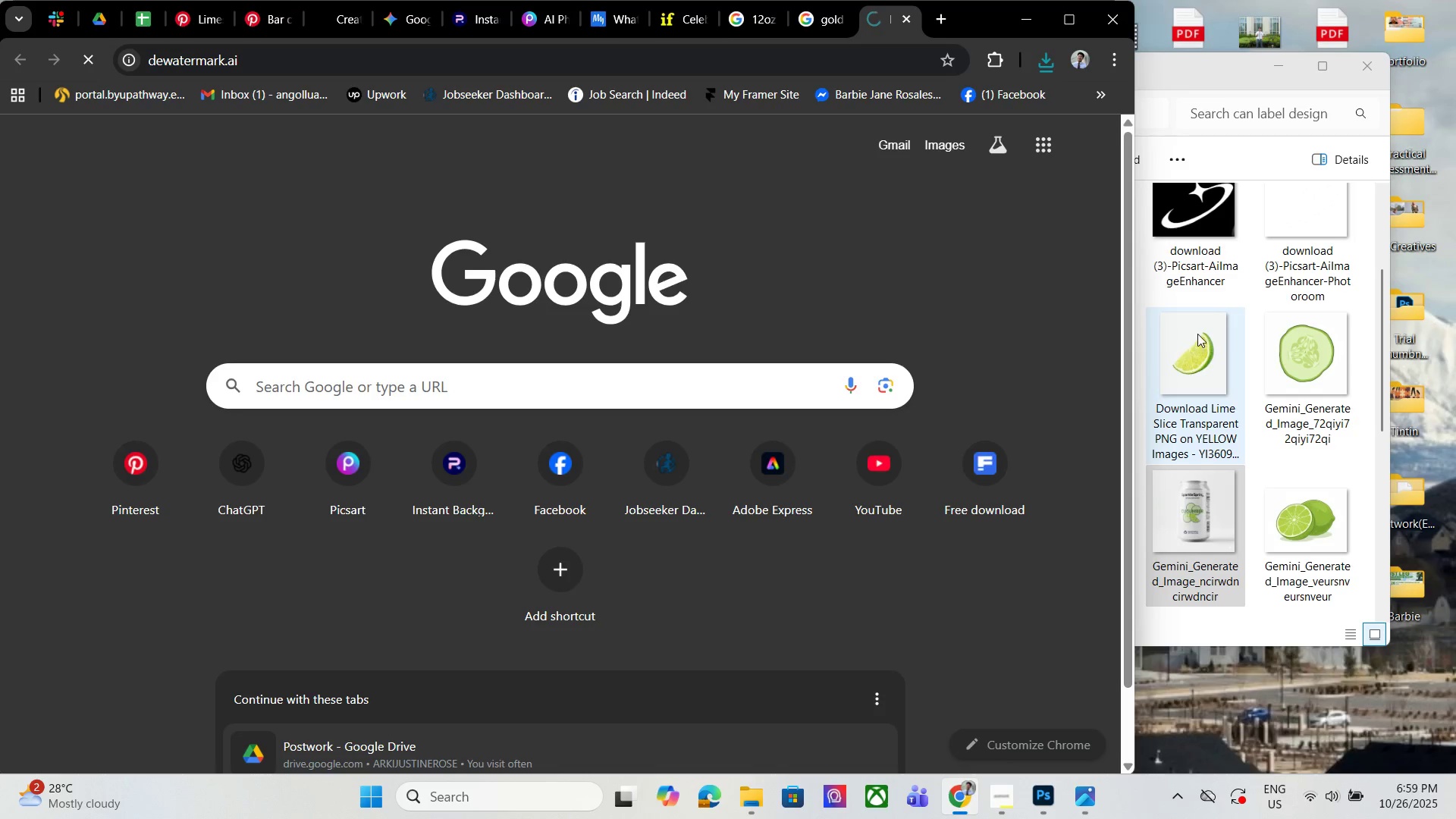 
left_click([1197, 333])
 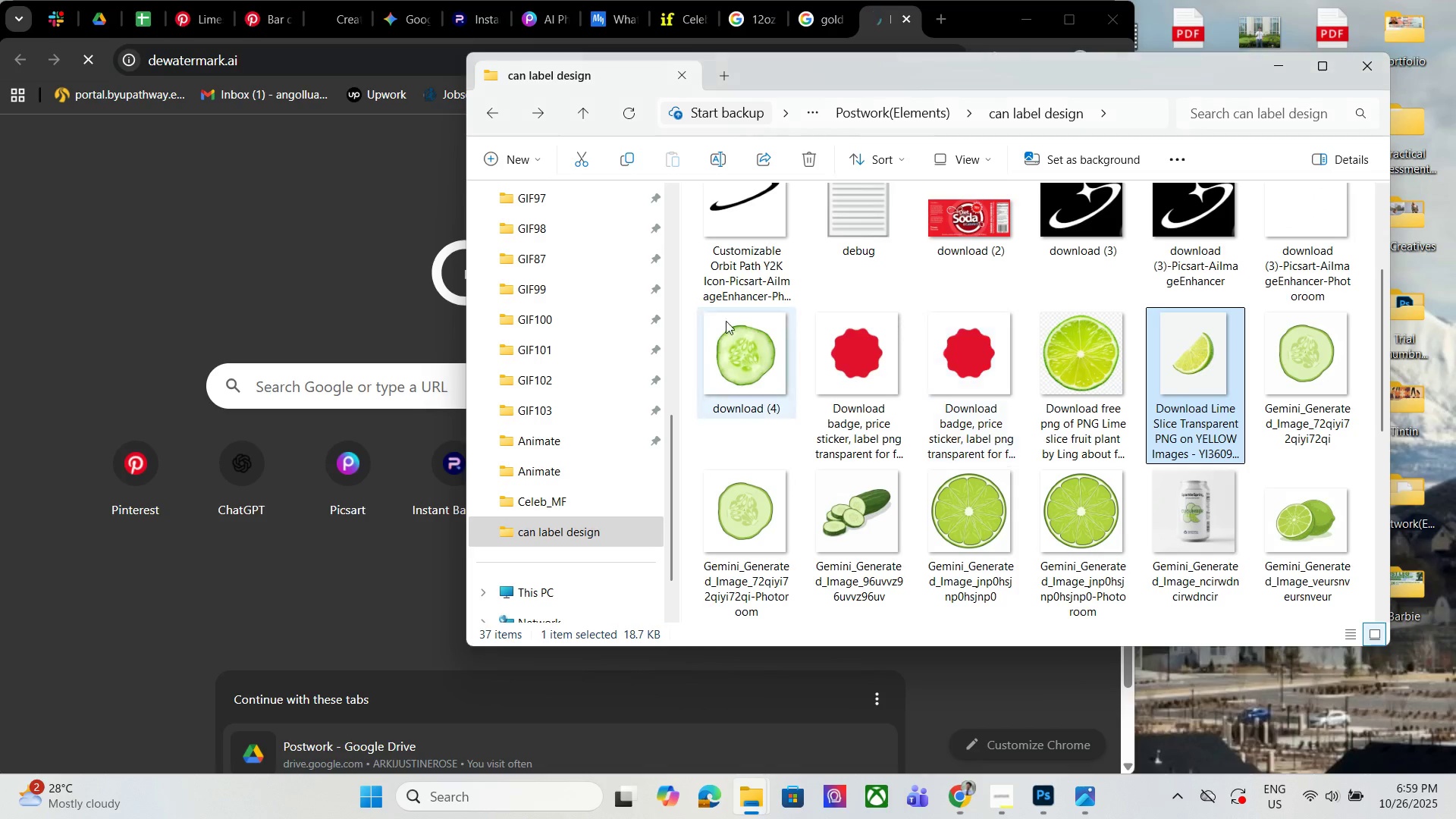 
scroll: coordinate [584, 284], scroll_direction: up, amount: 8.0
 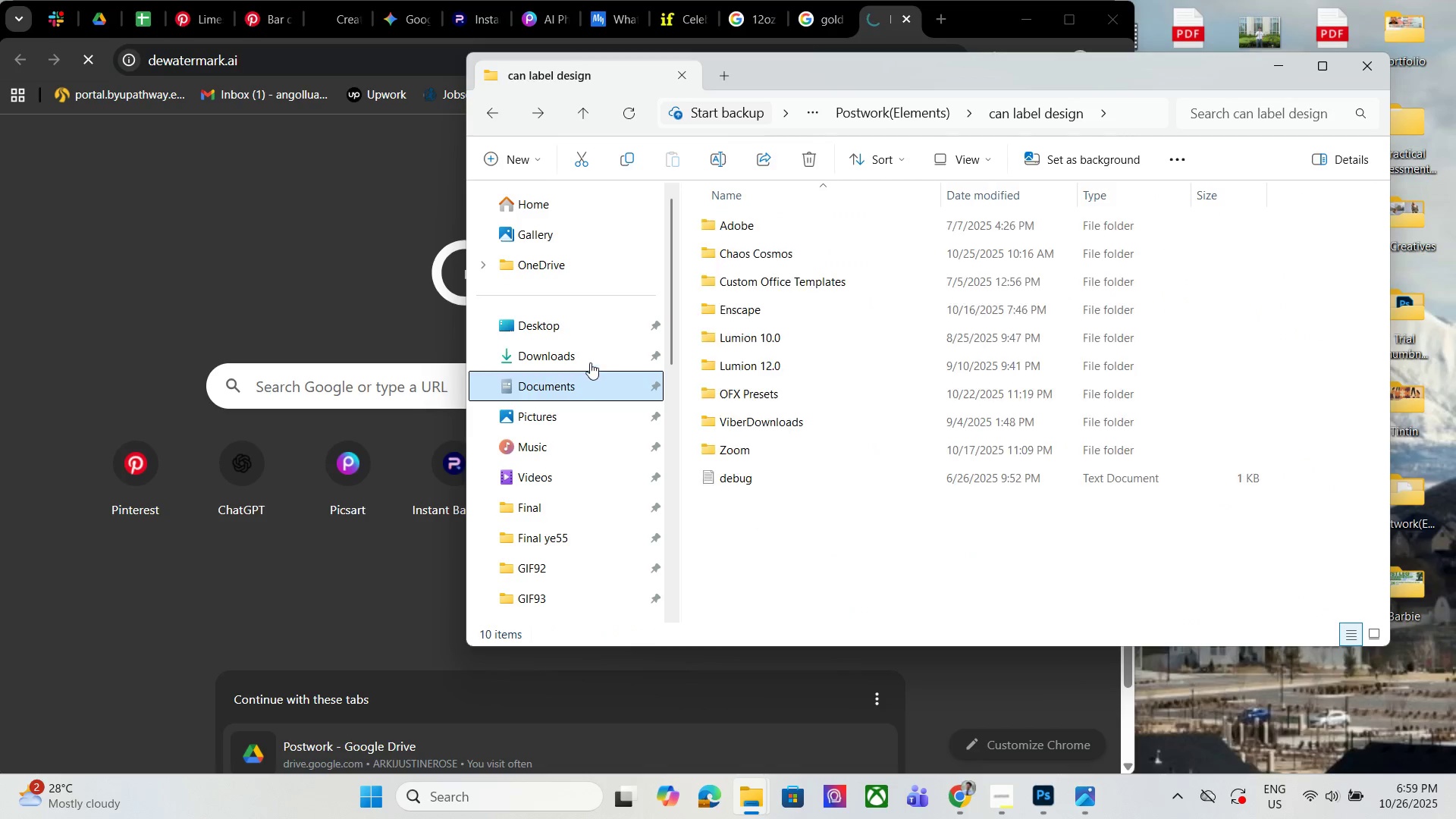 
double_click([589, 357])
 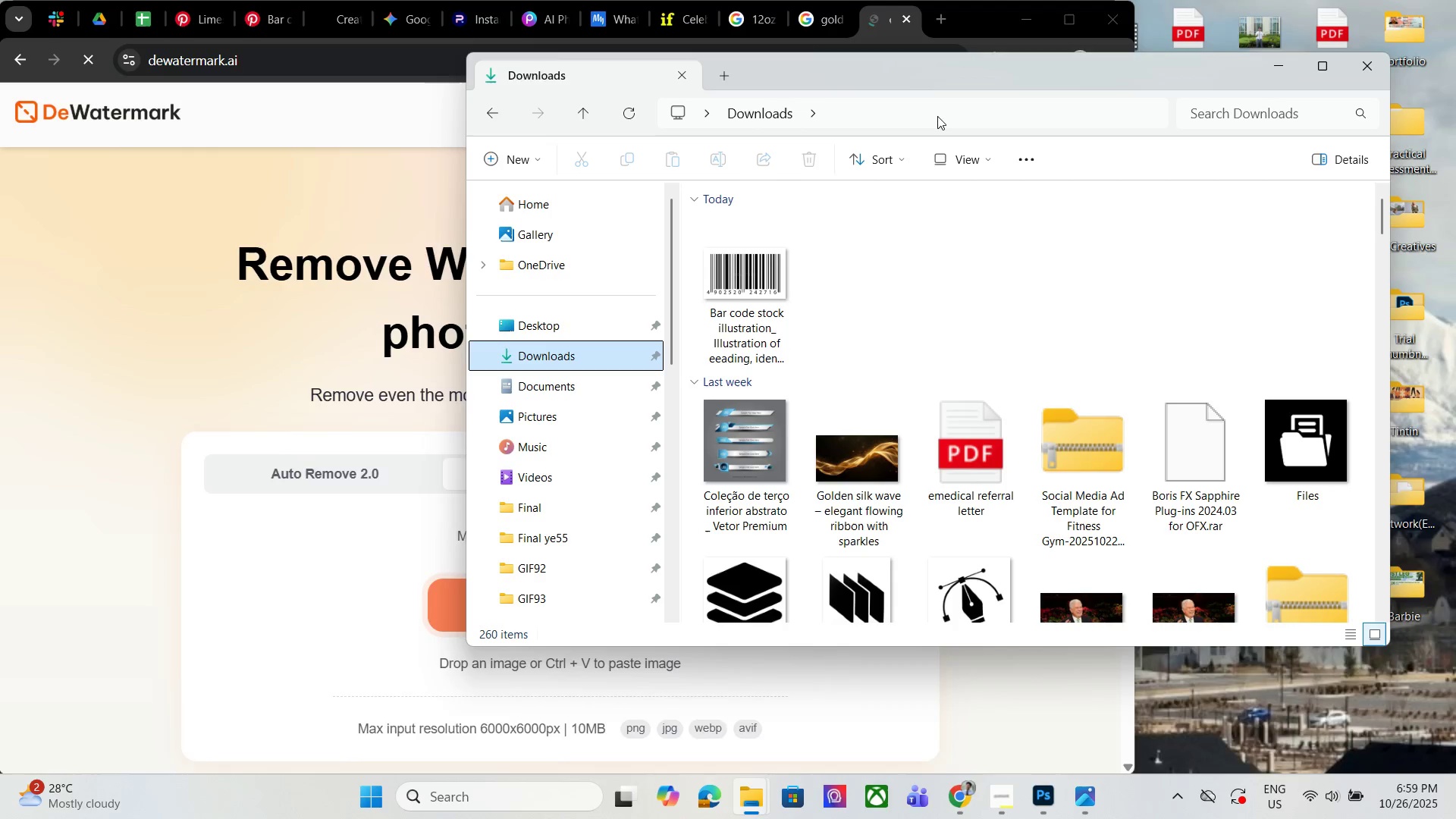 
left_click_drag(start_coordinate=[928, 89], to_coordinate=[1087, 137])
 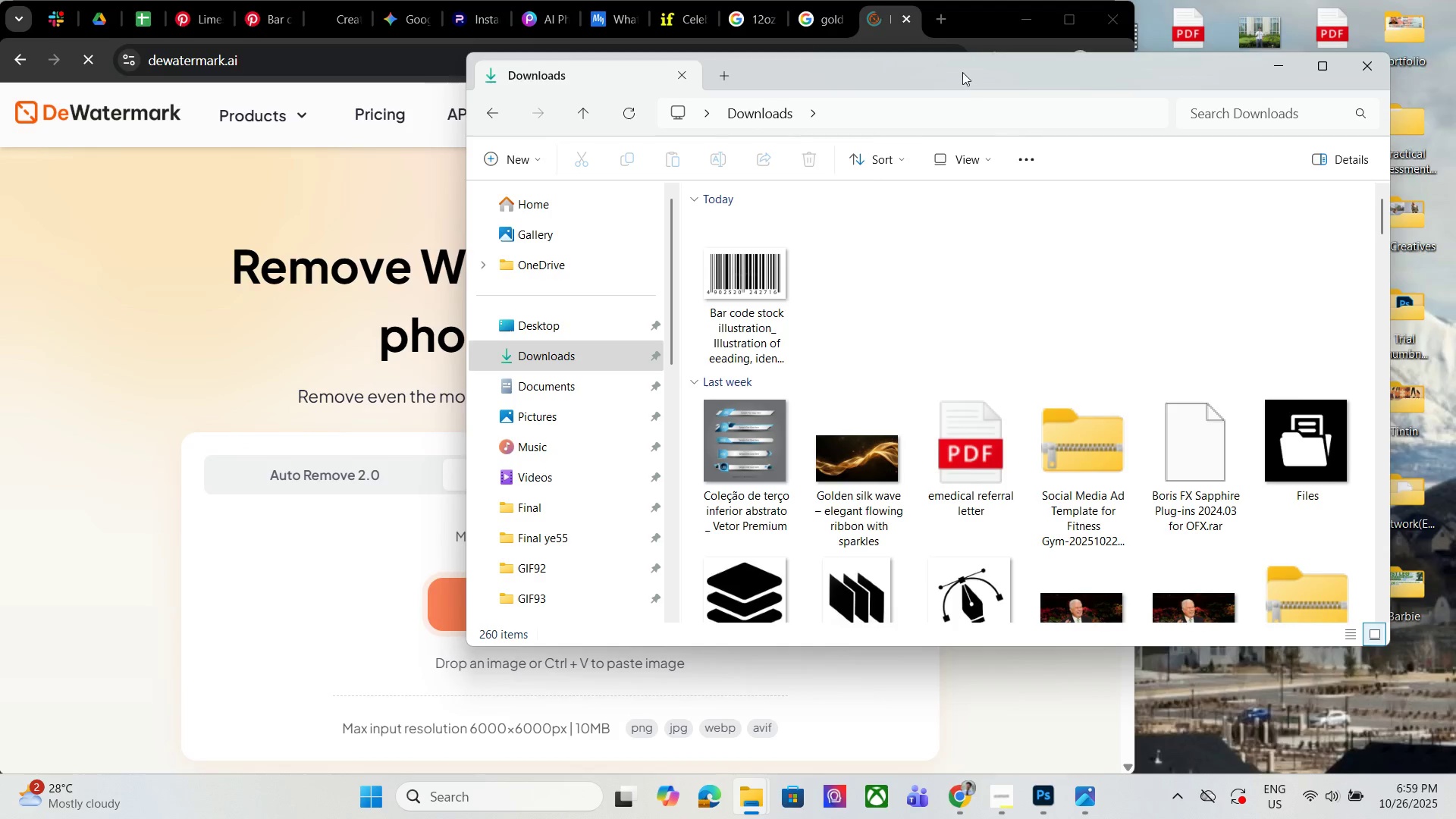 
left_click_drag(start_coordinate=[963, 71], to_coordinate=[1249, 107])
 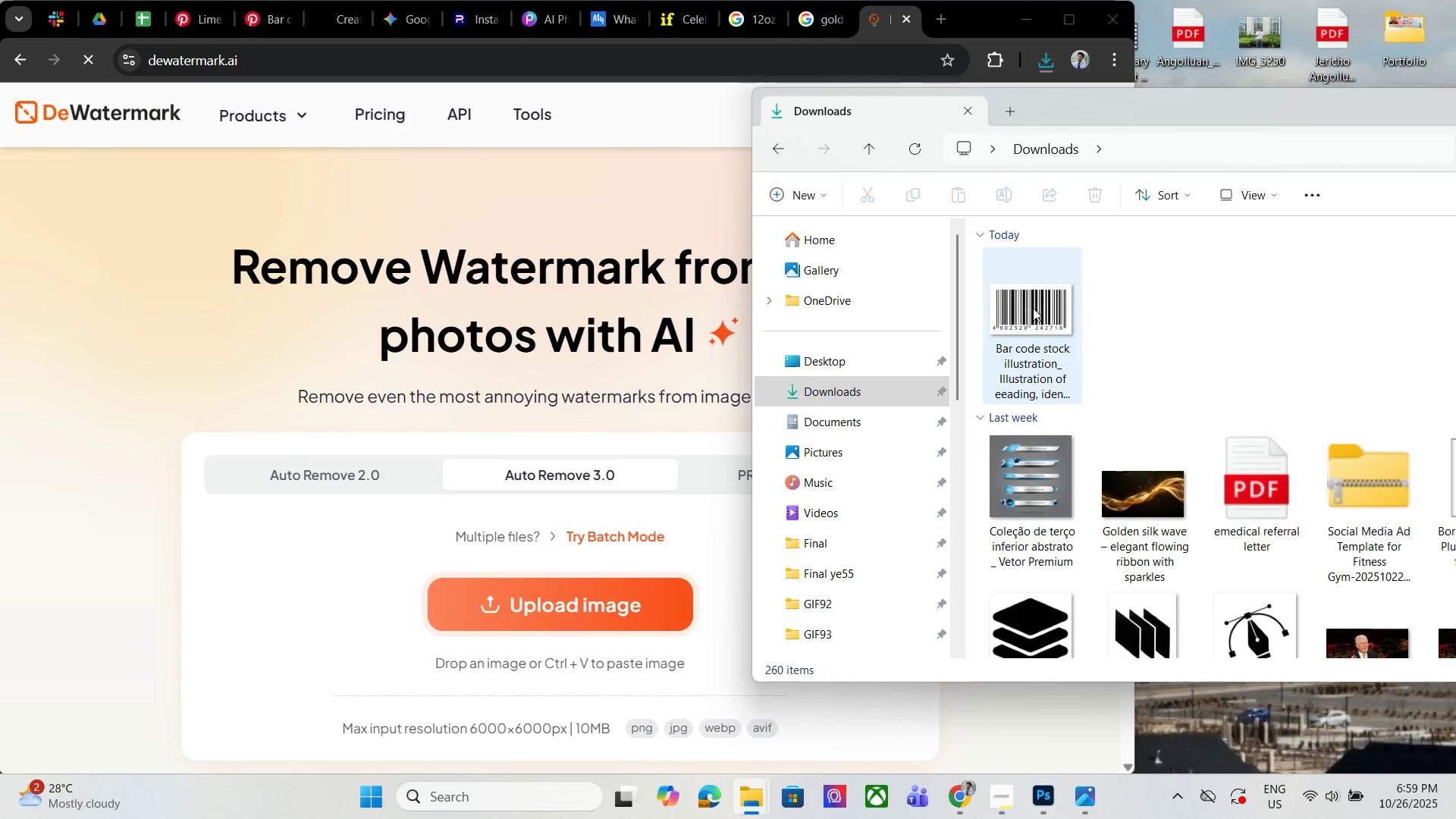 
left_click_drag(start_coordinate=[1029, 307], to_coordinate=[522, 595])
 